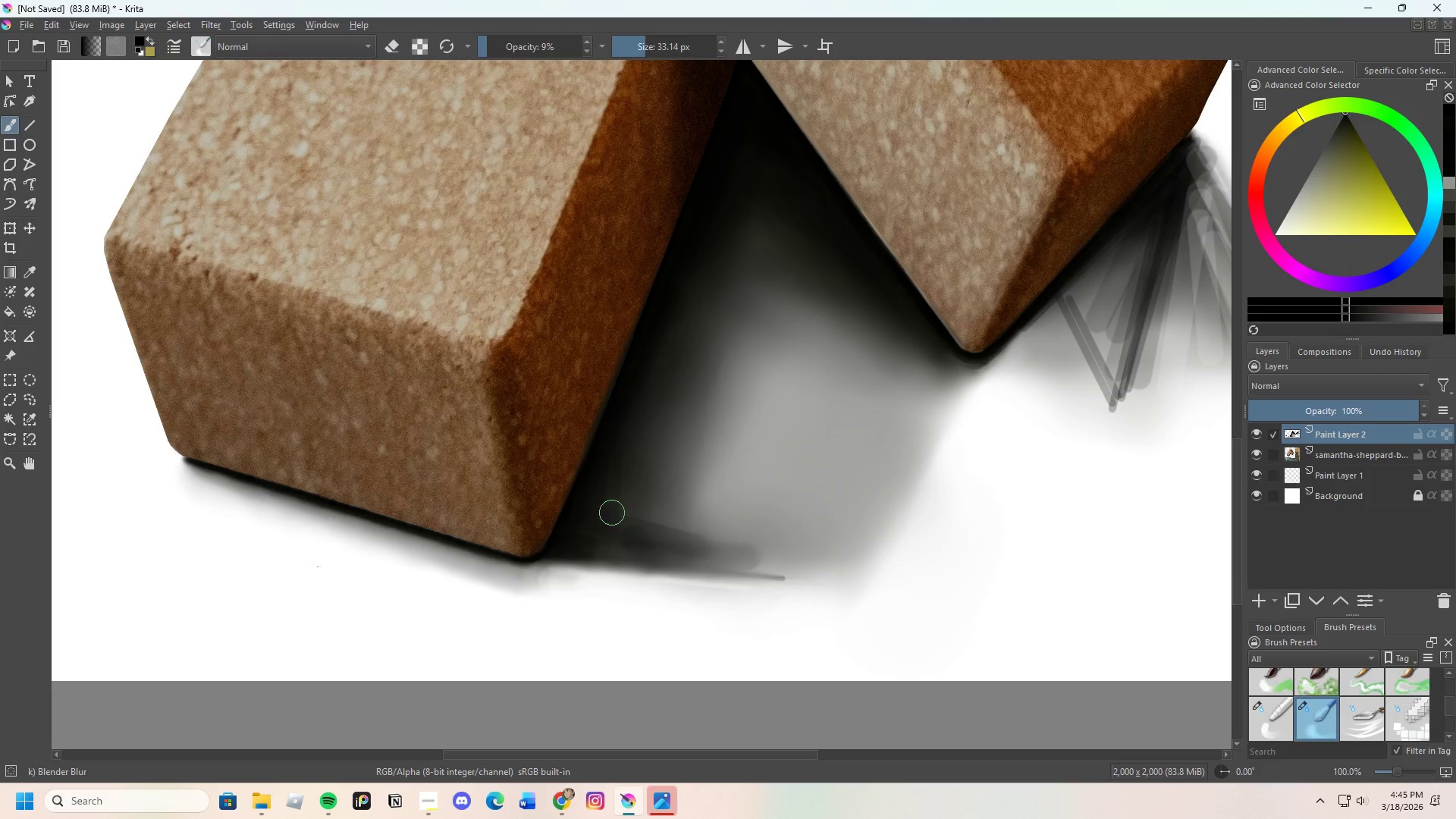 
left_click_drag(start_coordinate=[602, 534], to_coordinate=[596, 557])
 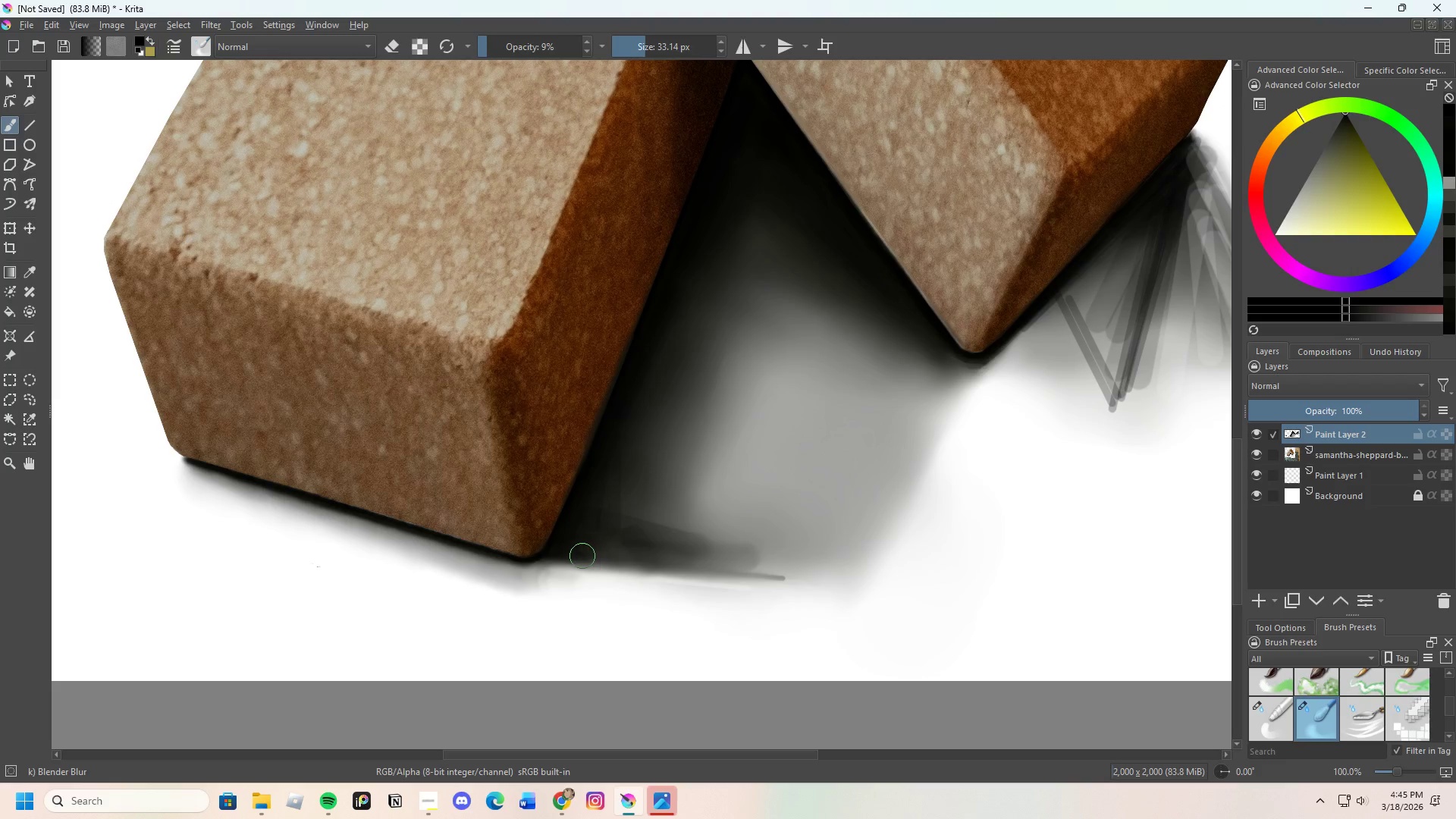 
left_click_drag(start_coordinate=[582, 554], to_coordinate=[620, 474])
 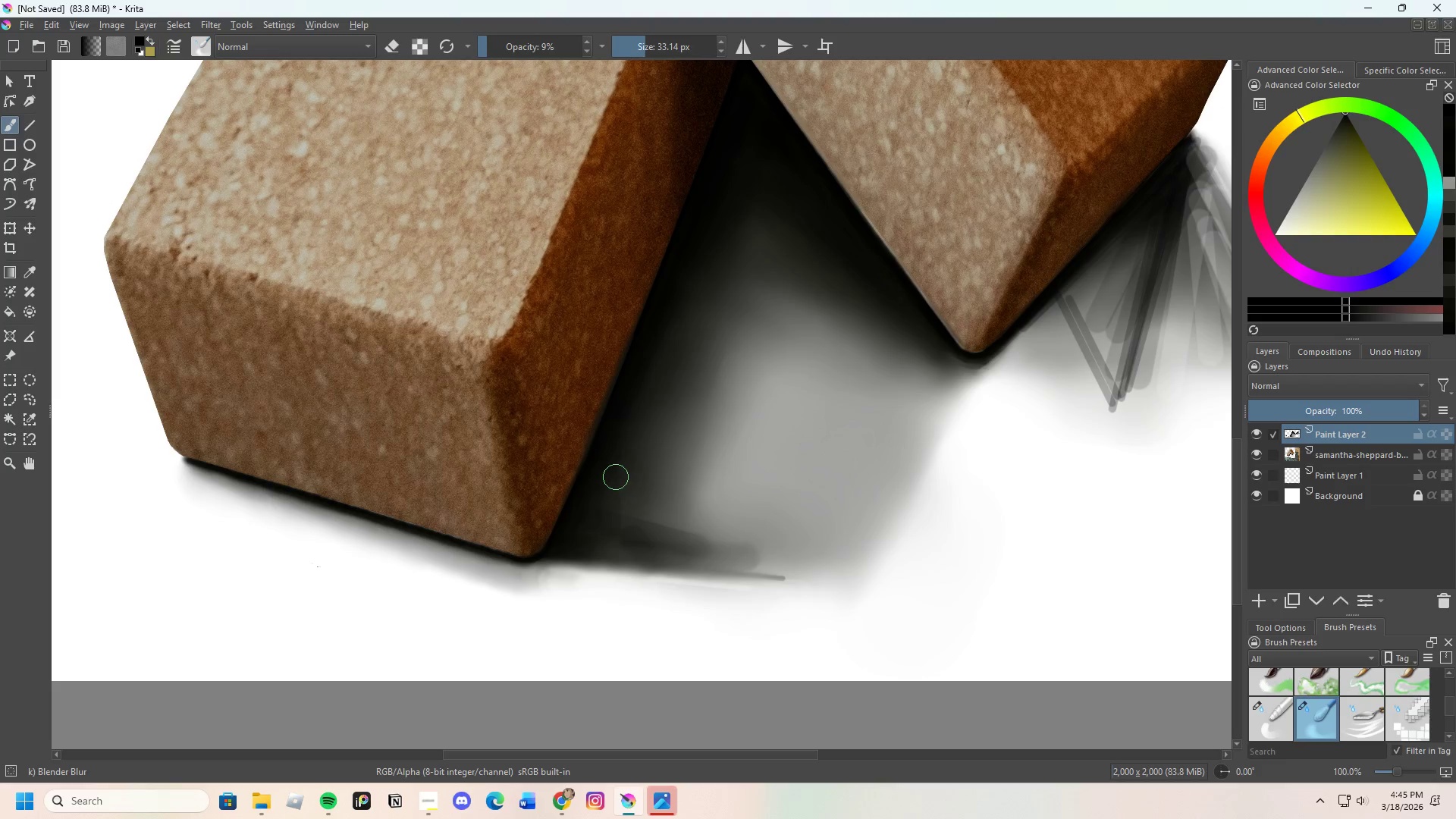 
left_click_drag(start_coordinate=[615, 504], to_coordinate=[620, 541])
 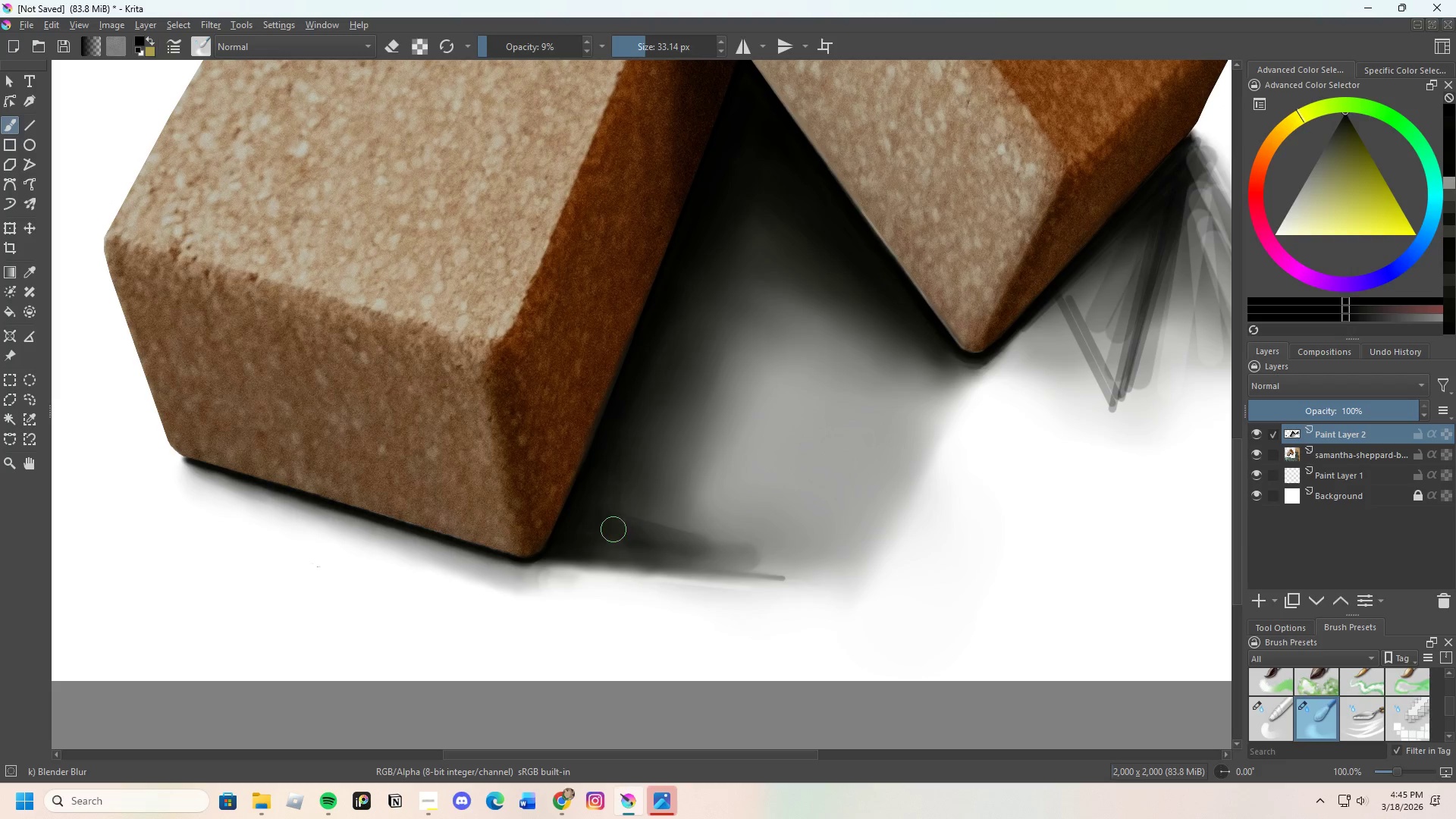 
left_click_drag(start_coordinate=[618, 542], to_coordinate=[646, 550])
 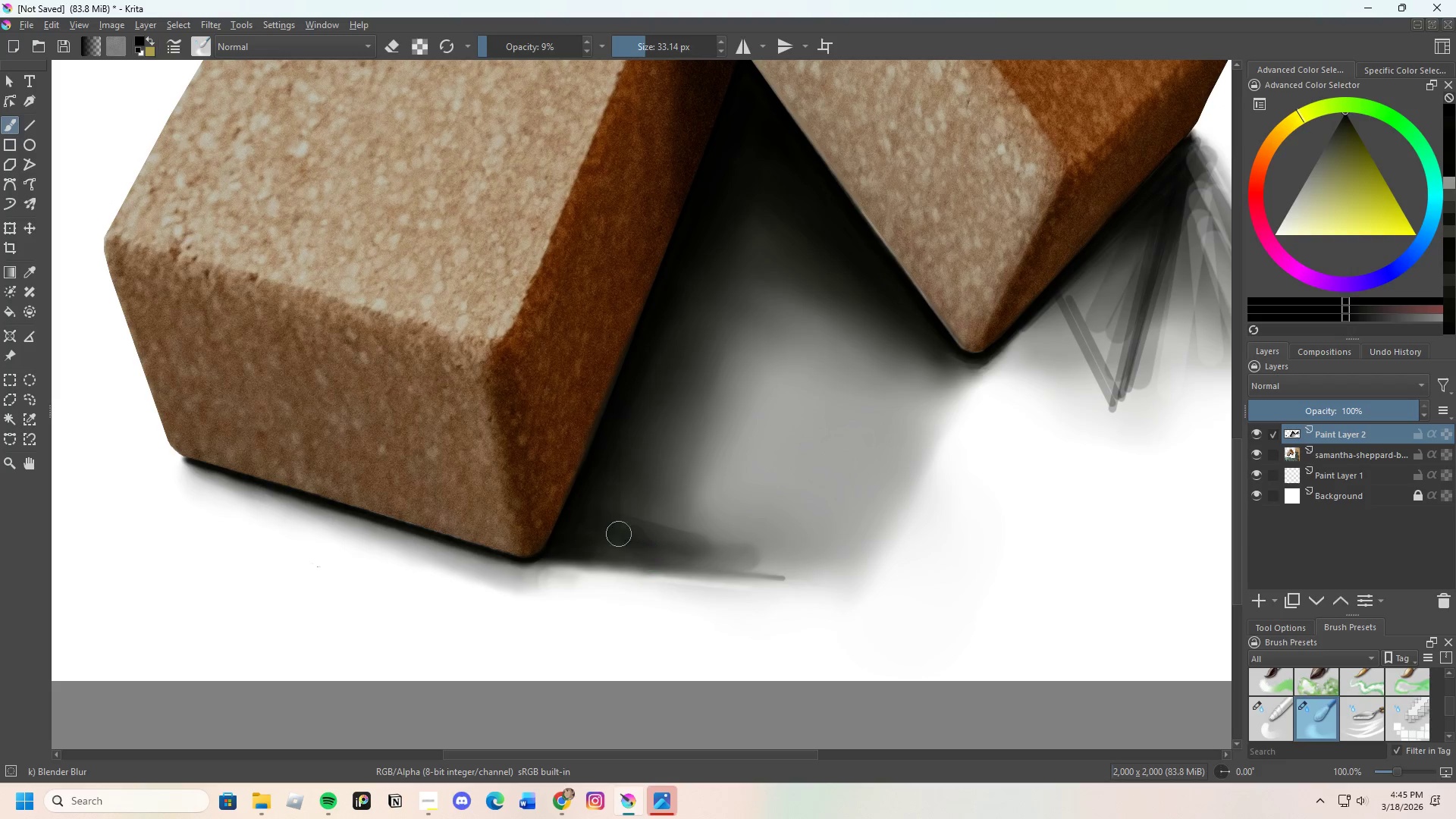 
left_click_drag(start_coordinate=[639, 542], to_coordinate=[674, 555])
 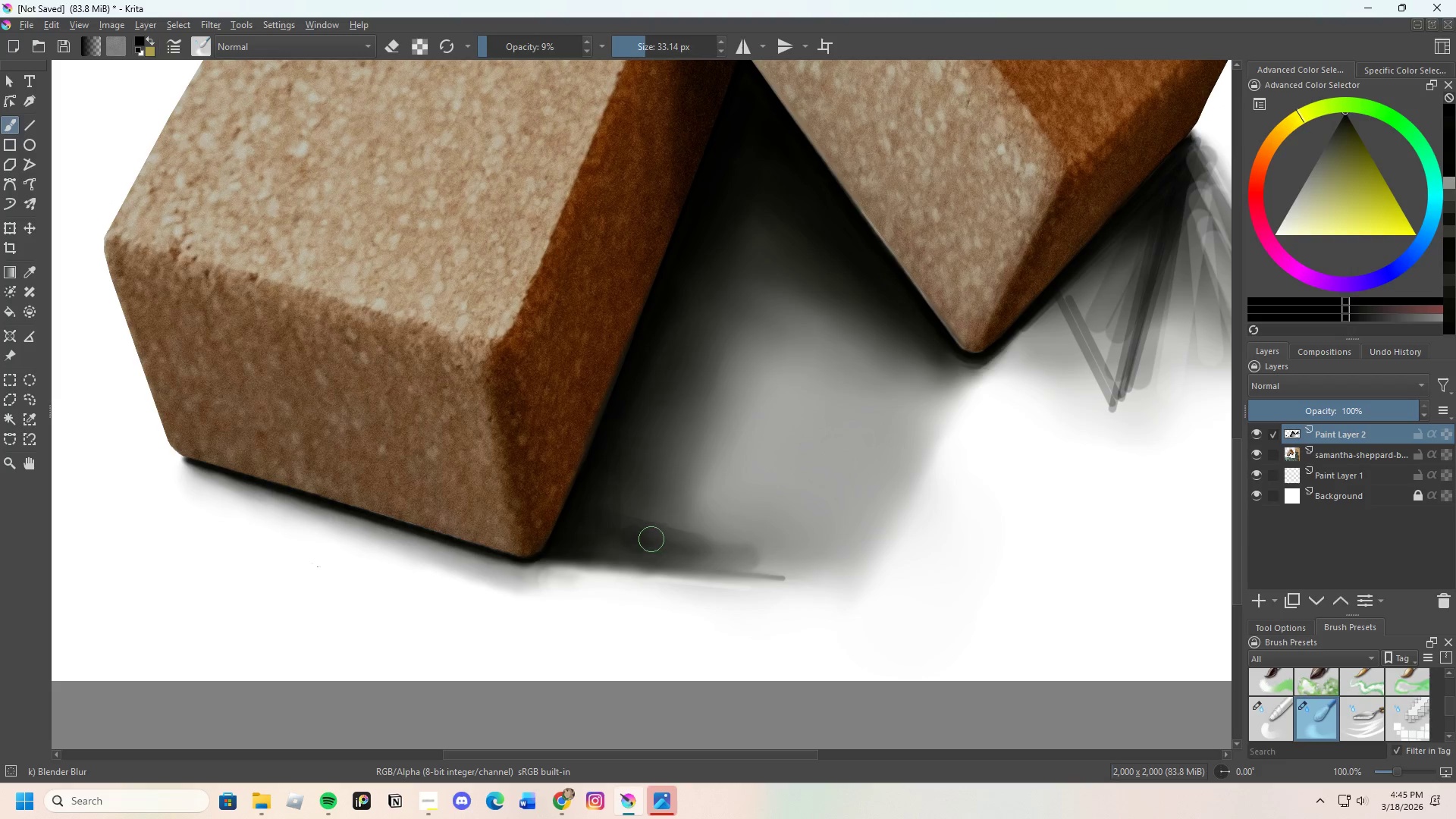 
left_click_drag(start_coordinate=[683, 551], to_coordinate=[730, 559])
 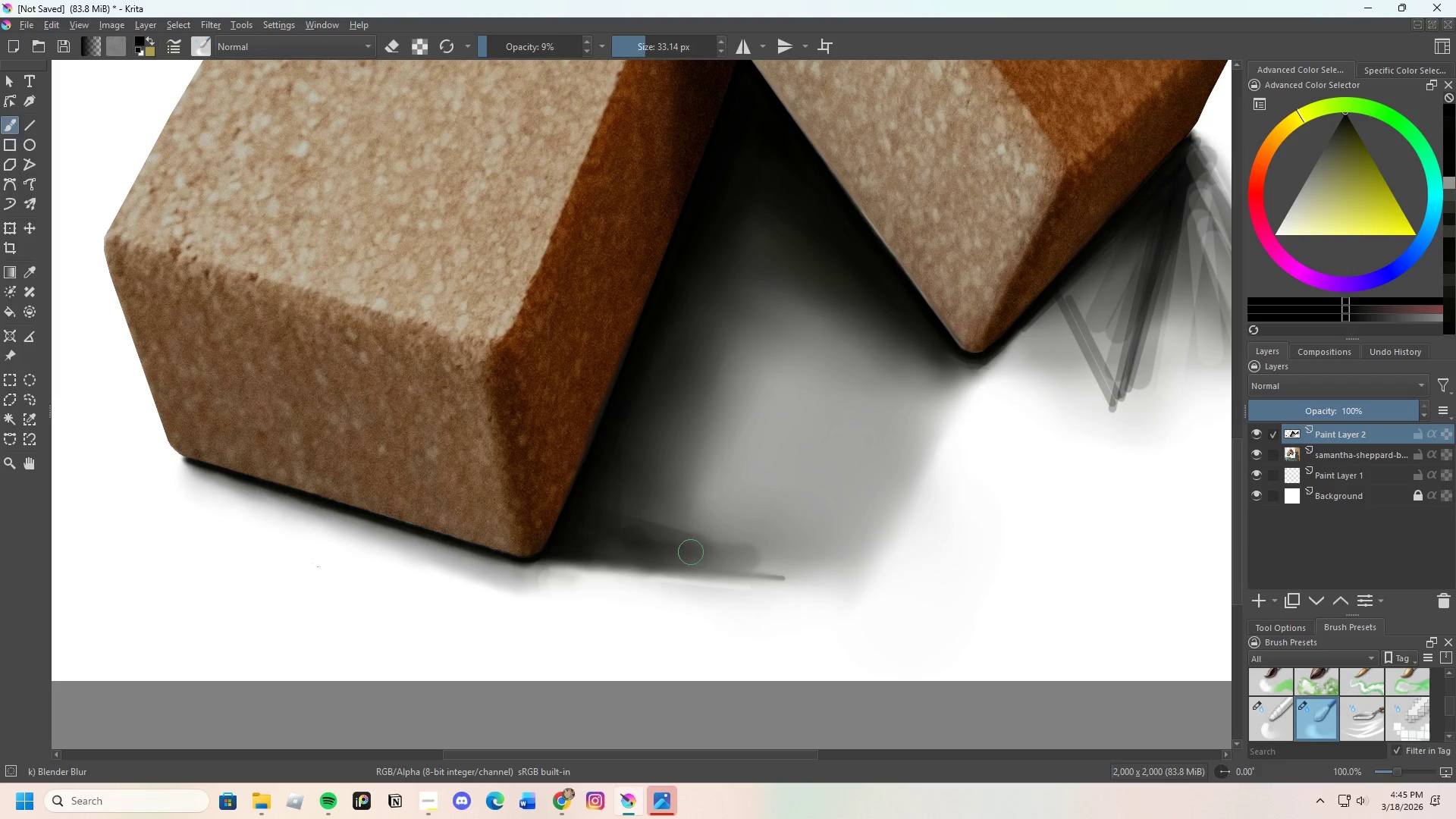 
left_click_drag(start_coordinate=[711, 551], to_coordinate=[766, 566])
 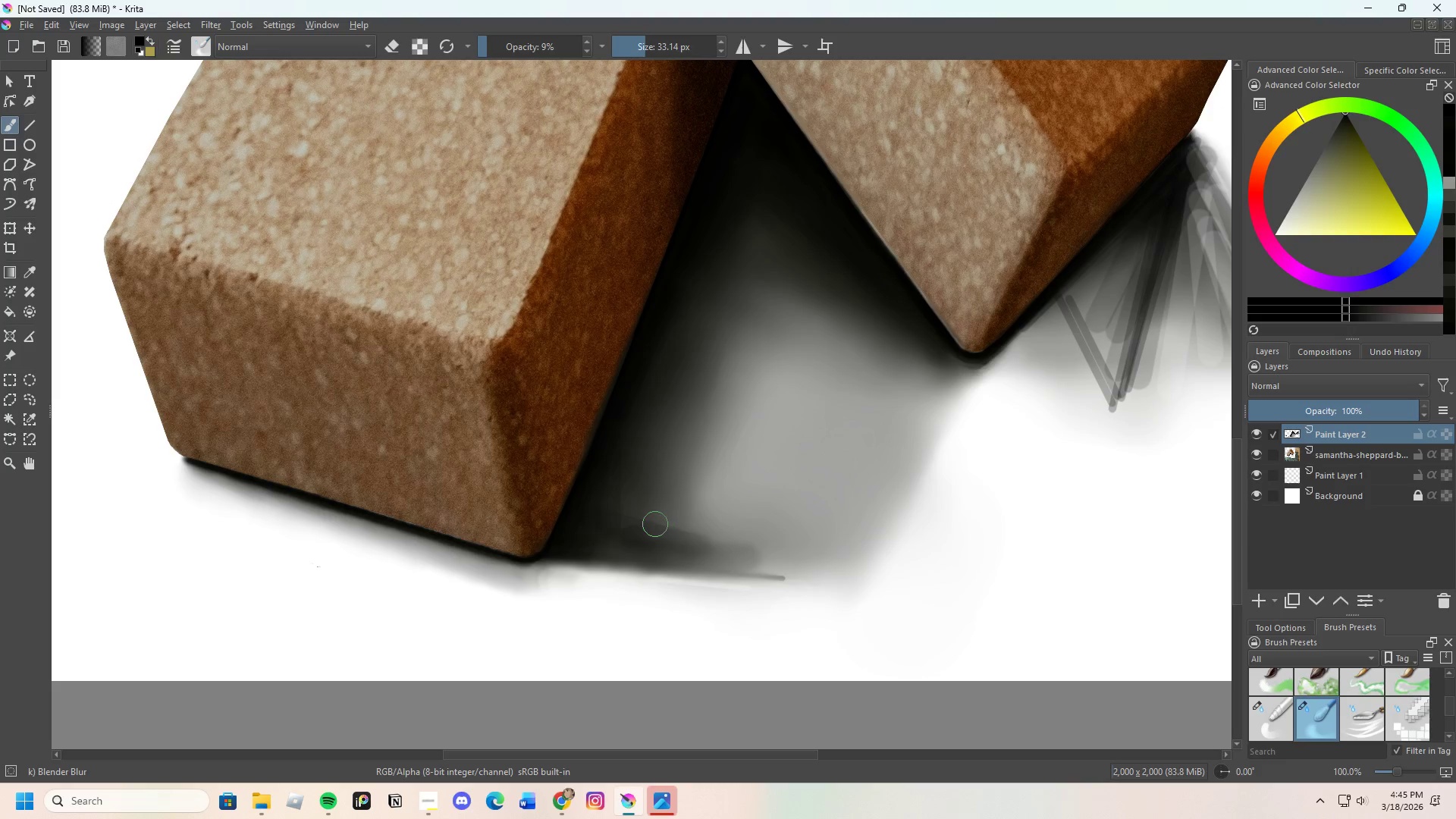 
left_click_drag(start_coordinate=[655, 522], to_coordinate=[723, 548])
 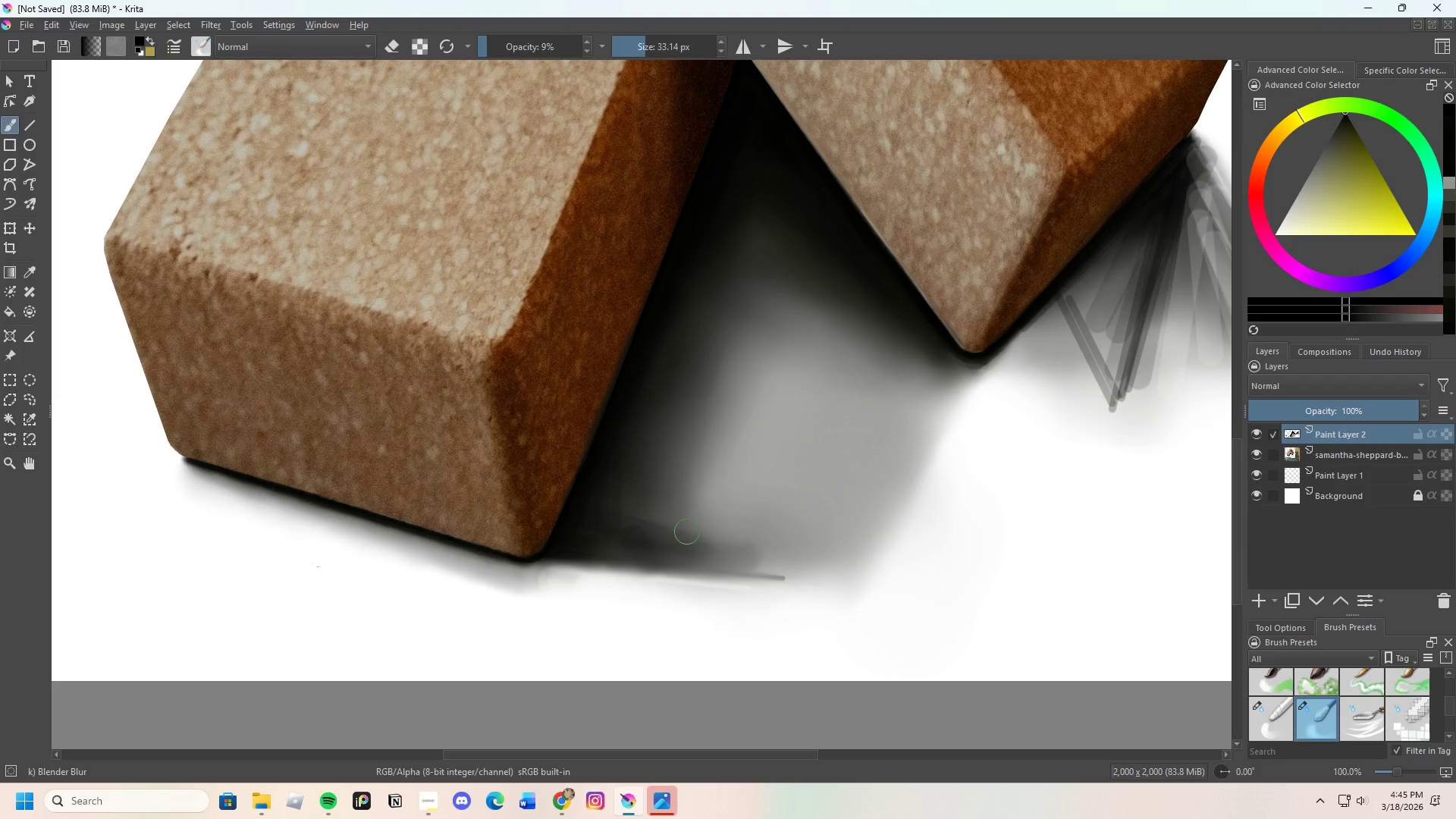 
left_click_drag(start_coordinate=[726, 544], to_coordinate=[625, 533])
 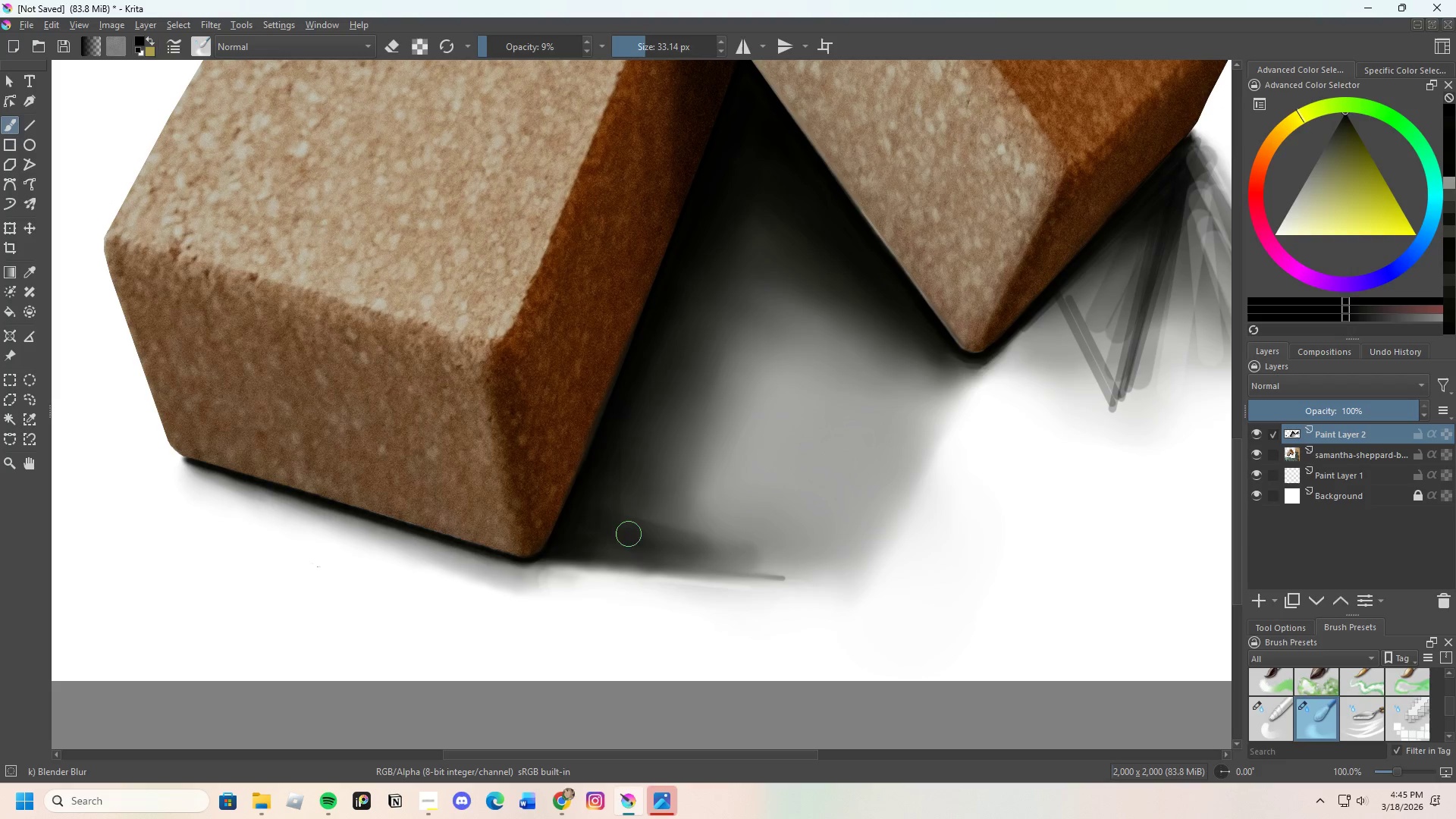 
left_click_drag(start_coordinate=[635, 539], to_coordinate=[723, 562])
 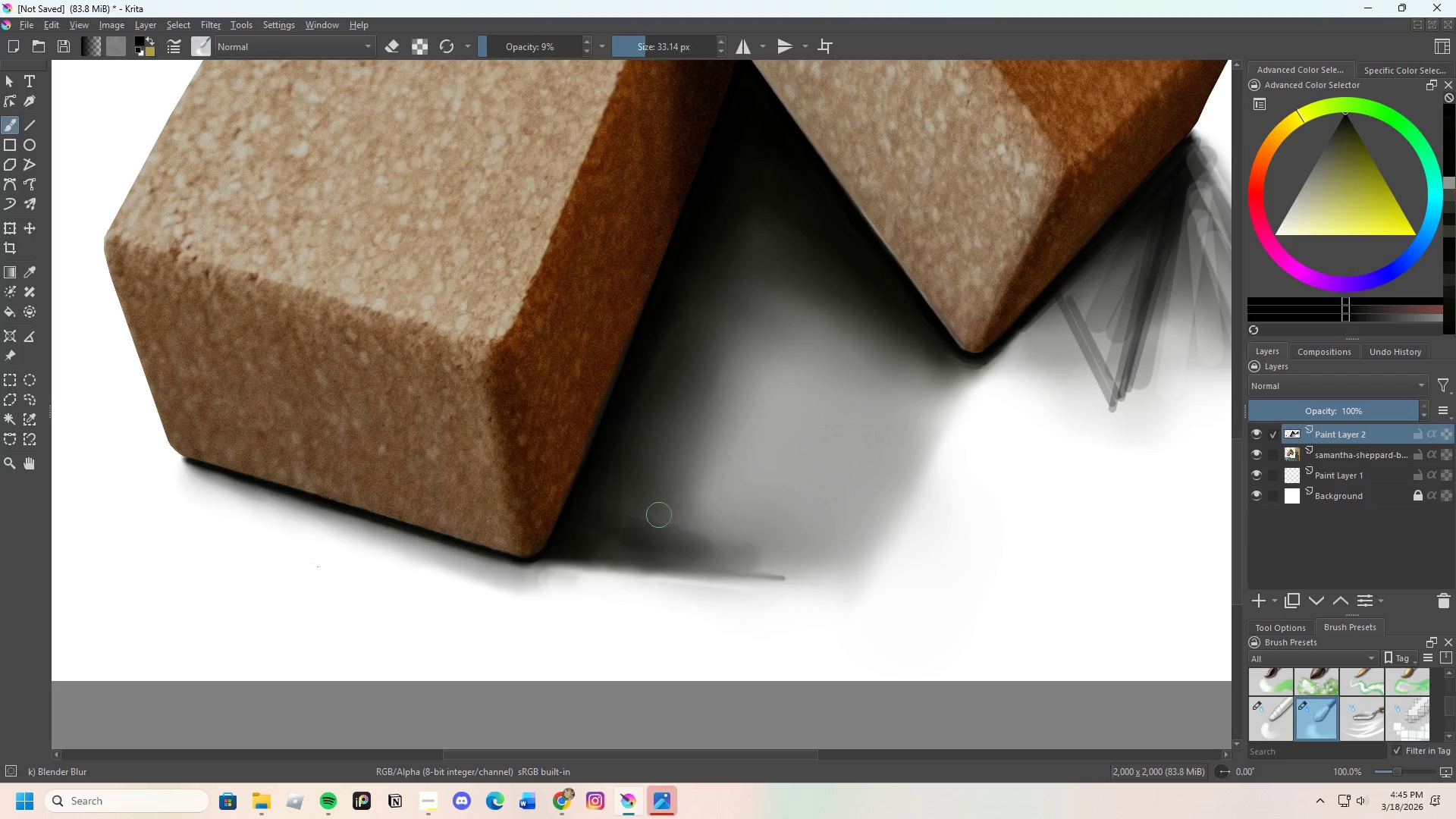 
left_click_drag(start_coordinate=[656, 512], to_coordinate=[715, 547])
 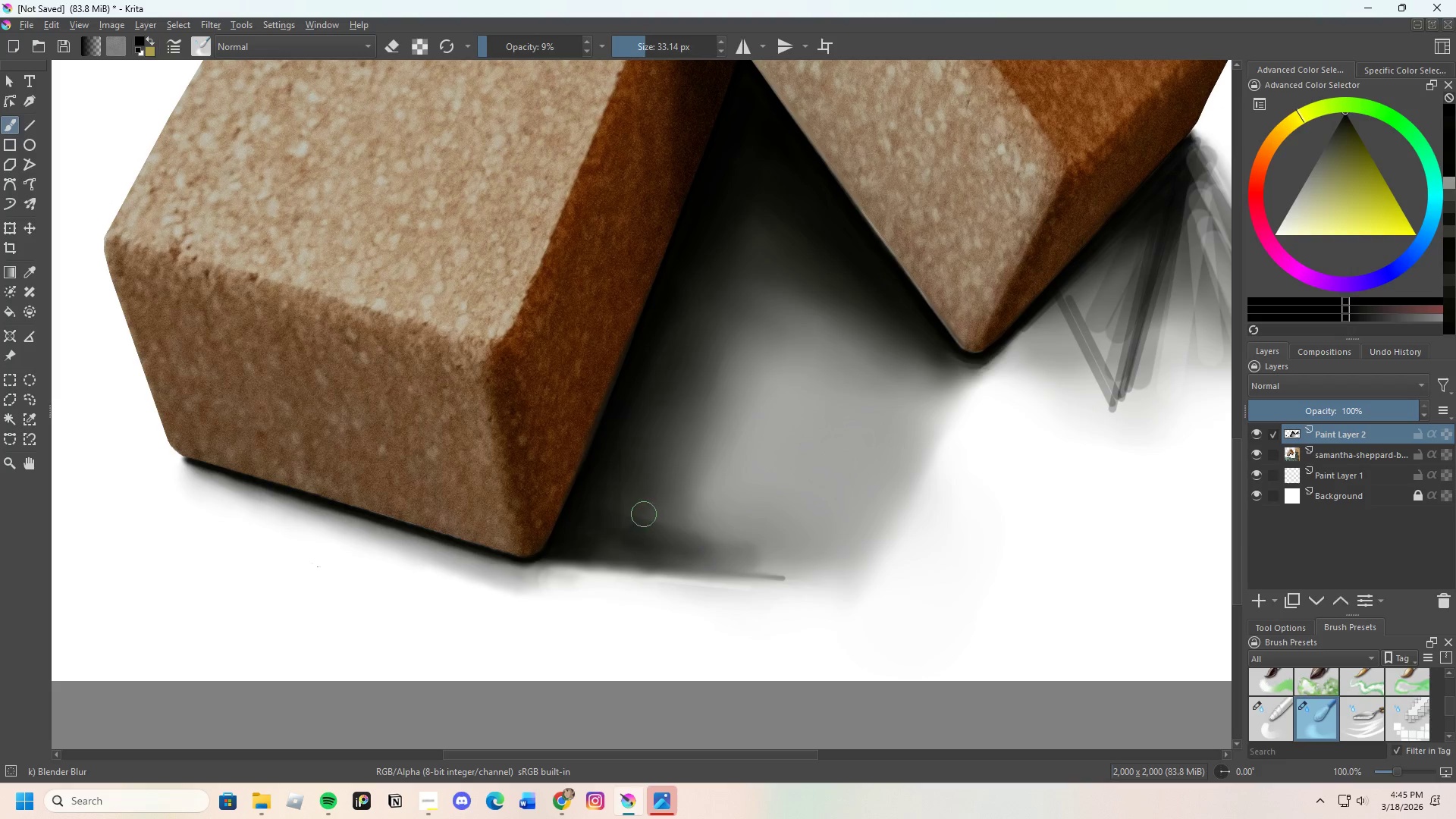 
left_click_drag(start_coordinate=[676, 532], to_coordinate=[731, 551])
 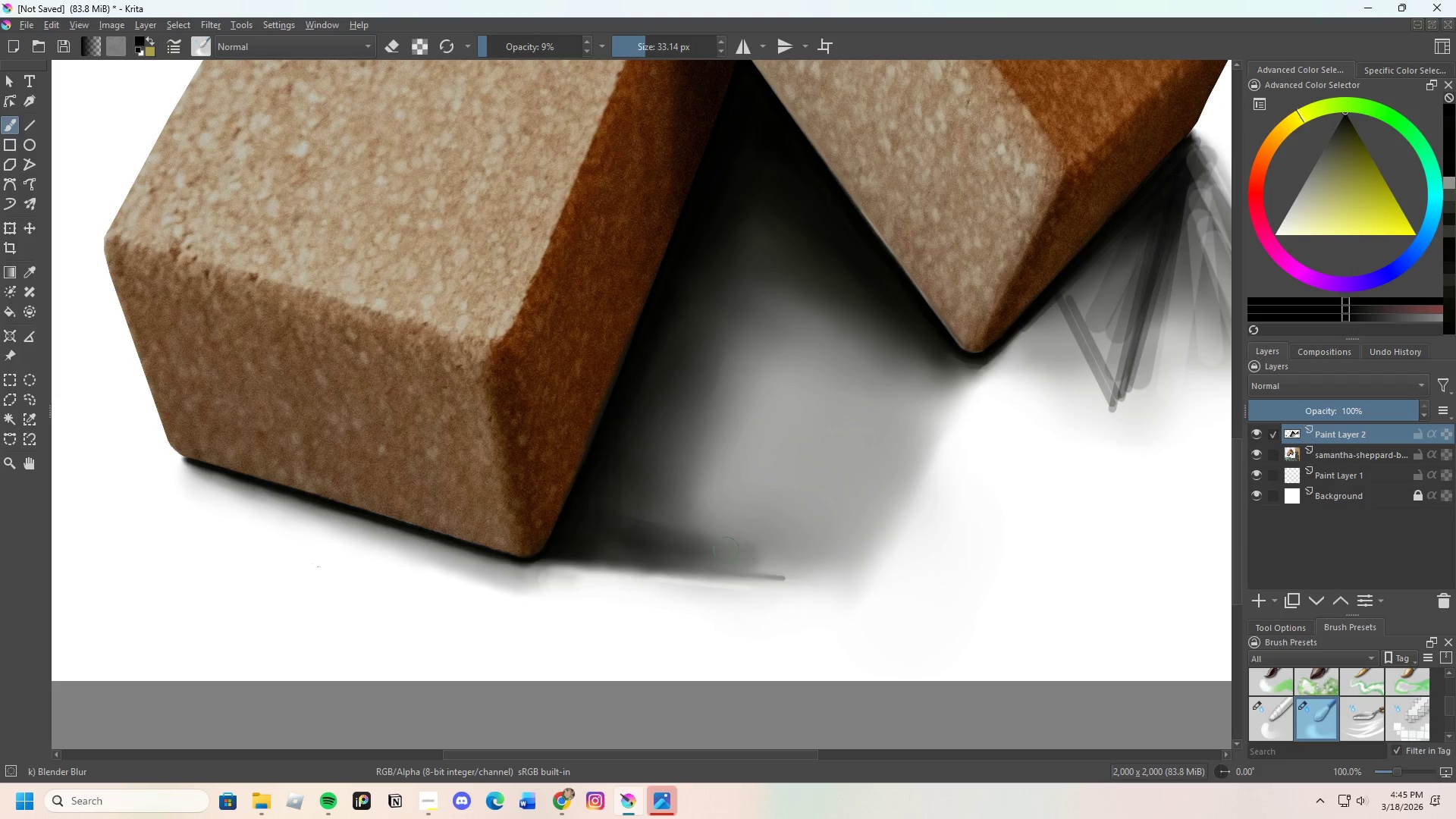 
left_click_drag(start_coordinate=[758, 555], to_coordinate=[642, 523])
 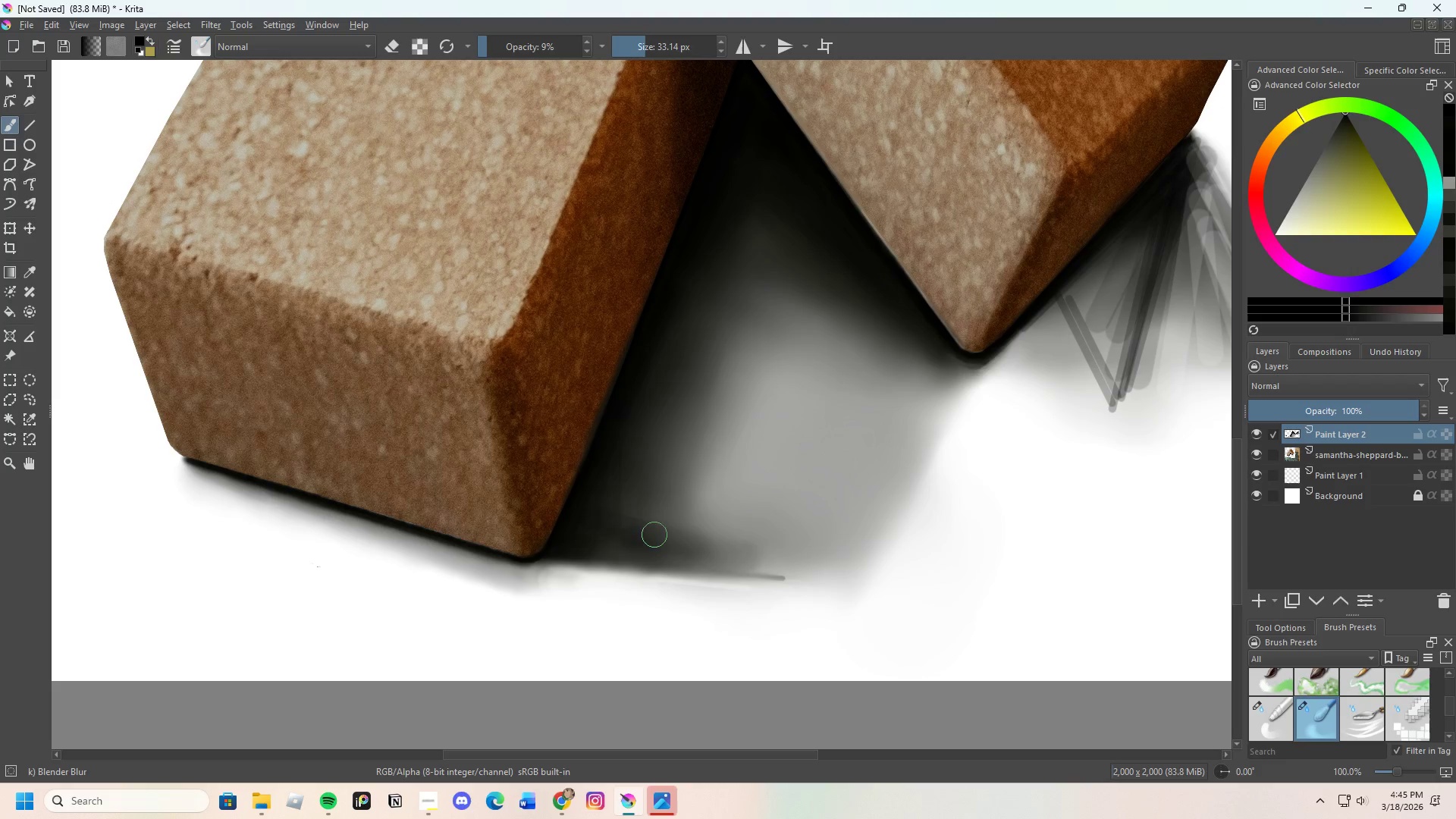 
left_click_drag(start_coordinate=[673, 552], to_coordinate=[638, 499])
 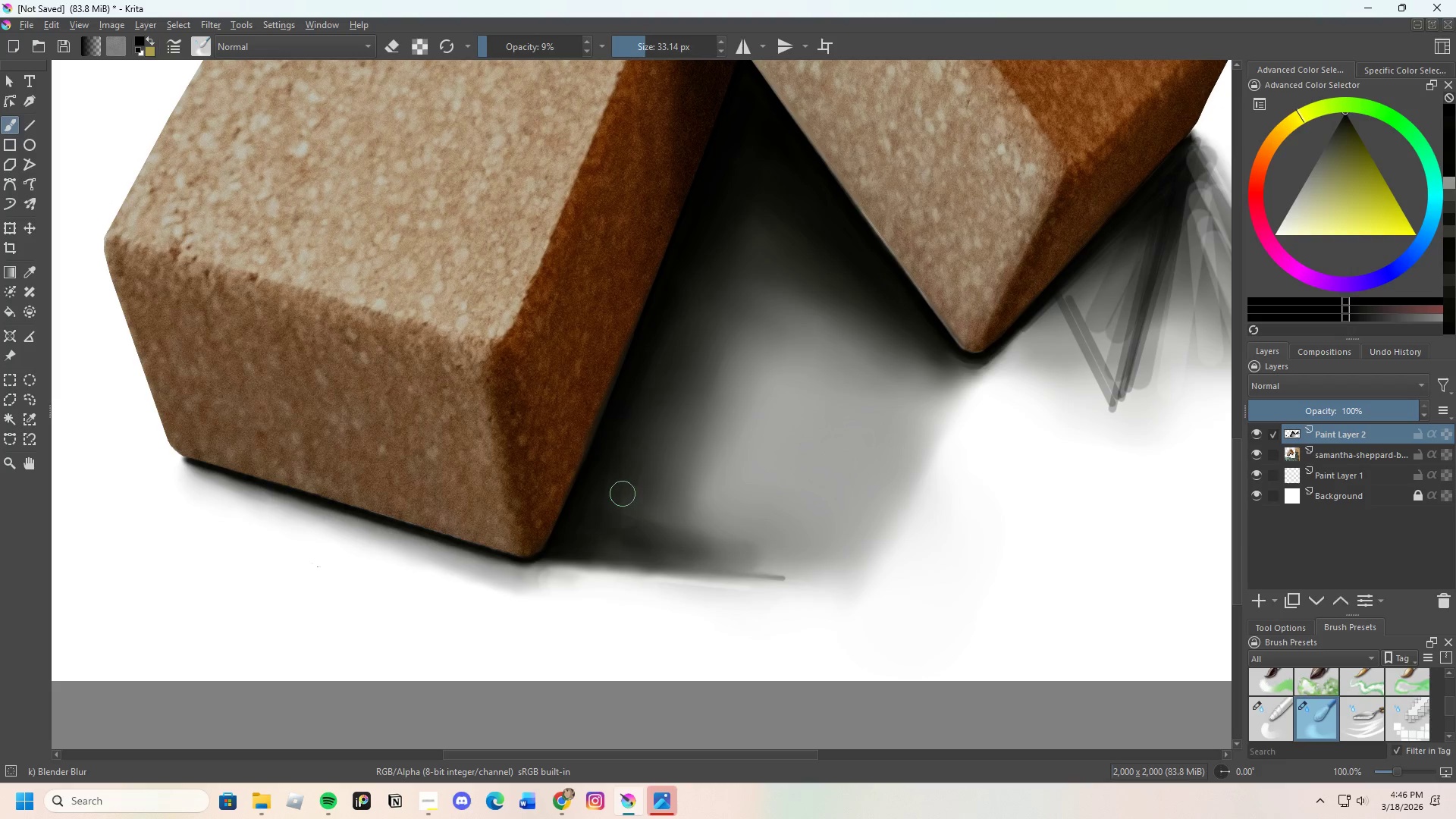 
left_click_drag(start_coordinate=[601, 505], to_coordinate=[591, 526])
 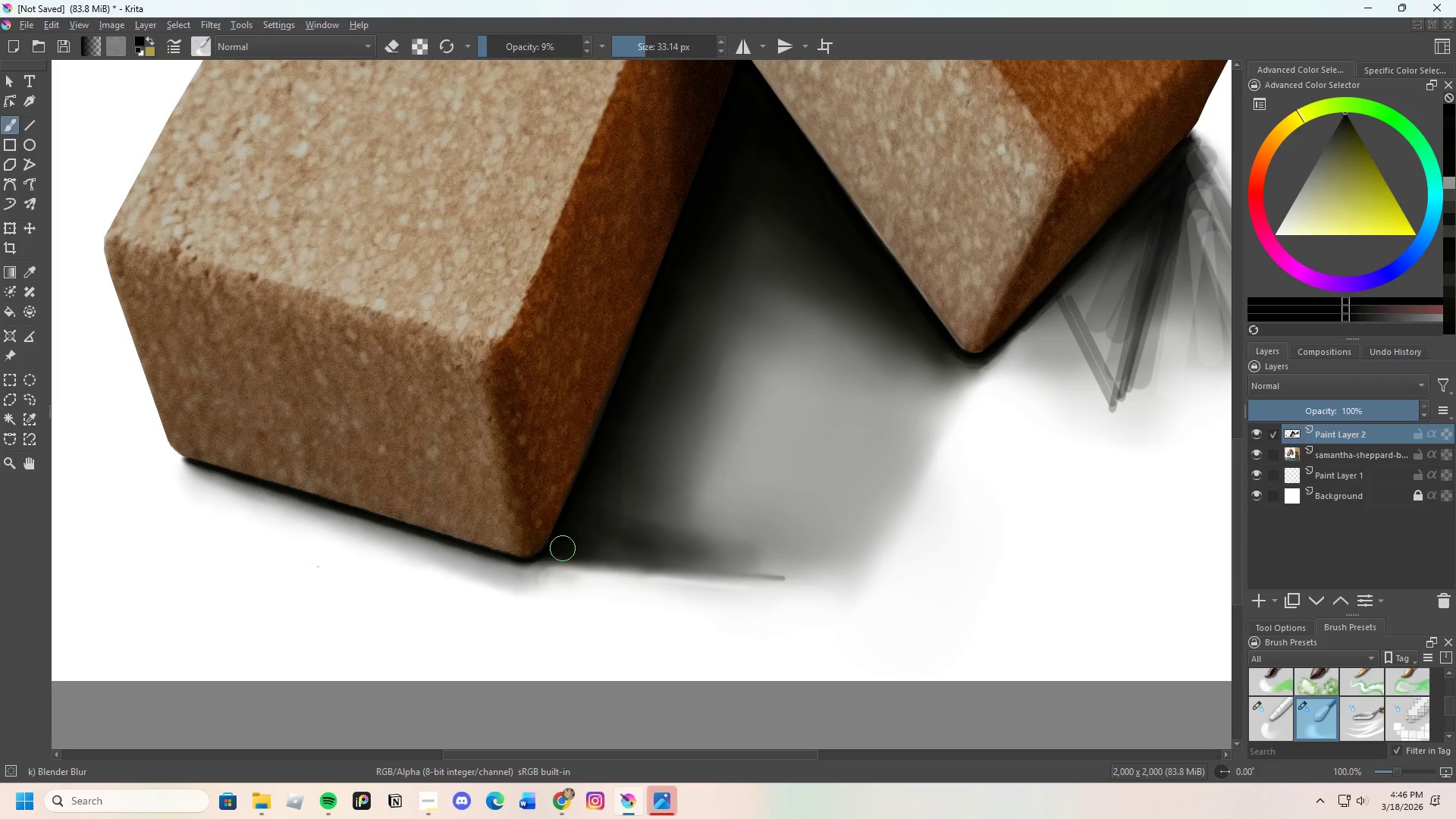 
left_click_drag(start_coordinate=[574, 529], to_coordinate=[607, 463])
 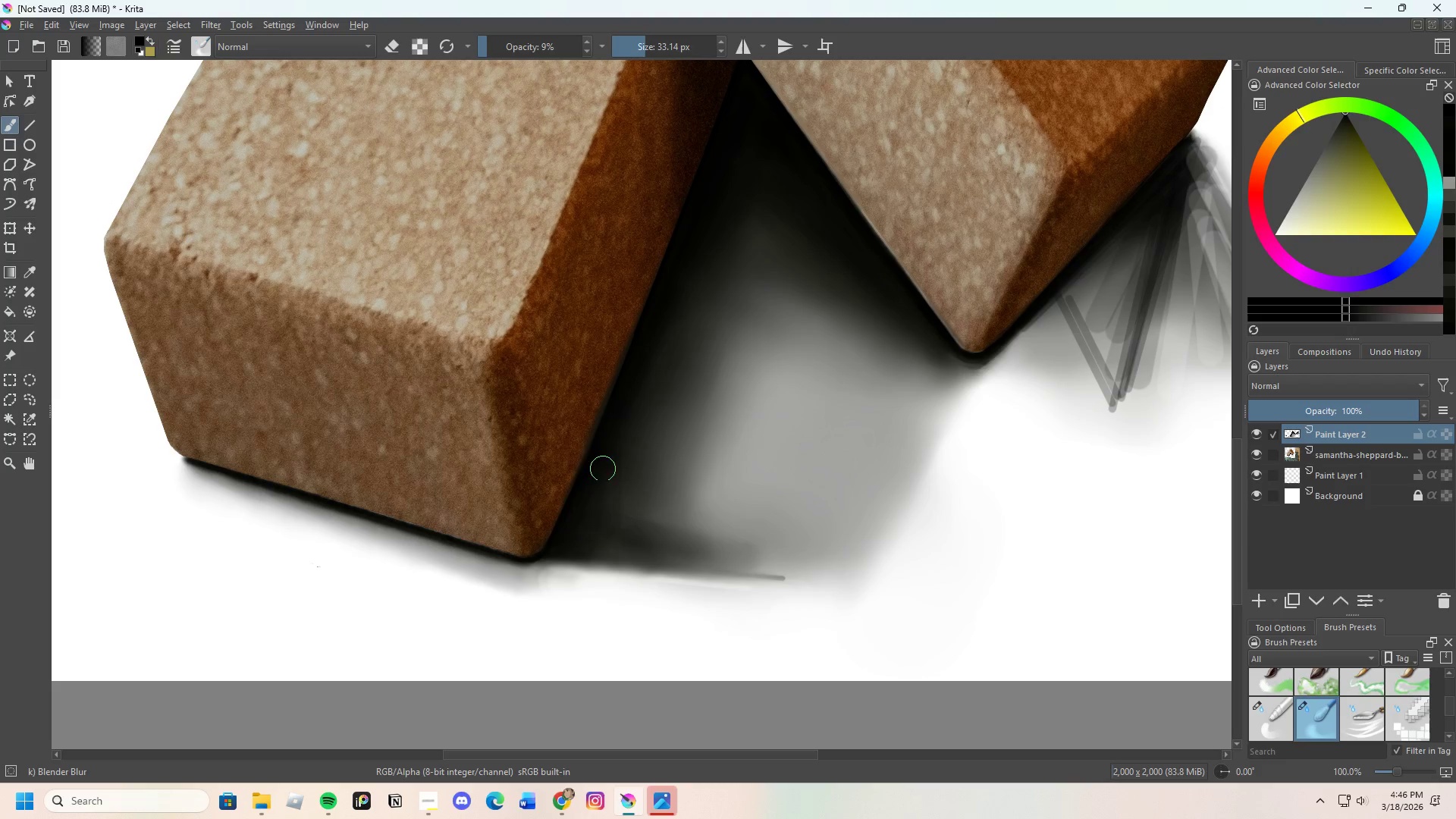 
left_click_drag(start_coordinate=[588, 513], to_coordinate=[593, 530])
 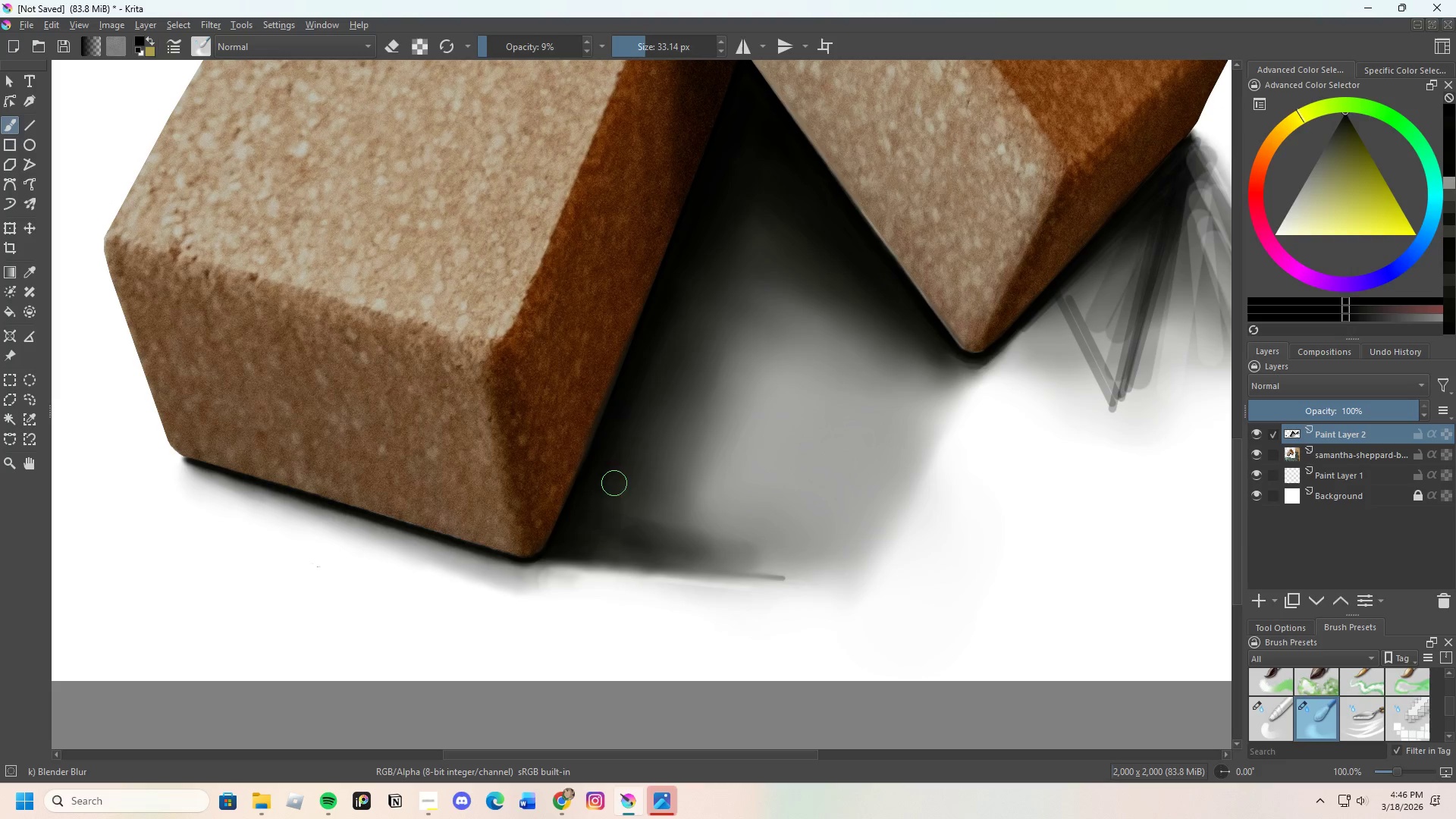 
left_click_drag(start_coordinate=[606, 504], to_coordinate=[601, 545])
 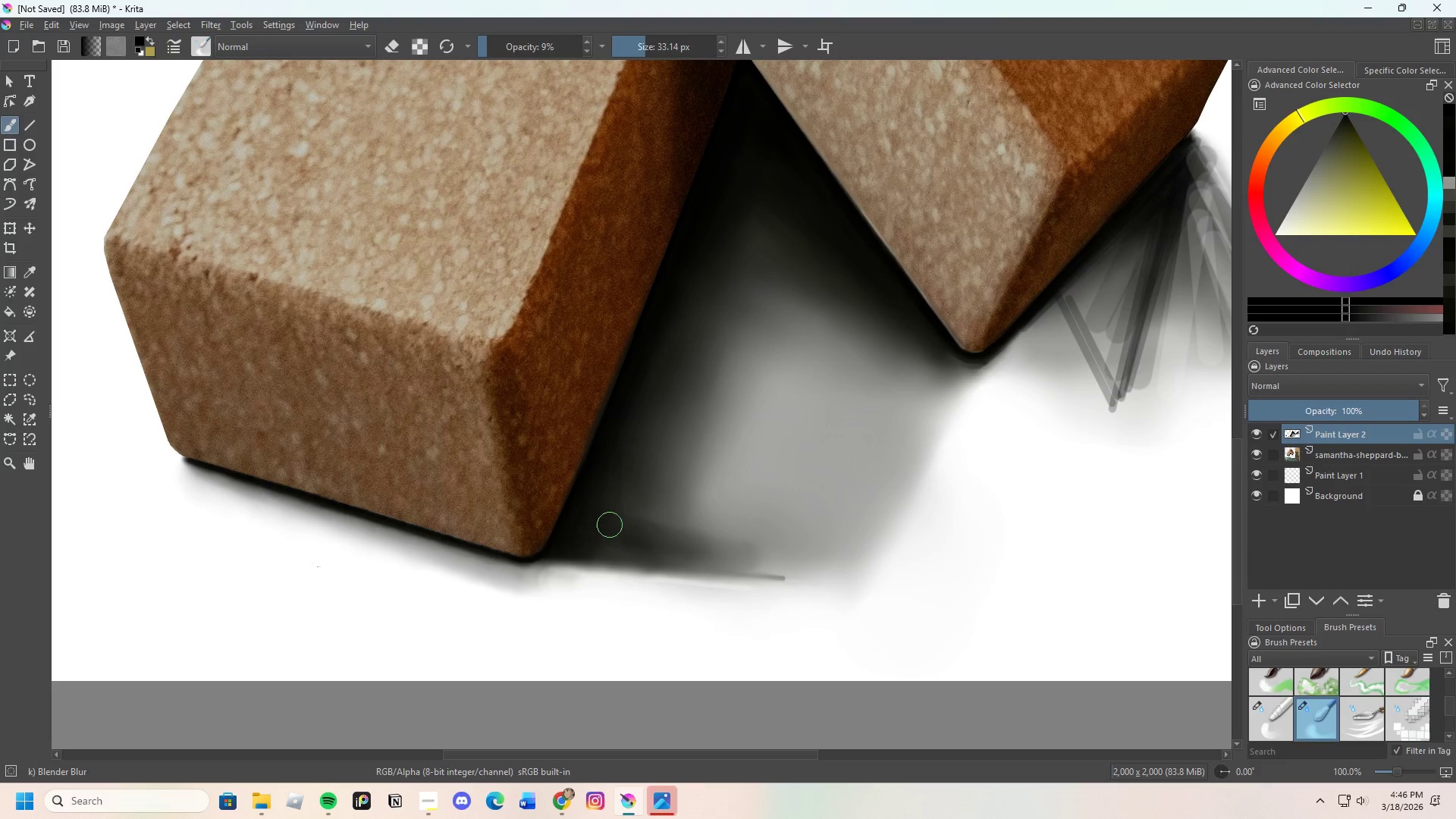 
left_click_drag(start_coordinate=[613, 532], to_coordinate=[625, 545])
 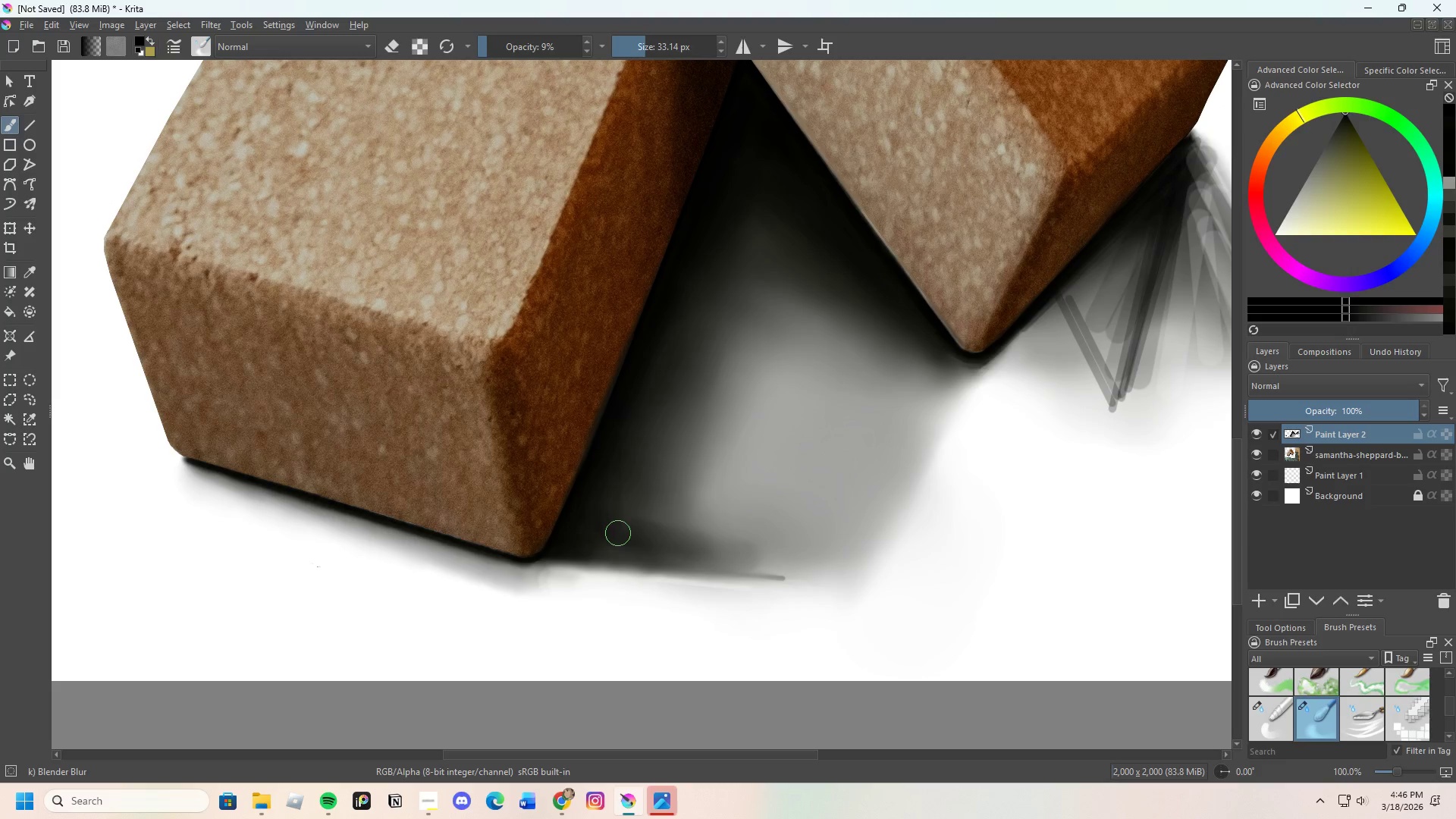 
left_click_drag(start_coordinate=[622, 540], to_coordinate=[630, 536])
 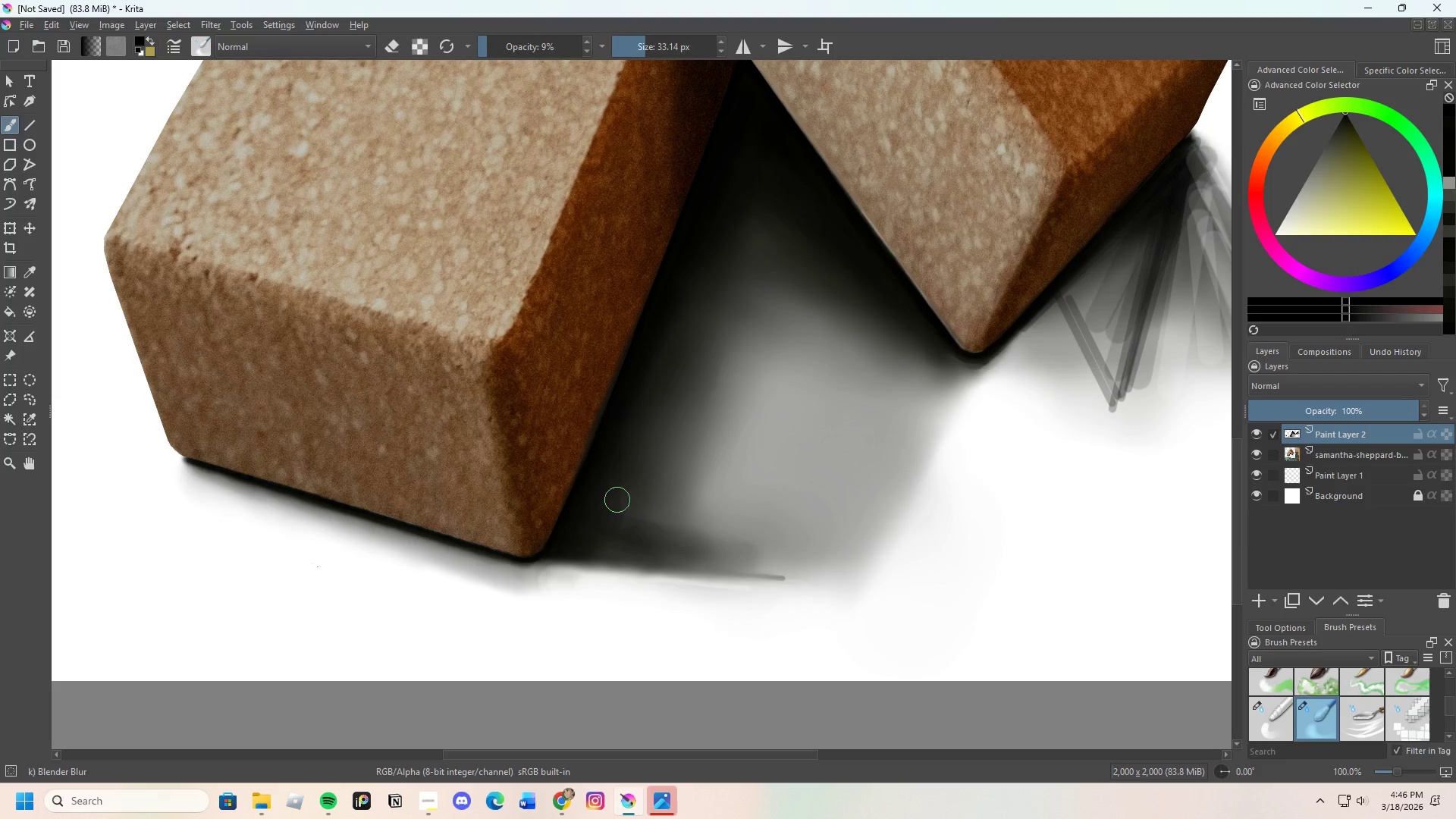 
left_click_drag(start_coordinate=[618, 503], to_coordinate=[670, 533])
 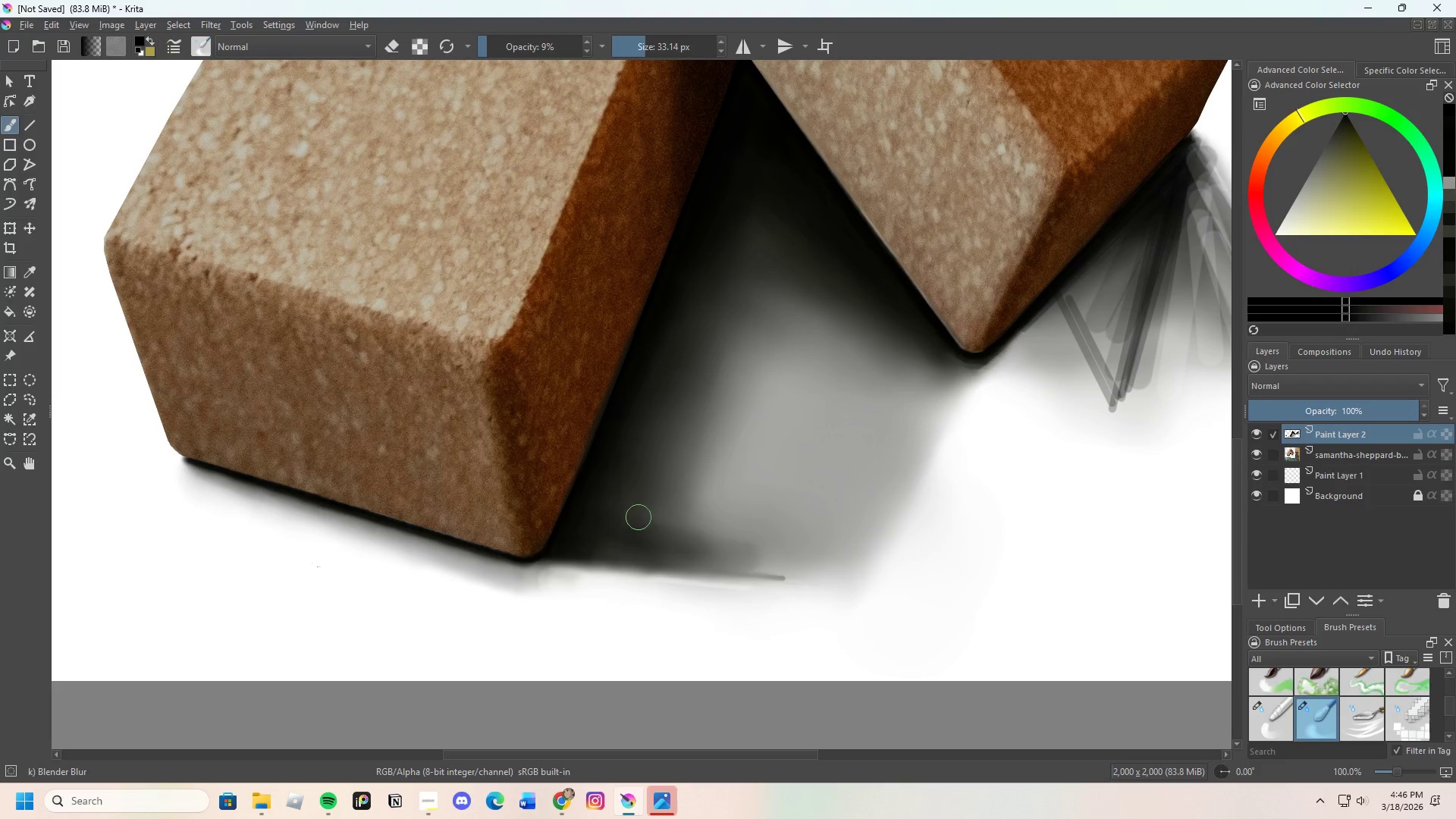 
left_click_drag(start_coordinate=[653, 526], to_coordinate=[733, 558])
 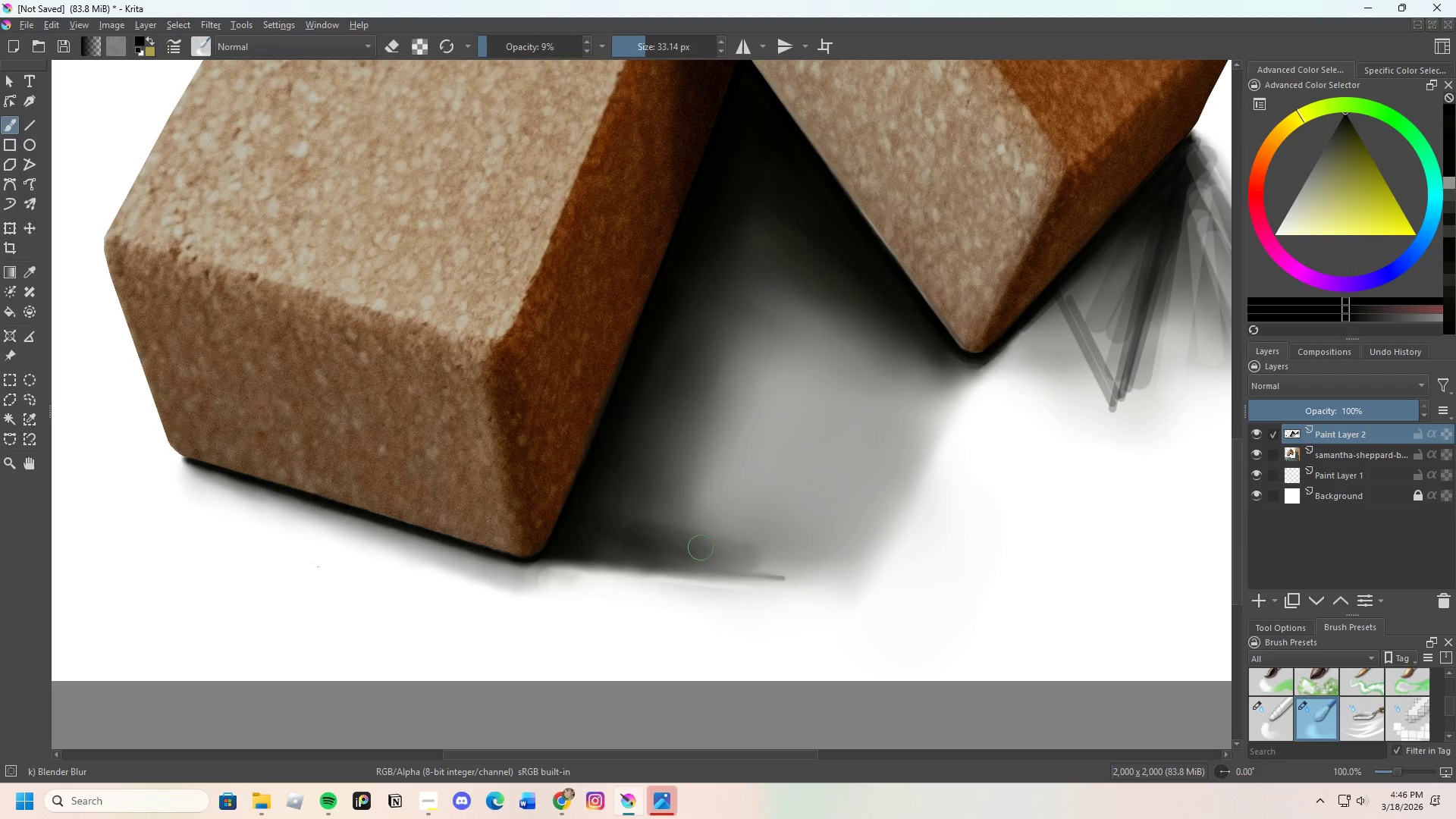 
left_click_drag(start_coordinate=[719, 552], to_coordinate=[772, 574])
 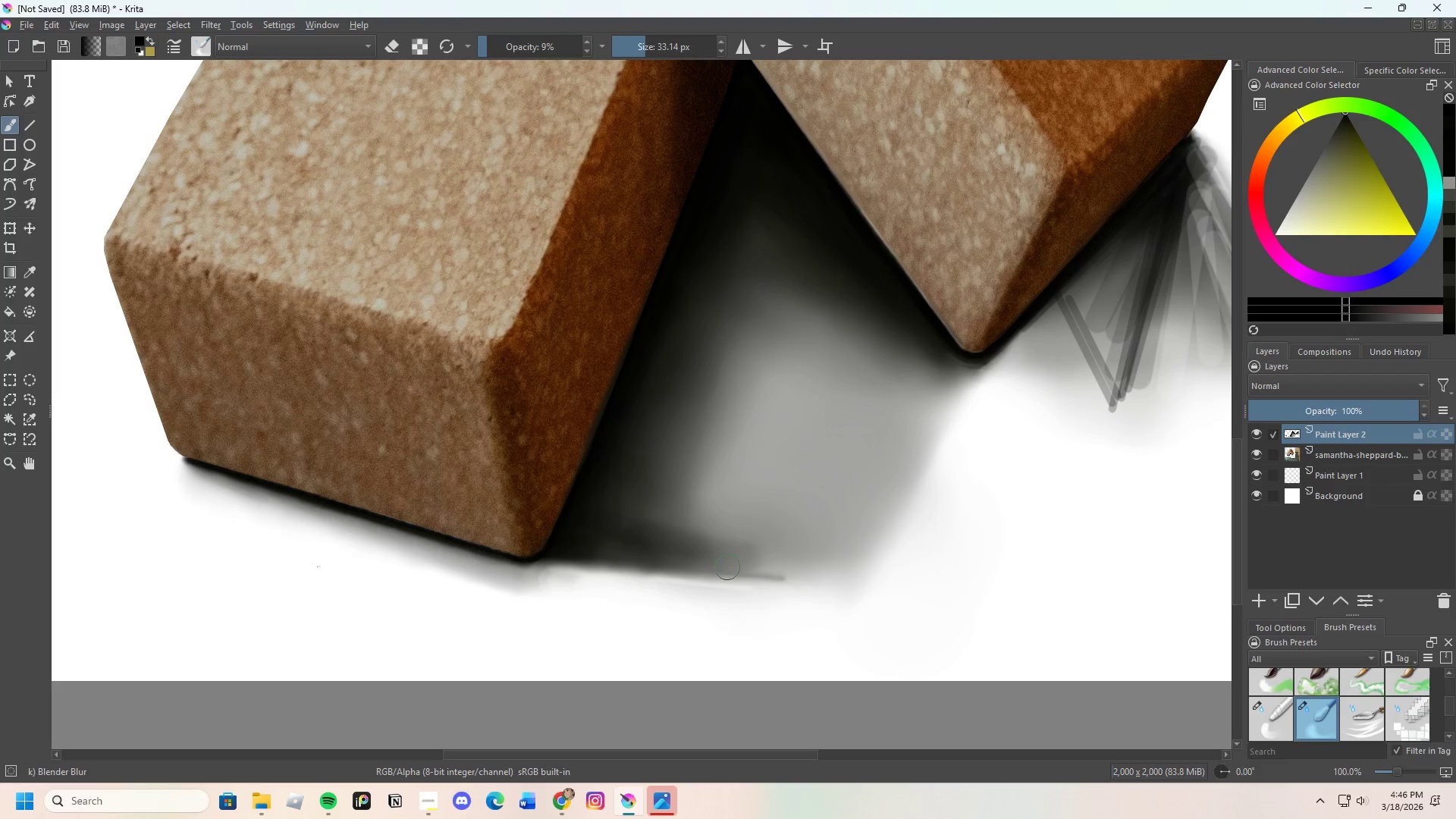 
left_click_drag(start_coordinate=[753, 574], to_coordinate=[795, 583])
 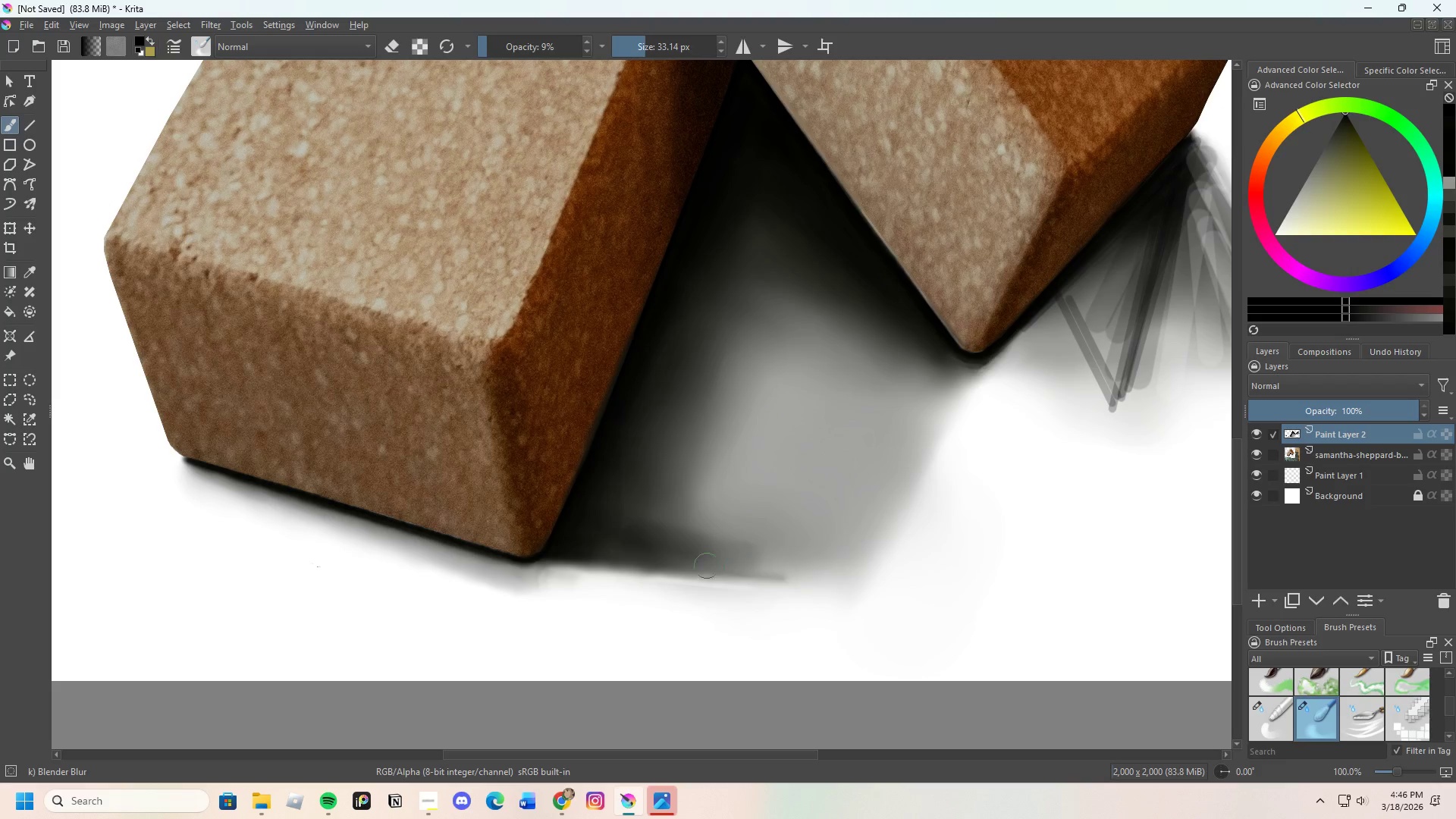 
left_click_drag(start_coordinate=[736, 572], to_coordinate=[786, 574])
 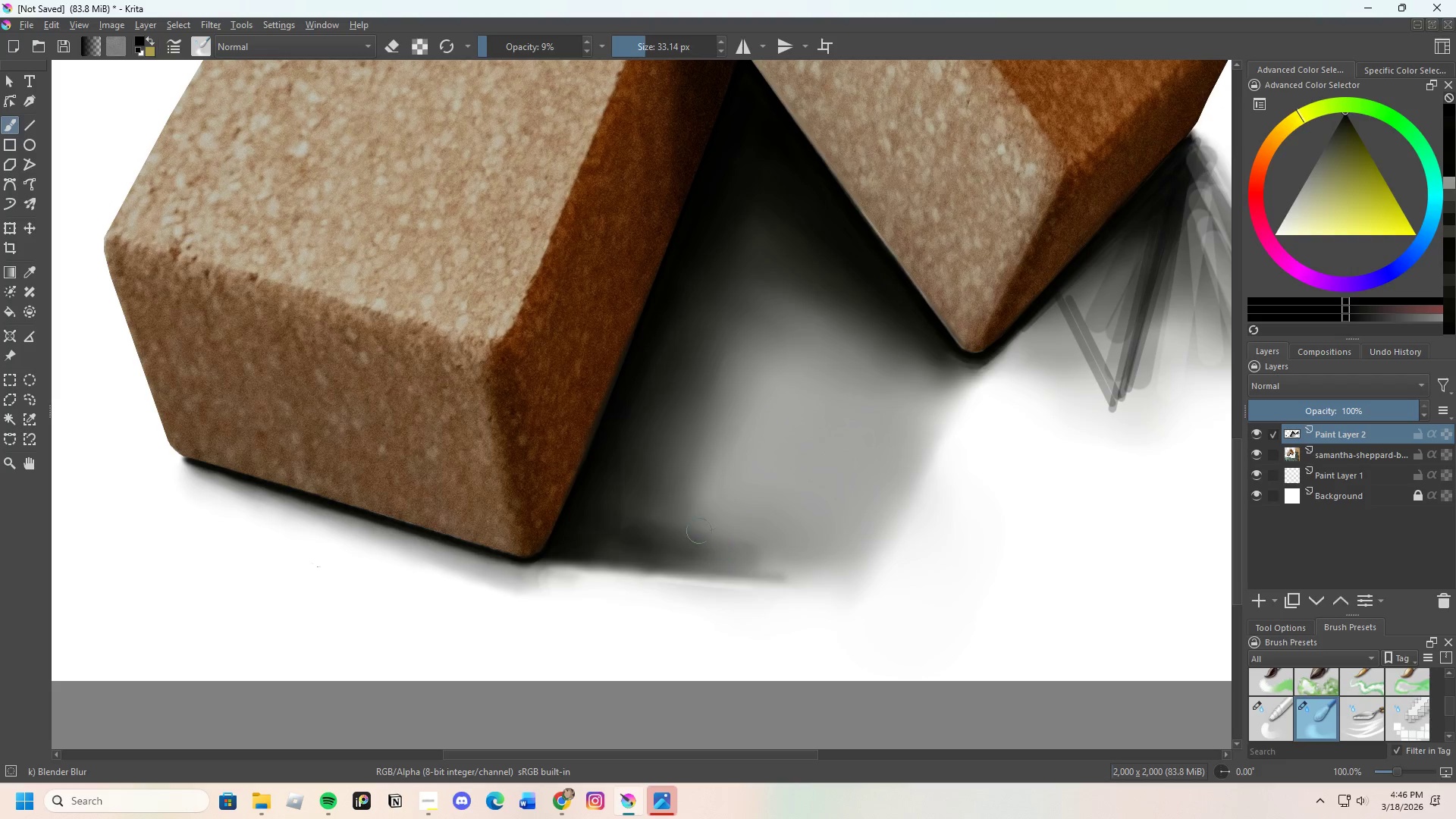 
left_click_drag(start_coordinate=[706, 532], to_coordinate=[631, 505])
 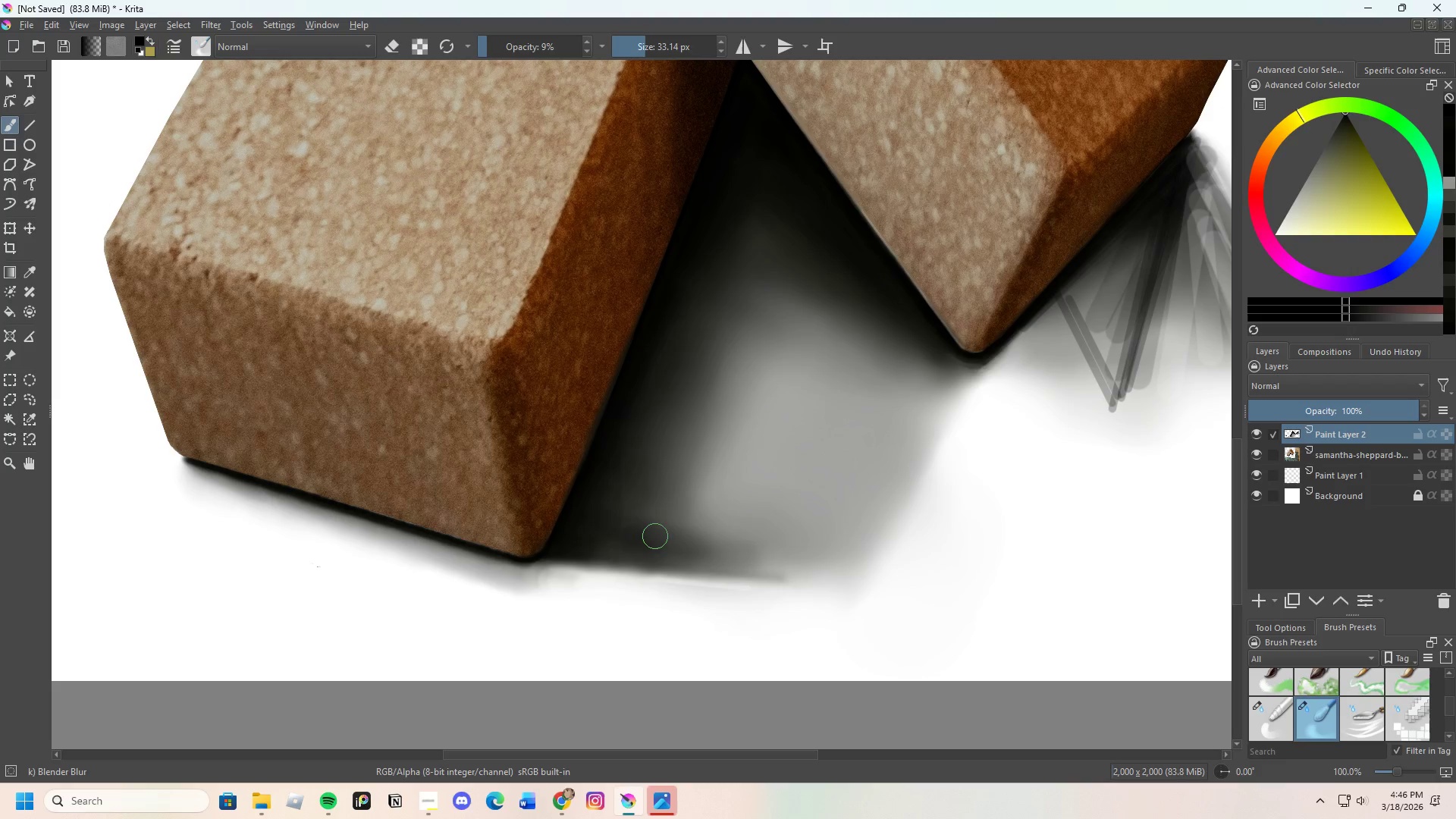 
left_click_drag(start_coordinate=[653, 536], to_coordinate=[620, 497])
 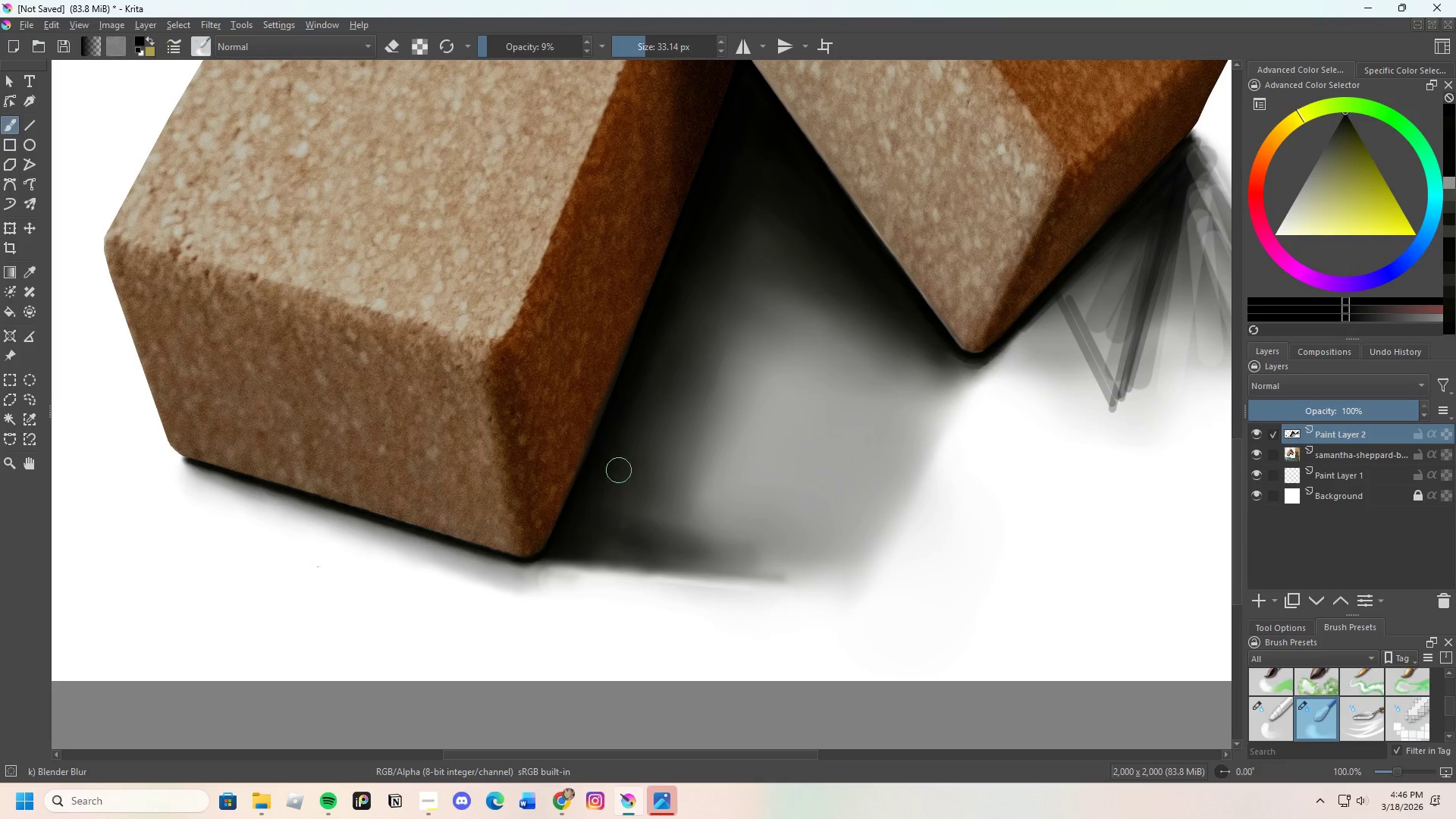 
left_click_drag(start_coordinate=[613, 505], to_coordinate=[613, 534])
 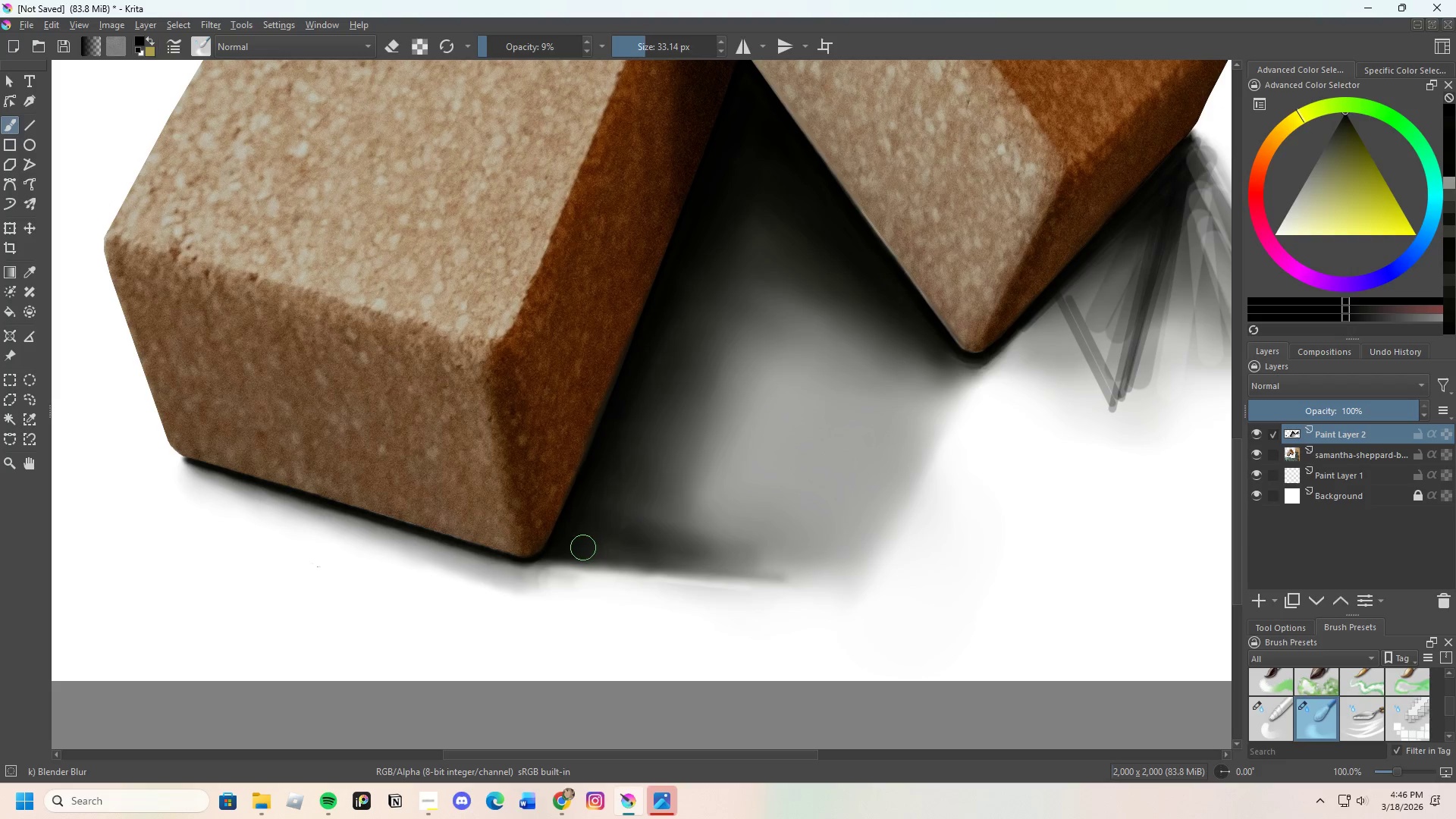 
left_click_drag(start_coordinate=[583, 538], to_coordinate=[635, 431])
 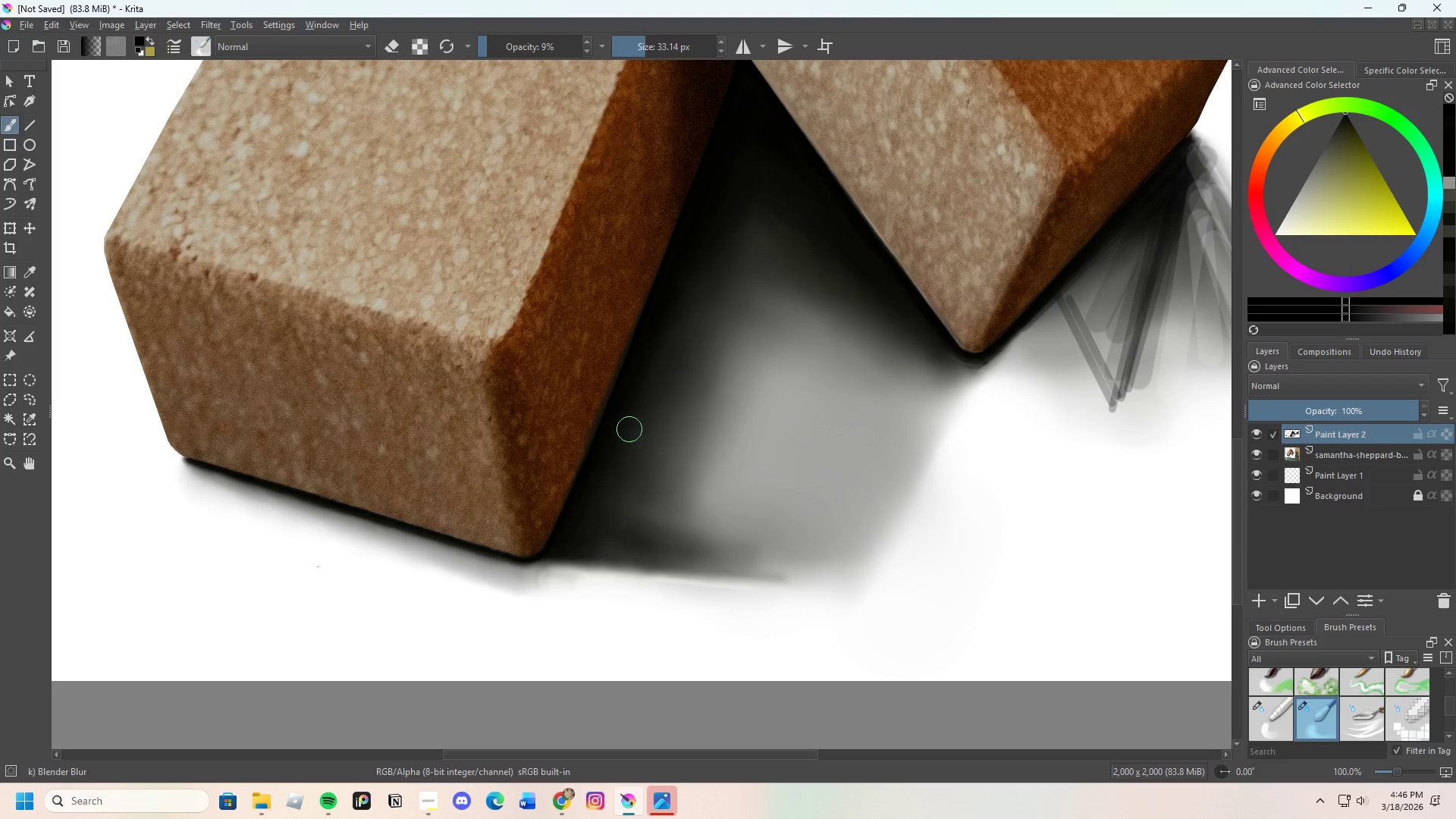 
left_click_drag(start_coordinate=[619, 472], to_coordinate=[664, 351])
 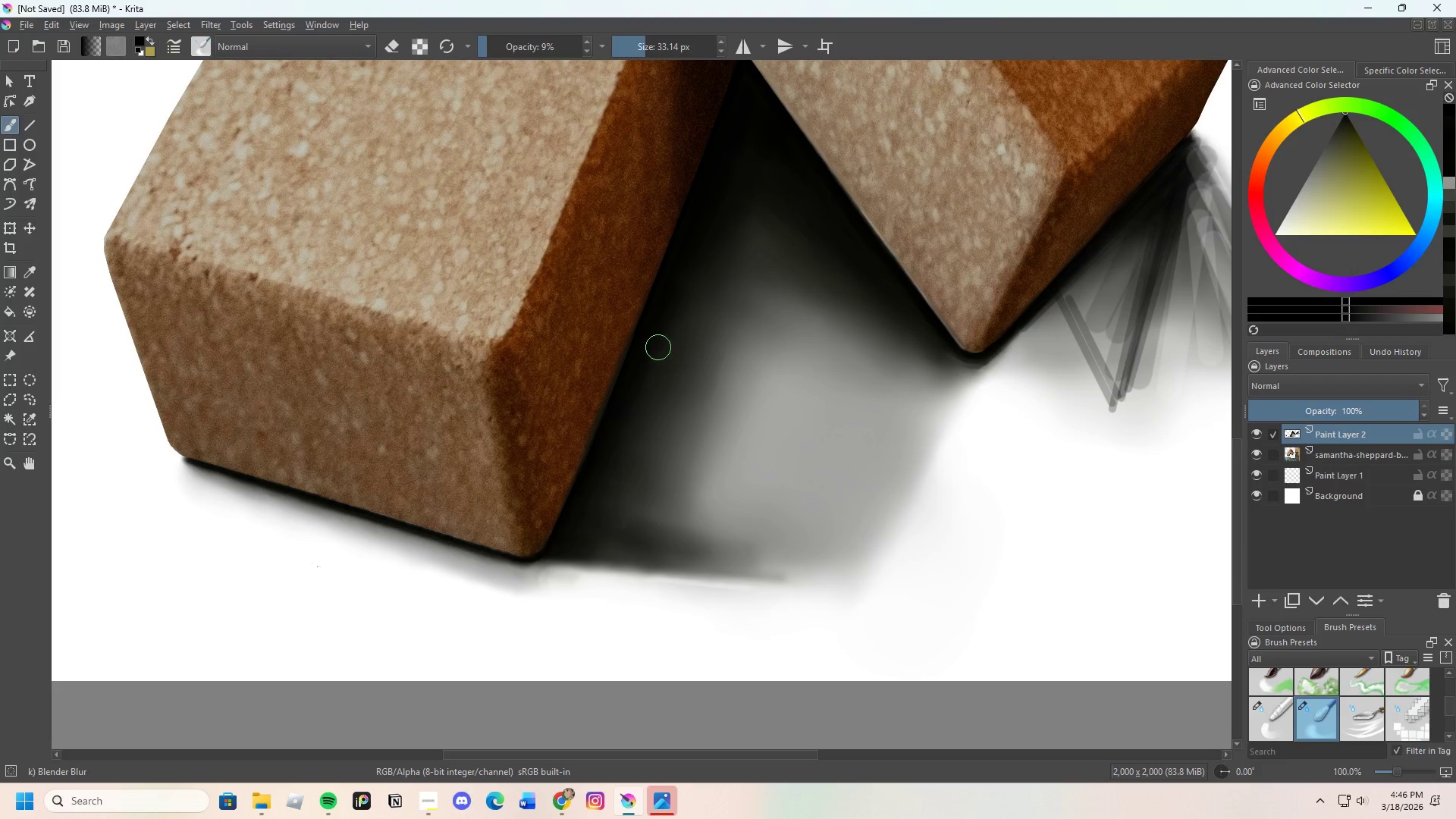 
left_click_drag(start_coordinate=[650, 372], to_coordinate=[627, 470])
 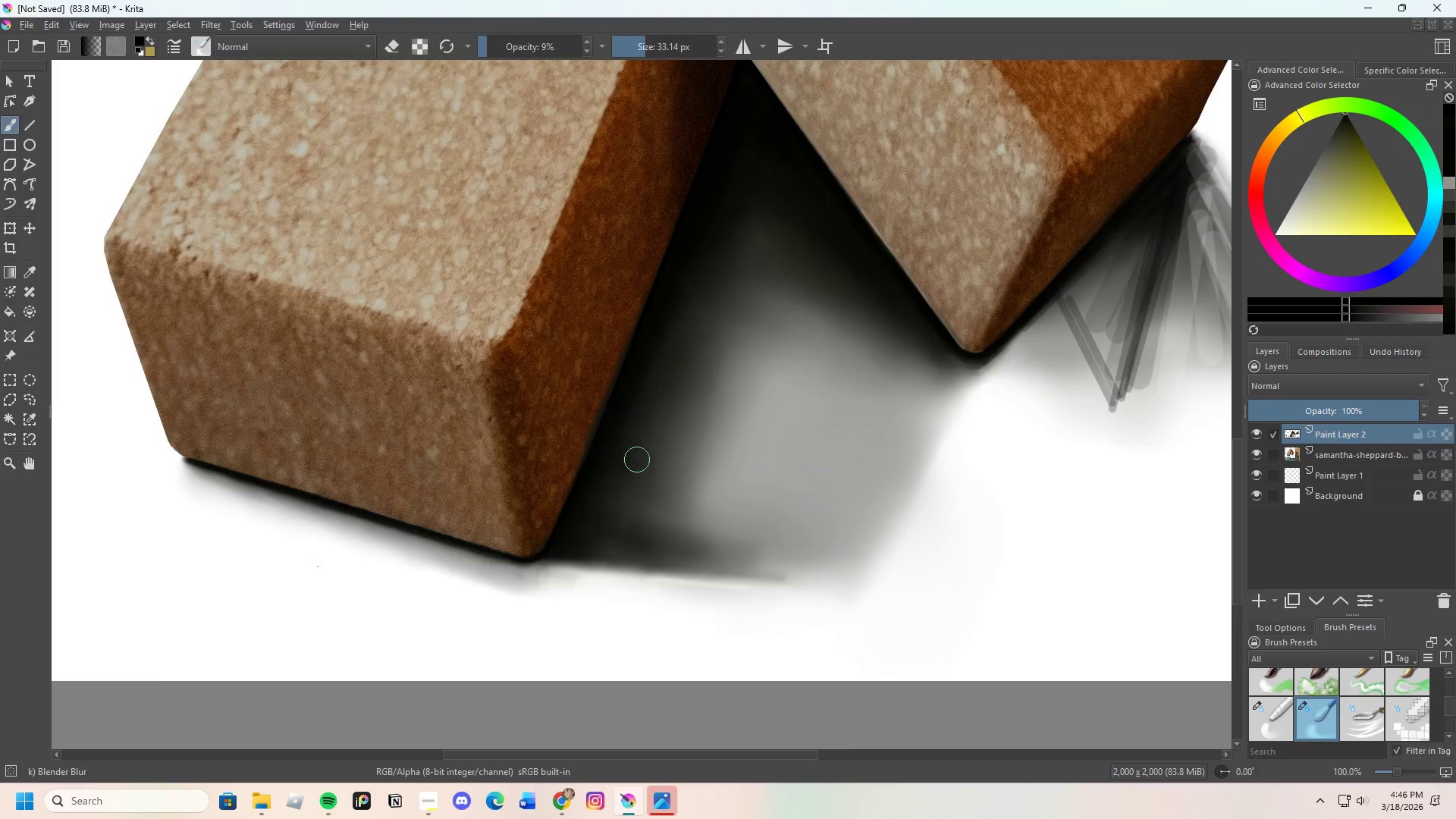 
scroll: coordinate [641, 411], scroll_direction: none, amount: 0.0
 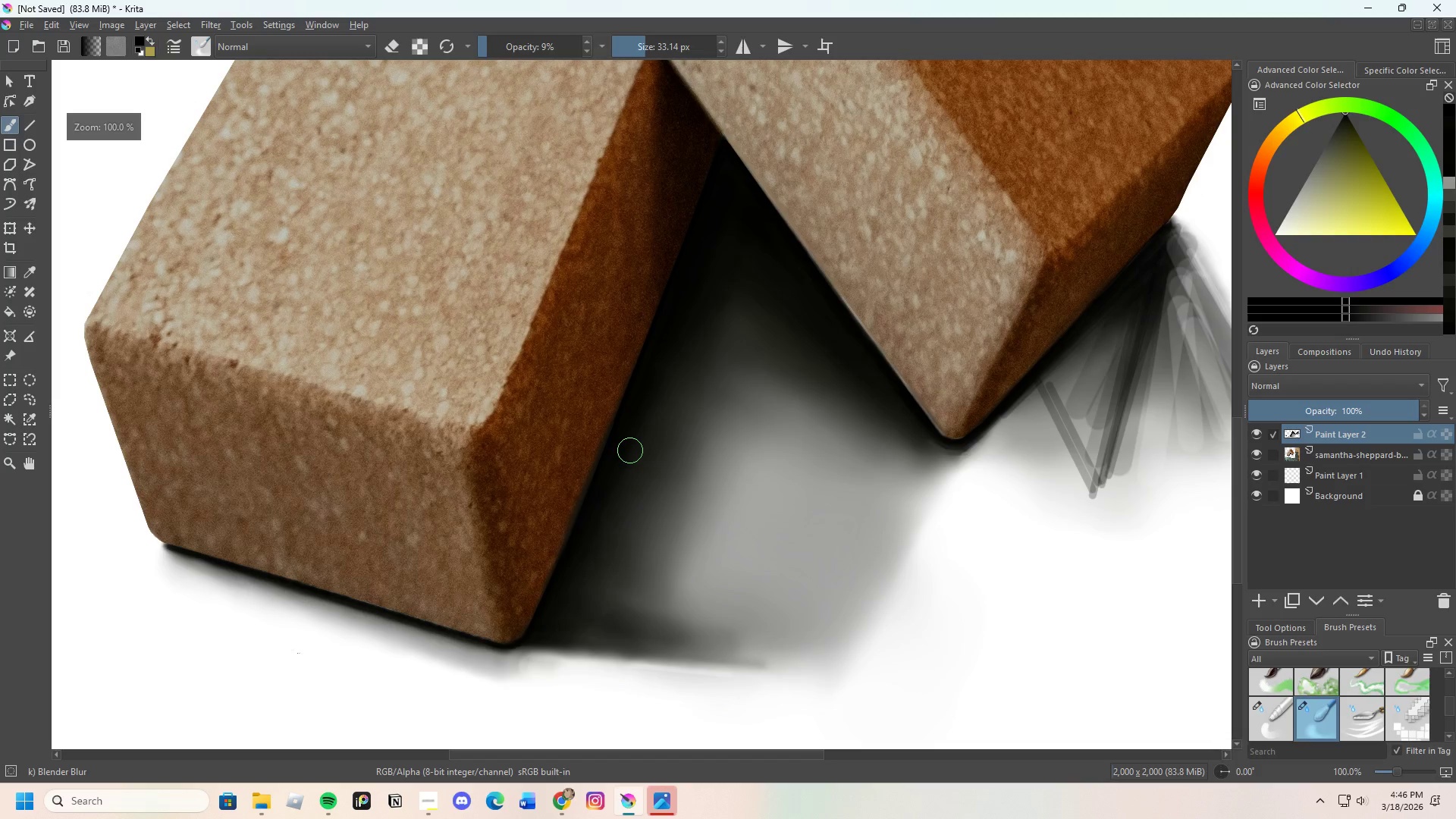 
left_click_drag(start_coordinate=[633, 447], to_coordinate=[590, 563])
 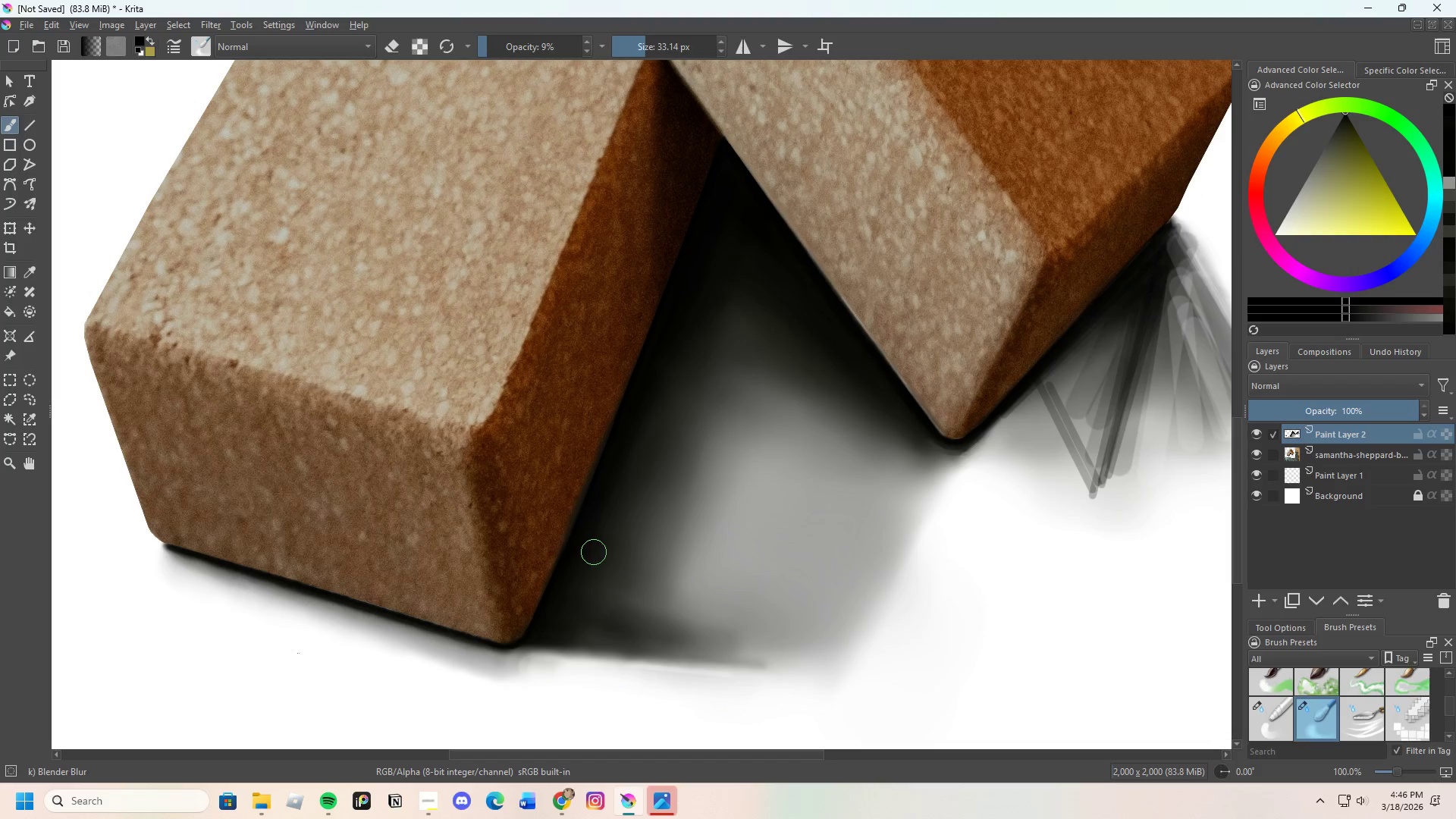 
left_click_drag(start_coordinate=[605, 531], to_coordinate=[692, 365])
 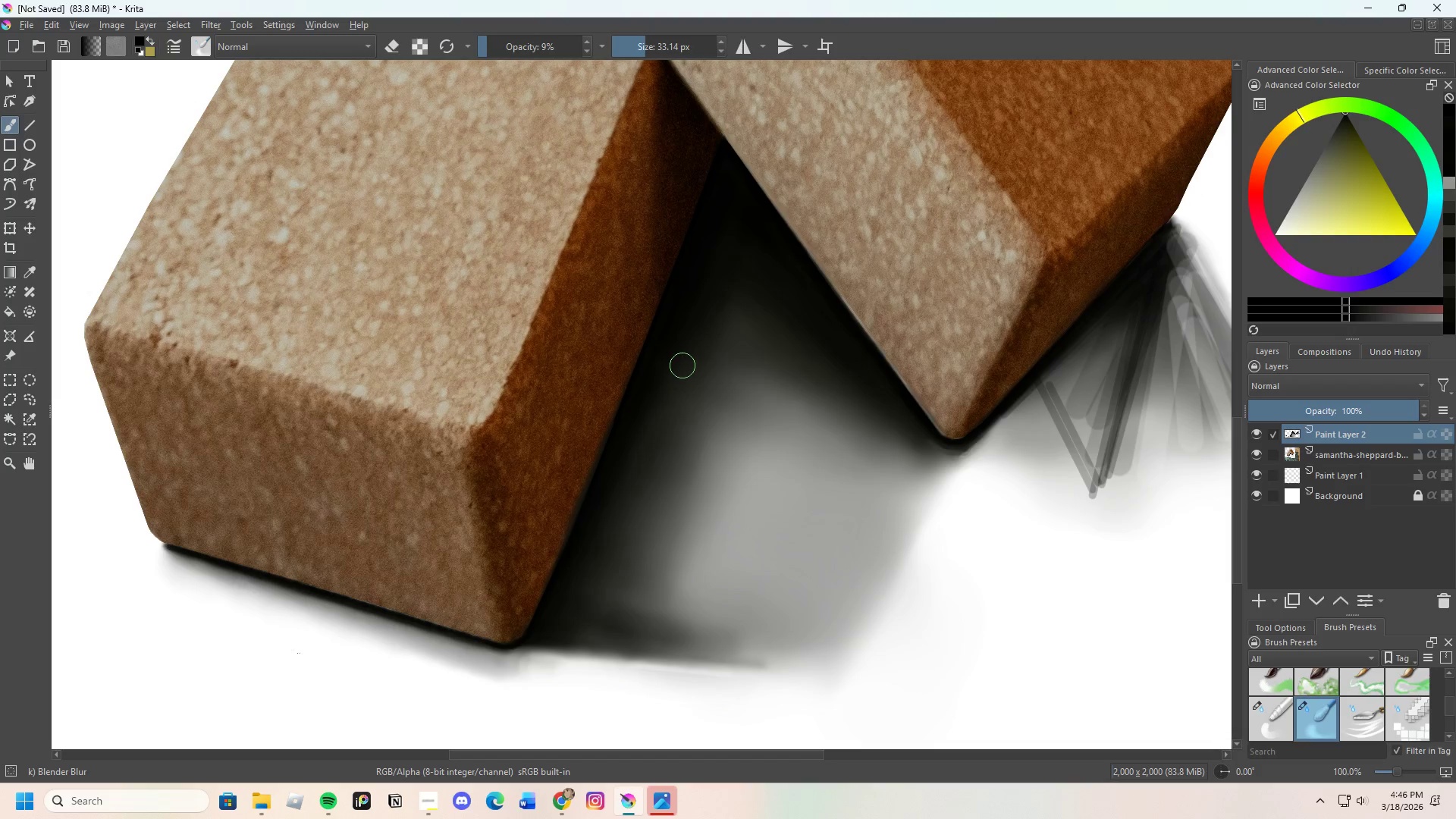 
left_click_drag(start_coordinate=[680, 366], to_coordinate=[646, 456])
 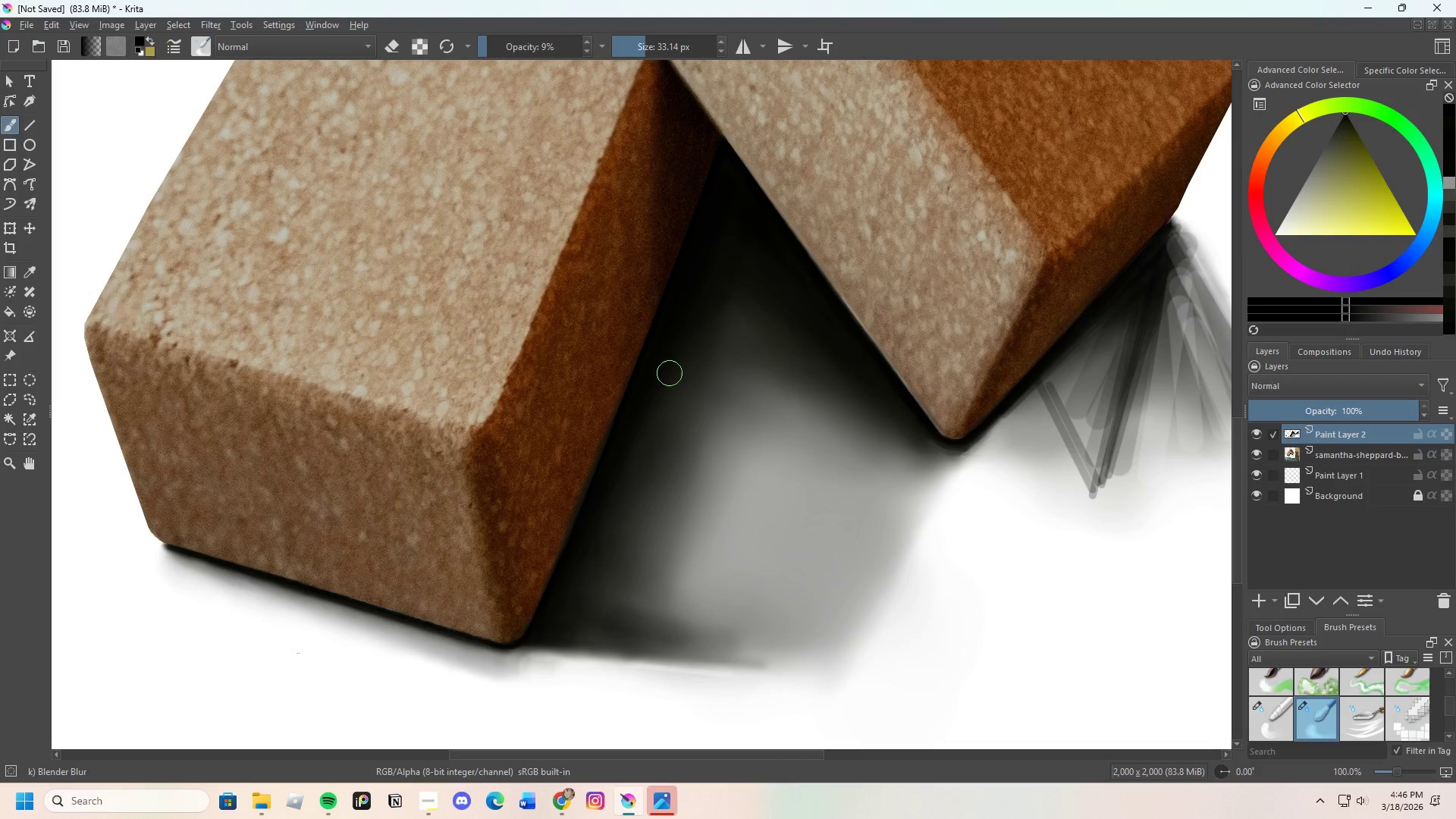 
left_click_drag(start_coordinate=[669, 372], to_coordinate=[645, 435])
 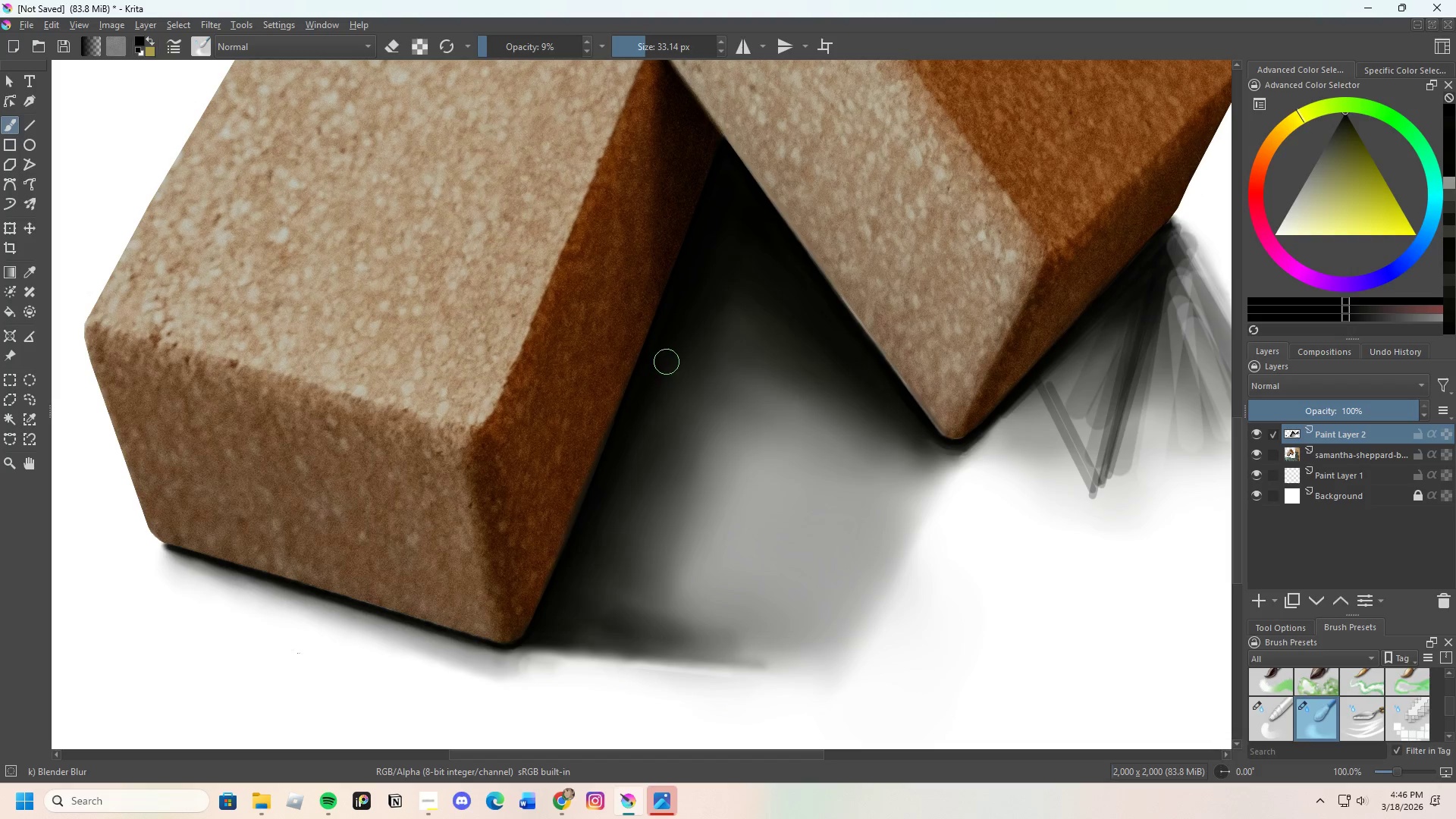 
left_click_drag(start_coordinate=[661, 380], to_coordinate=[619, 535])
 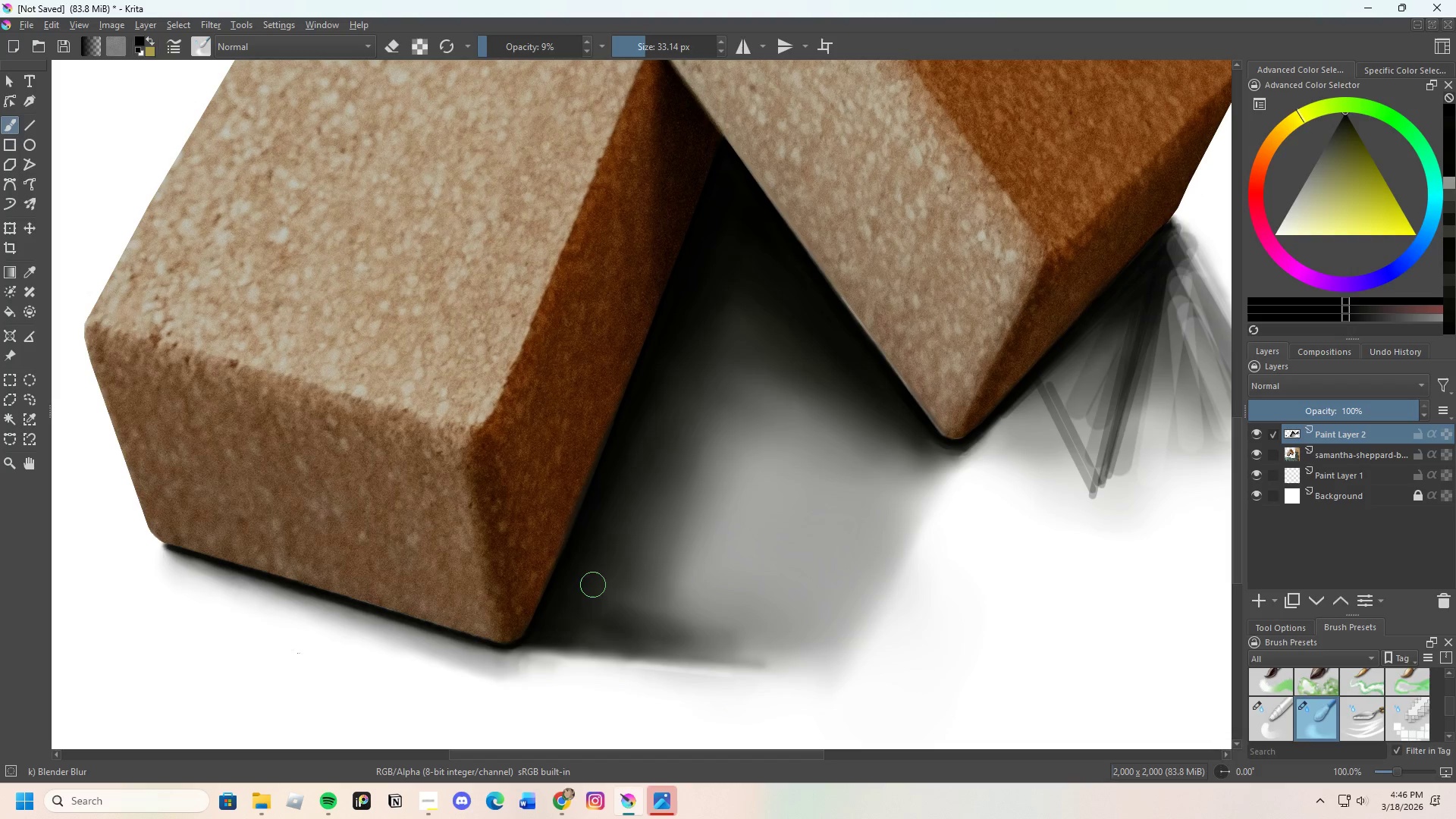 
left_click_drag(start_coordinate=[602, 607], to_coordinate=[668, 642])
 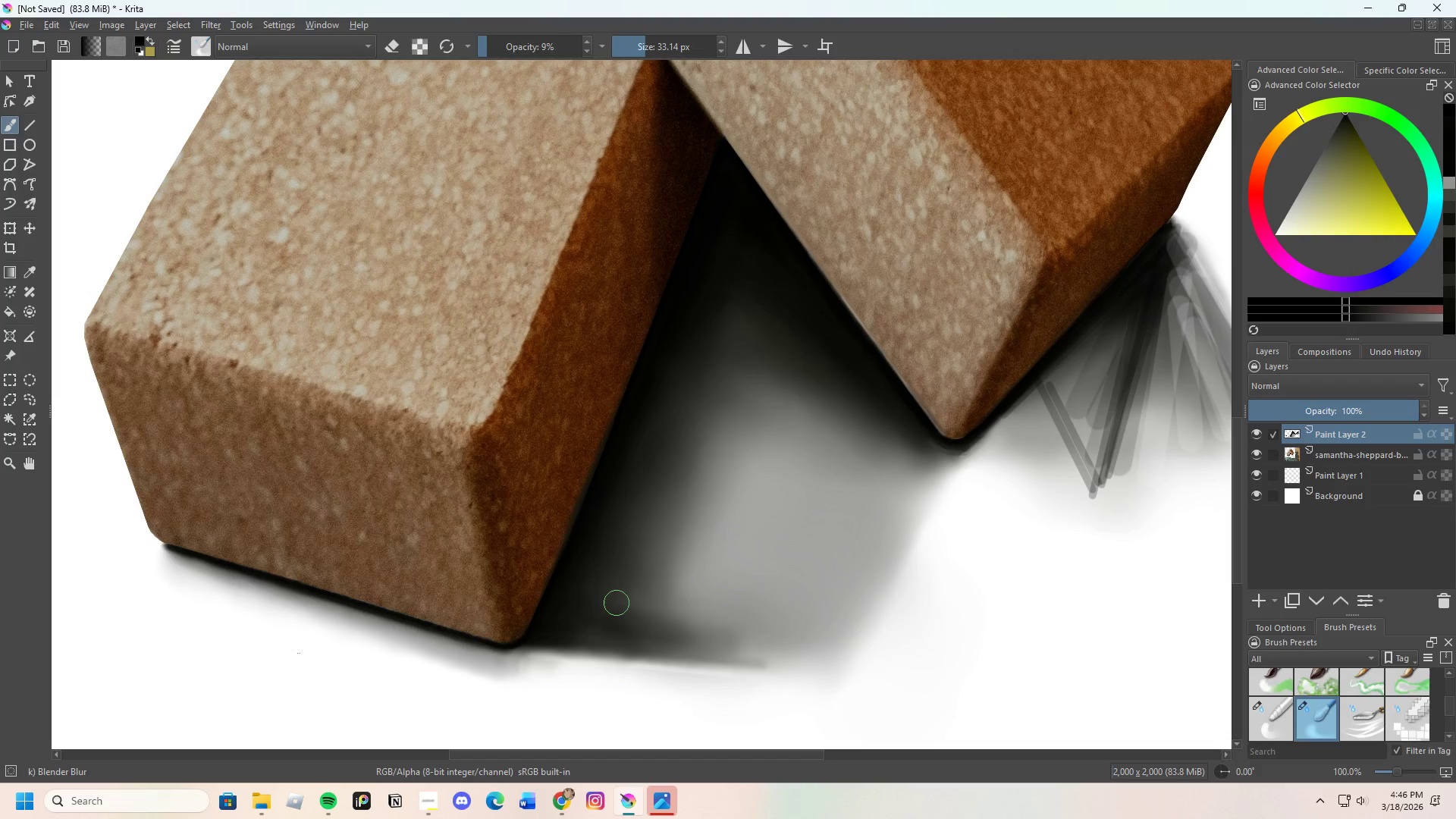 
left_click_drag(start_coordinate=[625, 607], to_coordinate=[667, 622])
 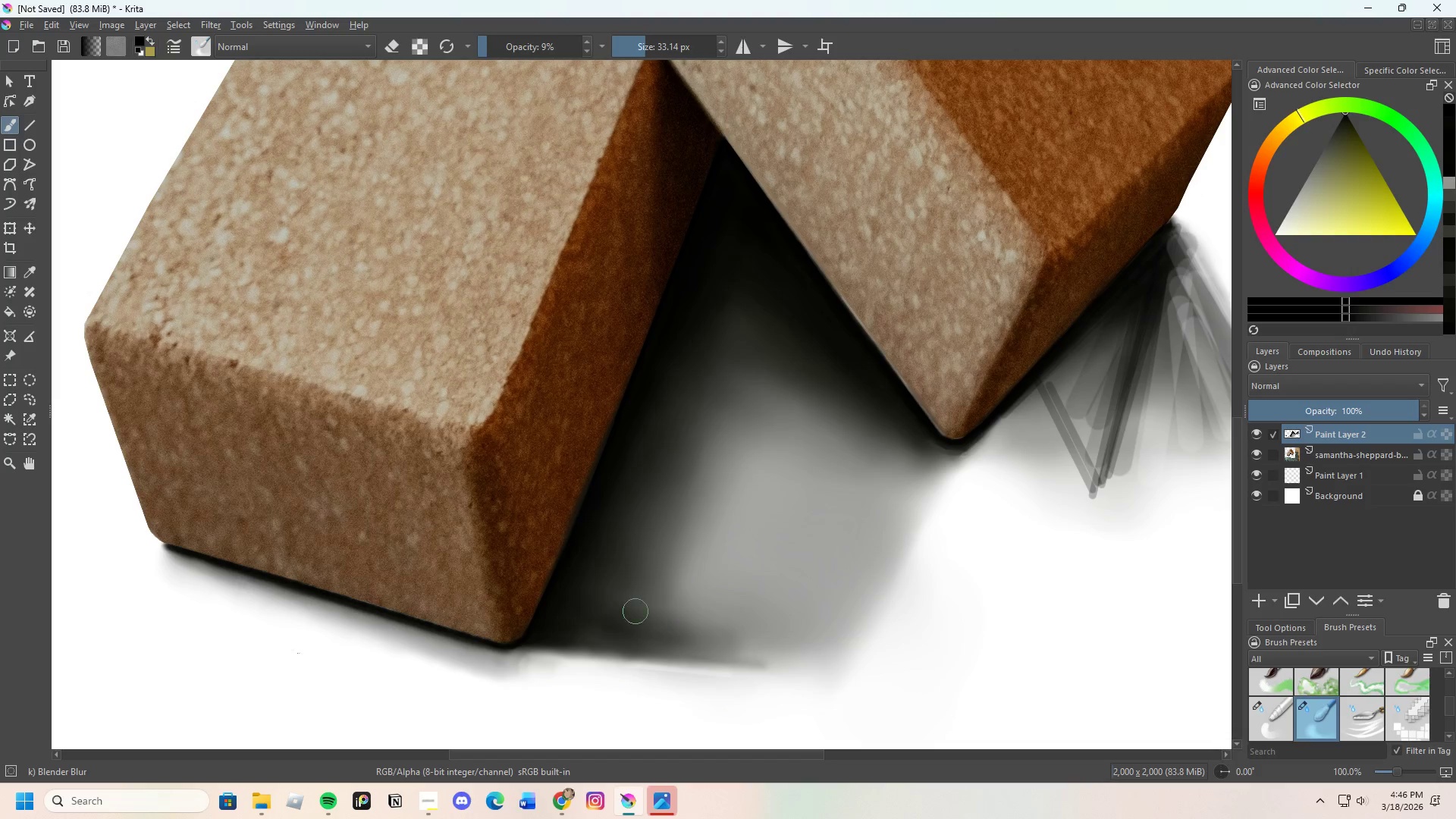 
left_click_drag(start_coordinate=[648, 620], to_coordinate=[689, 642])
 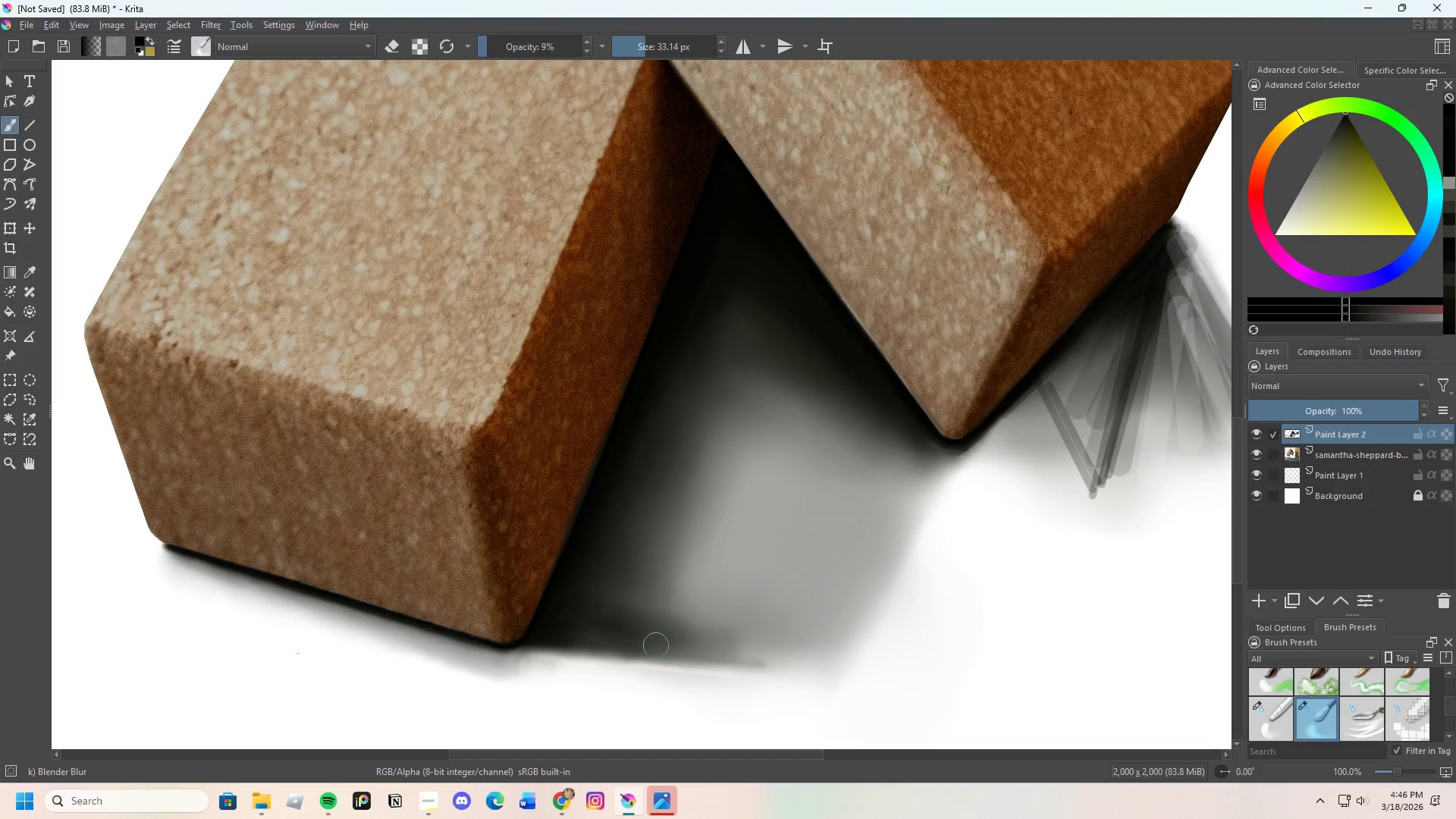 
left_click_drag(start_coordinate=[627, 644], to_coordinate=[590, 635])
 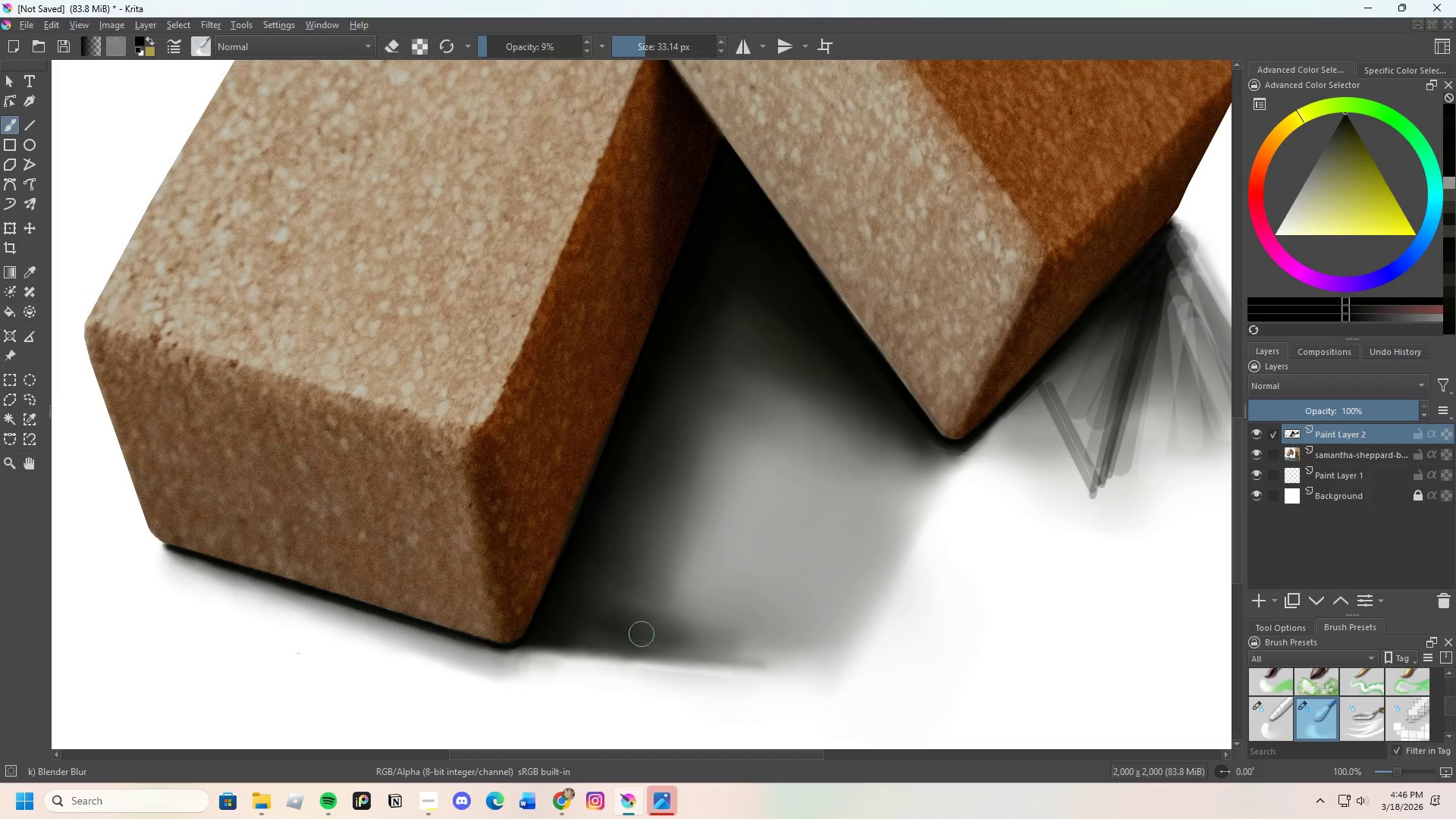 
left_click_drag(start_coordinate=[642, 634], to_coordinate=[617, 631])
 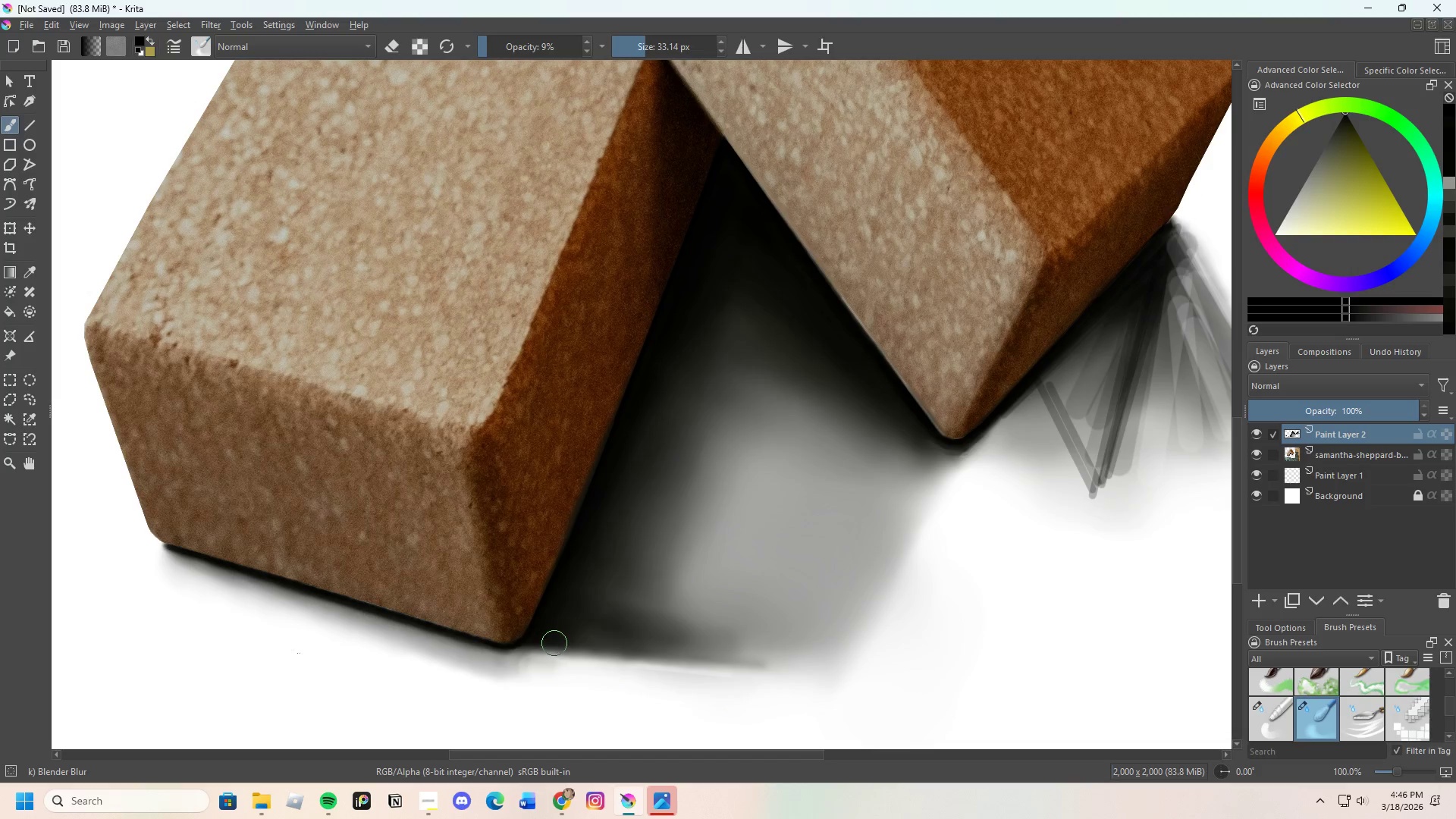 
left_click_drag(start_coordinate=[554, 639], to_coordinate=[631, 639])
 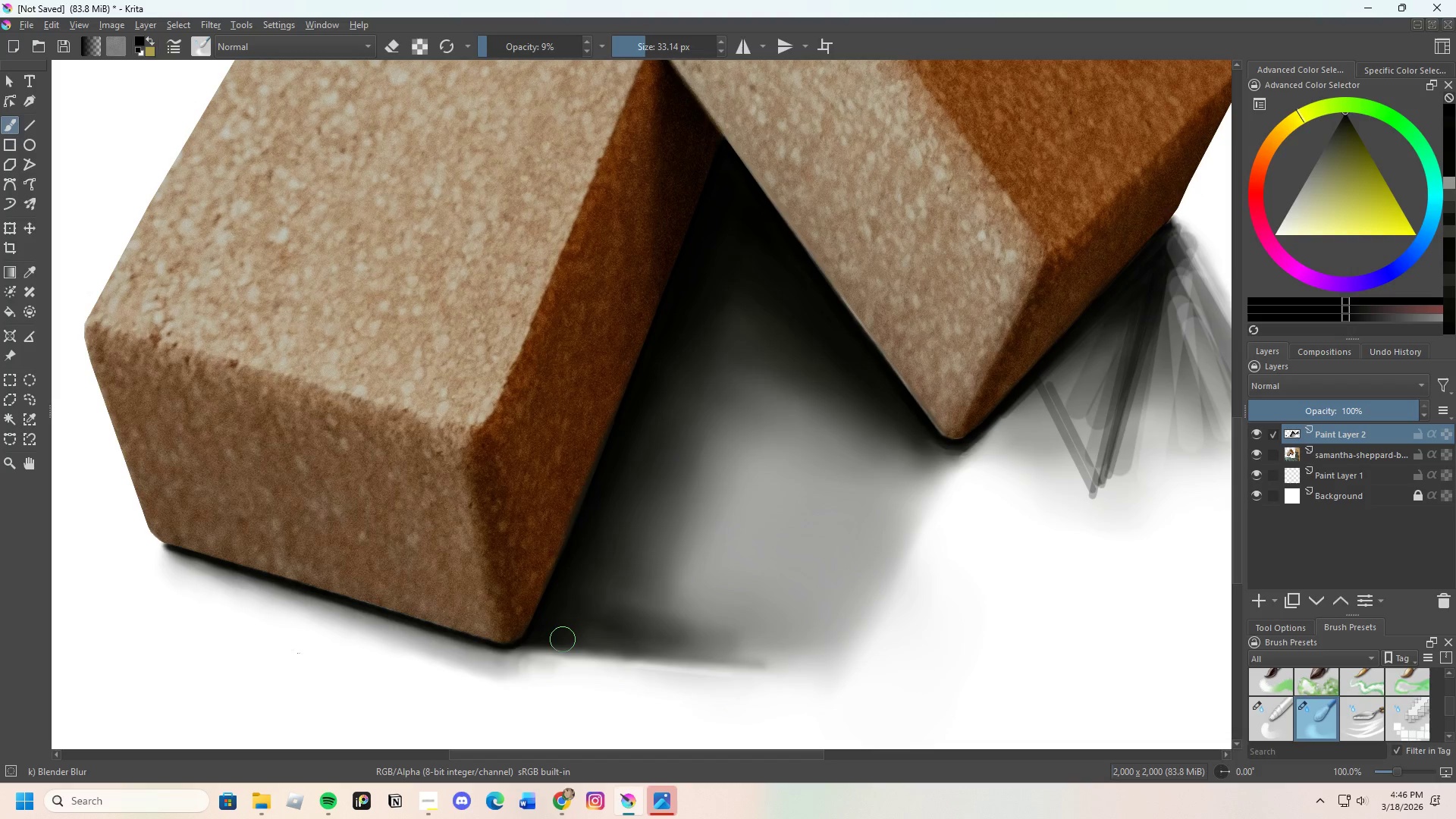 
left_click_drag(start_coordinate=[558, 638], to_coordinate=[645, 650])
 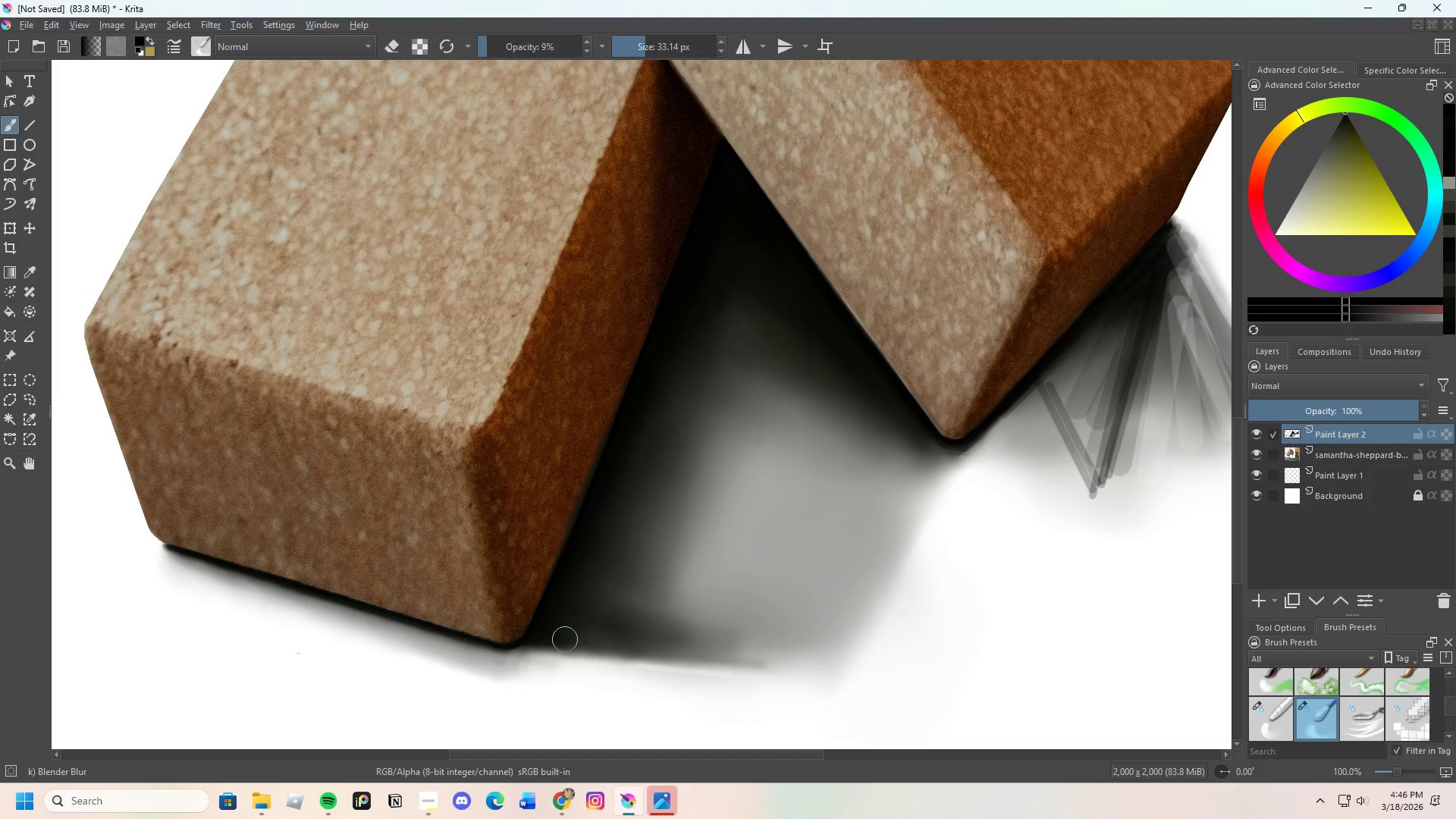 
left_click_drag(start_coordinate=[591, 635], to_coordinate=[682, 647])
 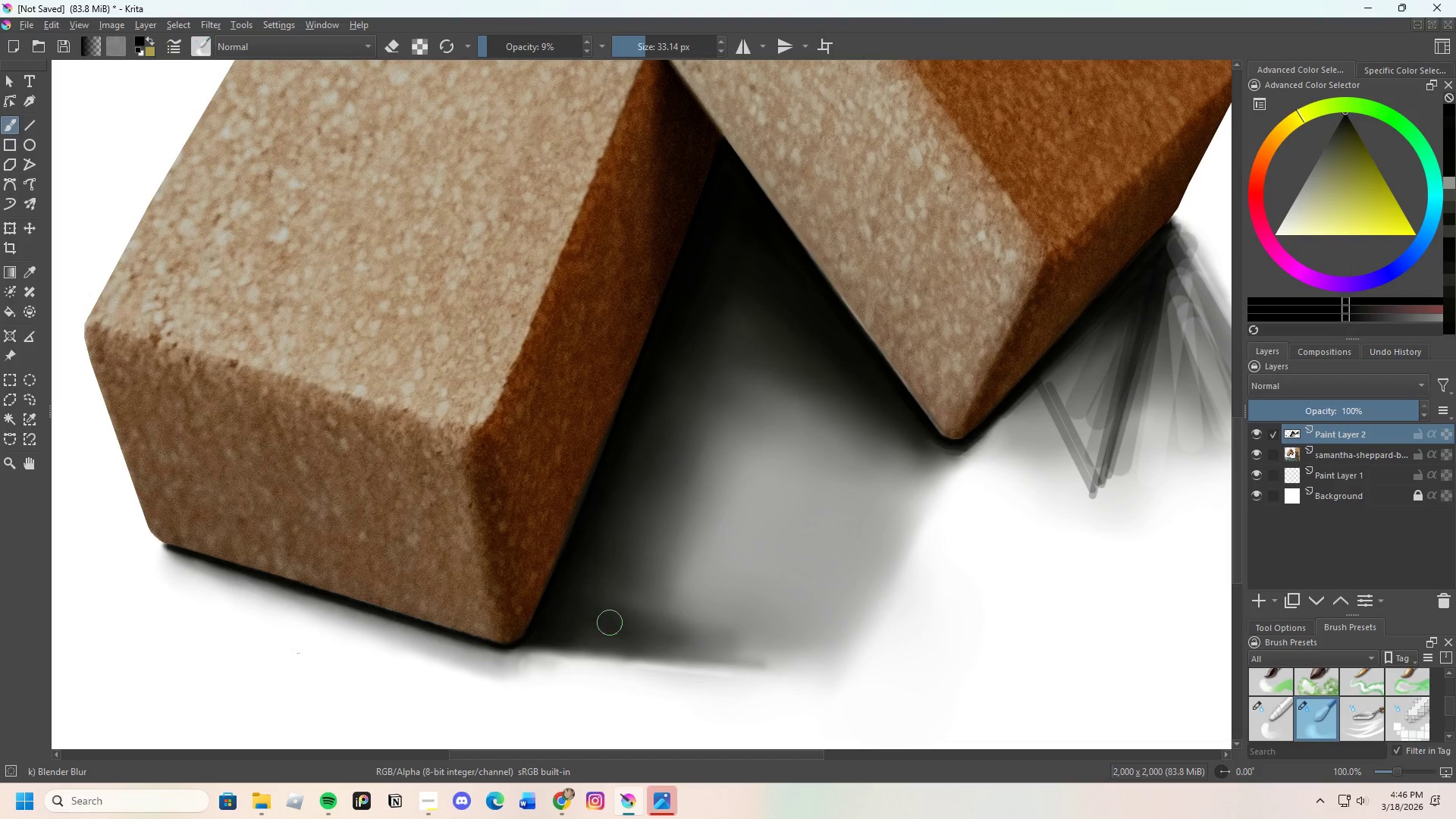 
left_click_drag(start_coordinate=[617, 622], to_coordinate=[676, 630])
 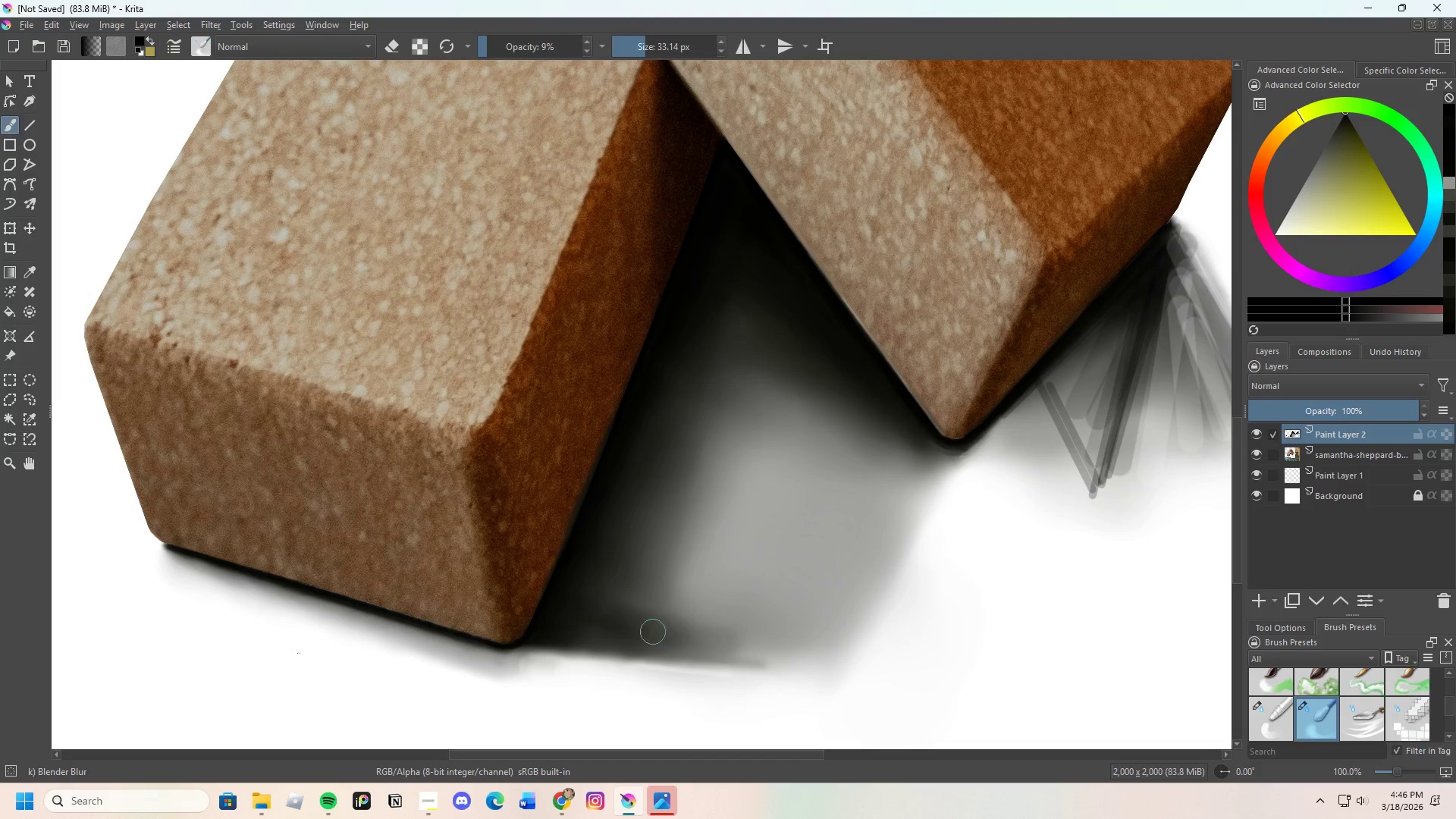 
key(E)
 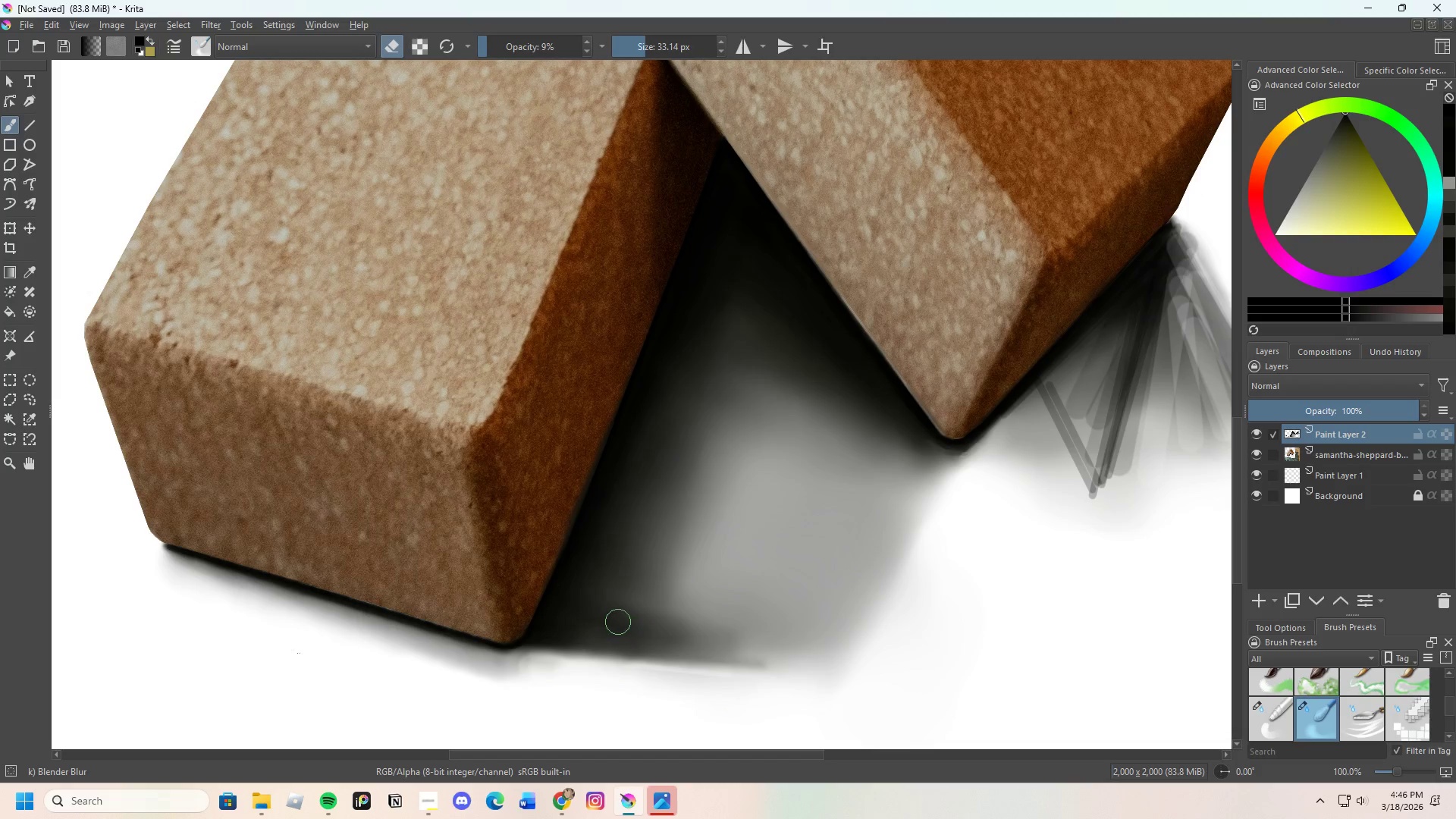 
left_click_drag(start_coordinate=[622, 620], to_coordinate=[693, 629])
 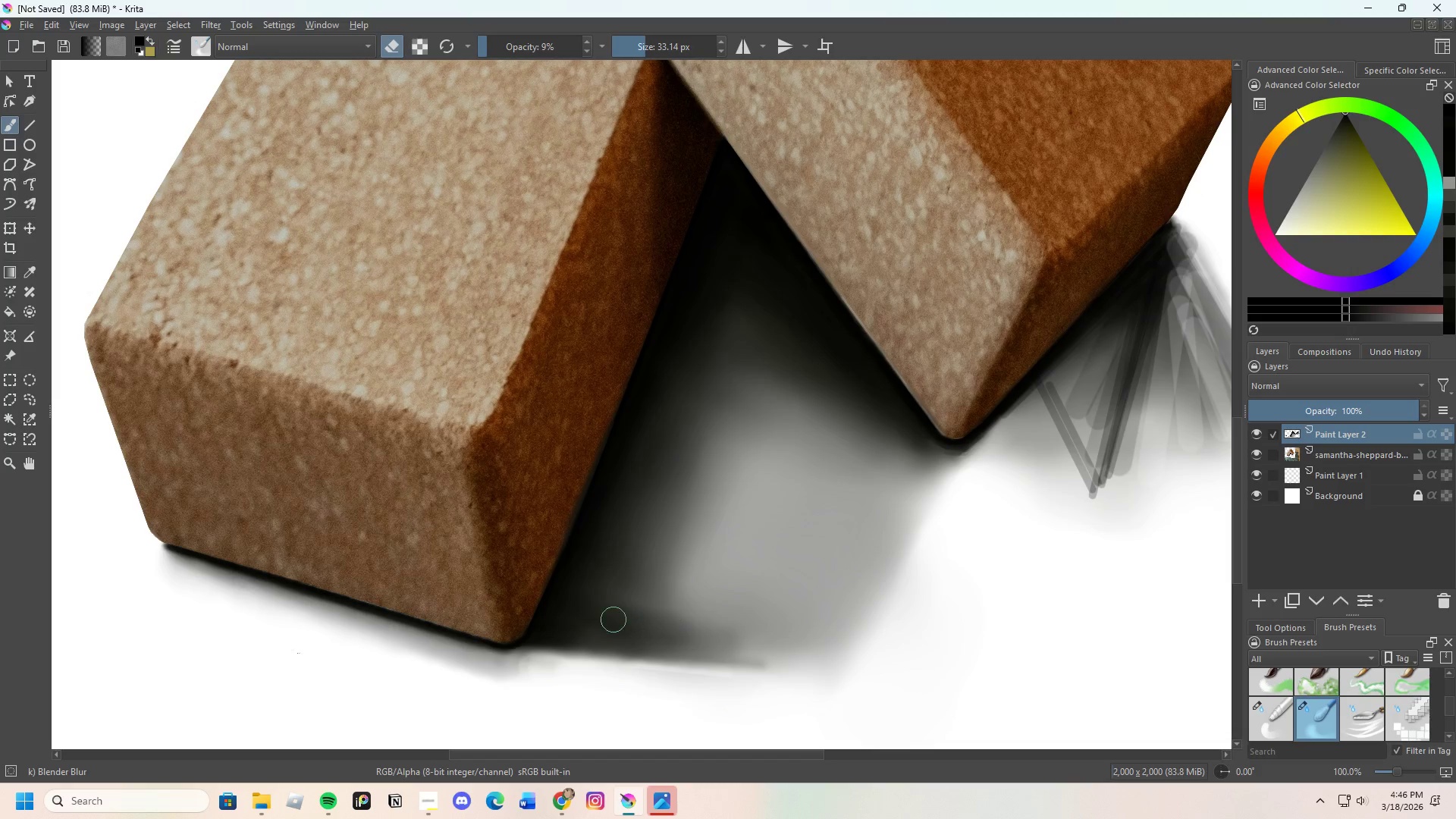 
left_click_drag(start_coordinate=[640, 620], to_coordinate=[664, 630])
 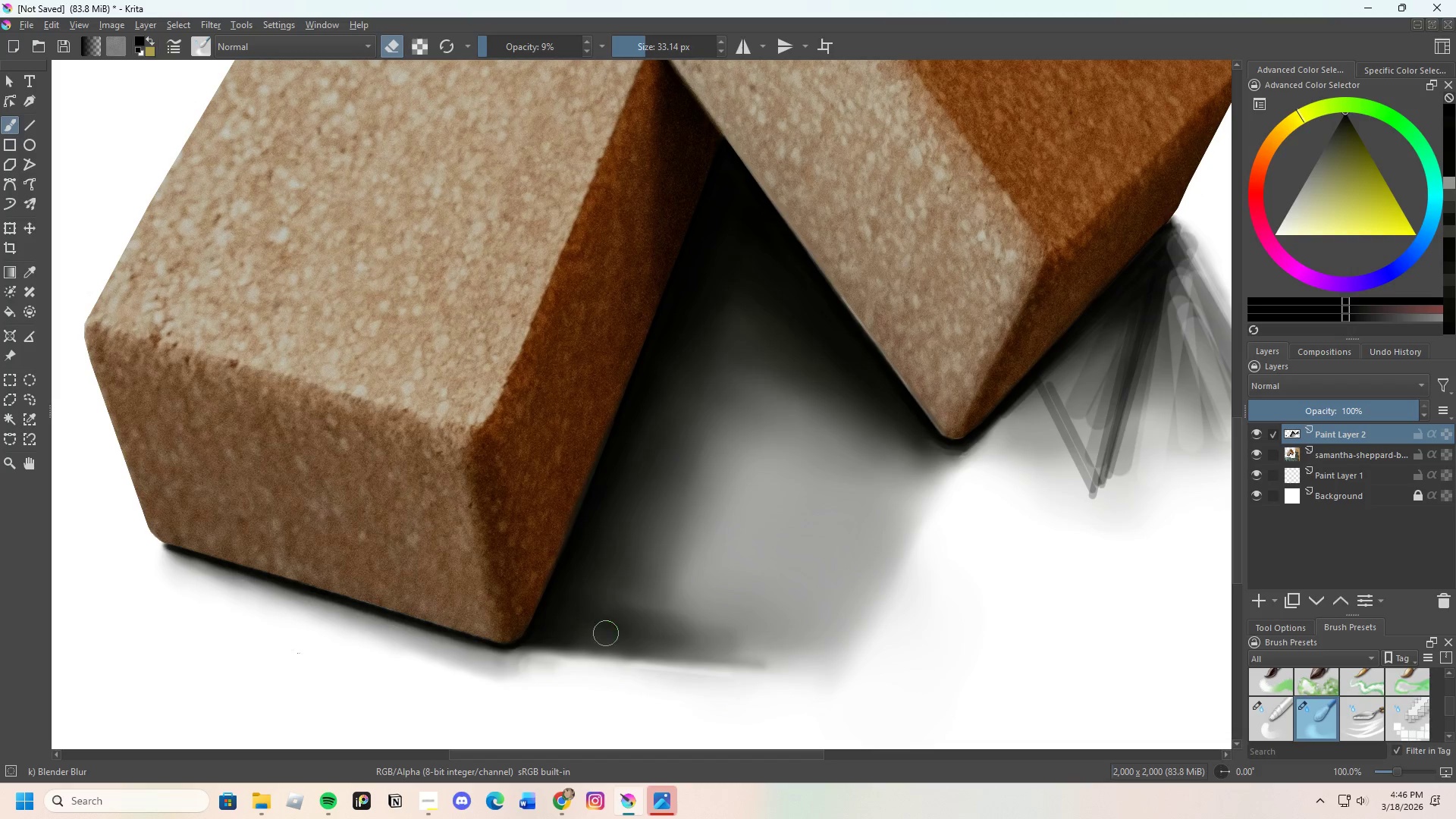 
left_click_drag(start_coordinate=[608, 633], to_coordinate=[655, 636])
 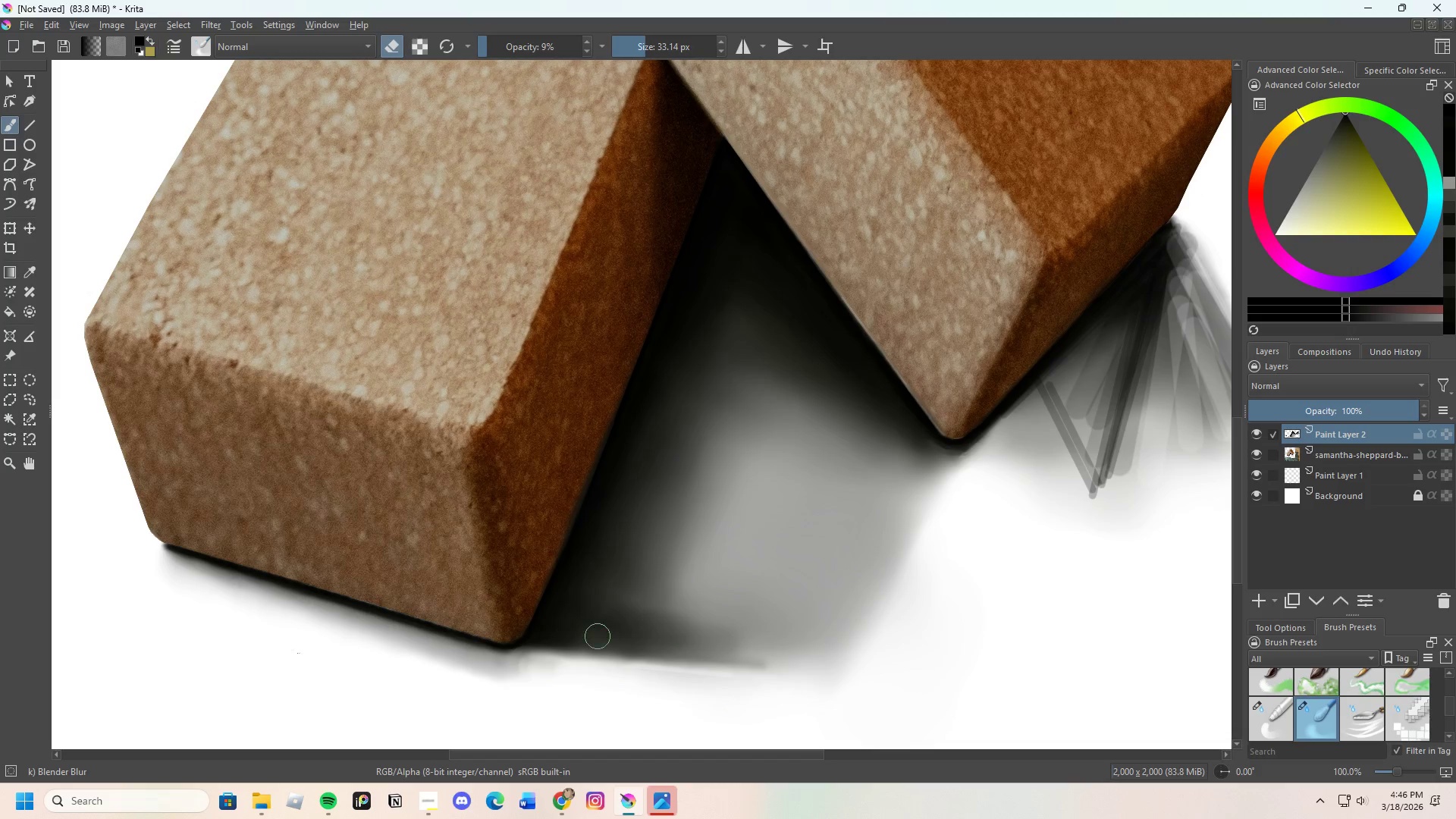 
left_click_drag(start_coordinate=[614, 640], to_coordinate=[660, 654])
 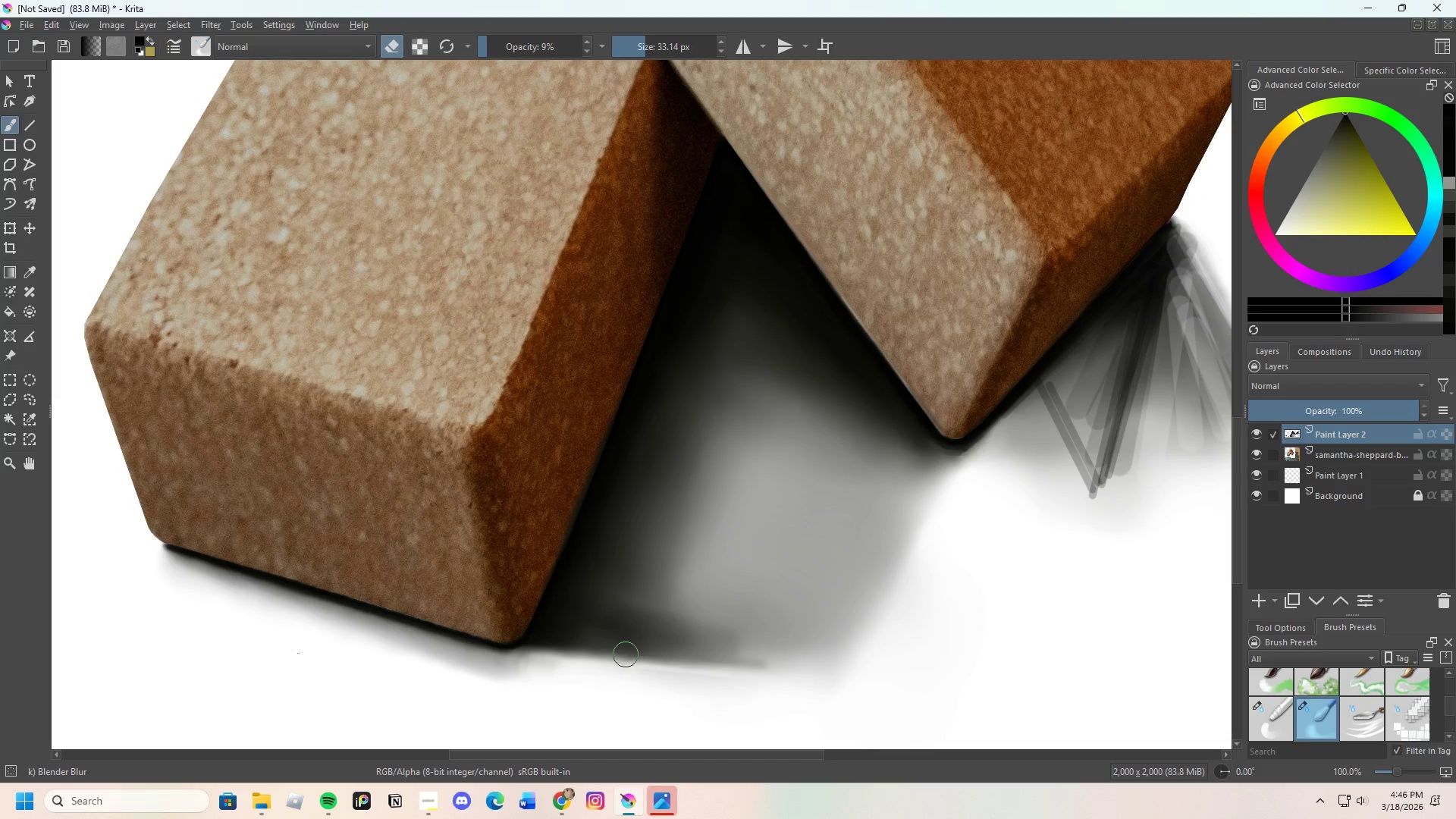 
left_click_drag(start_coordinate=[639, 656], to_coordinate=[682, 660])
 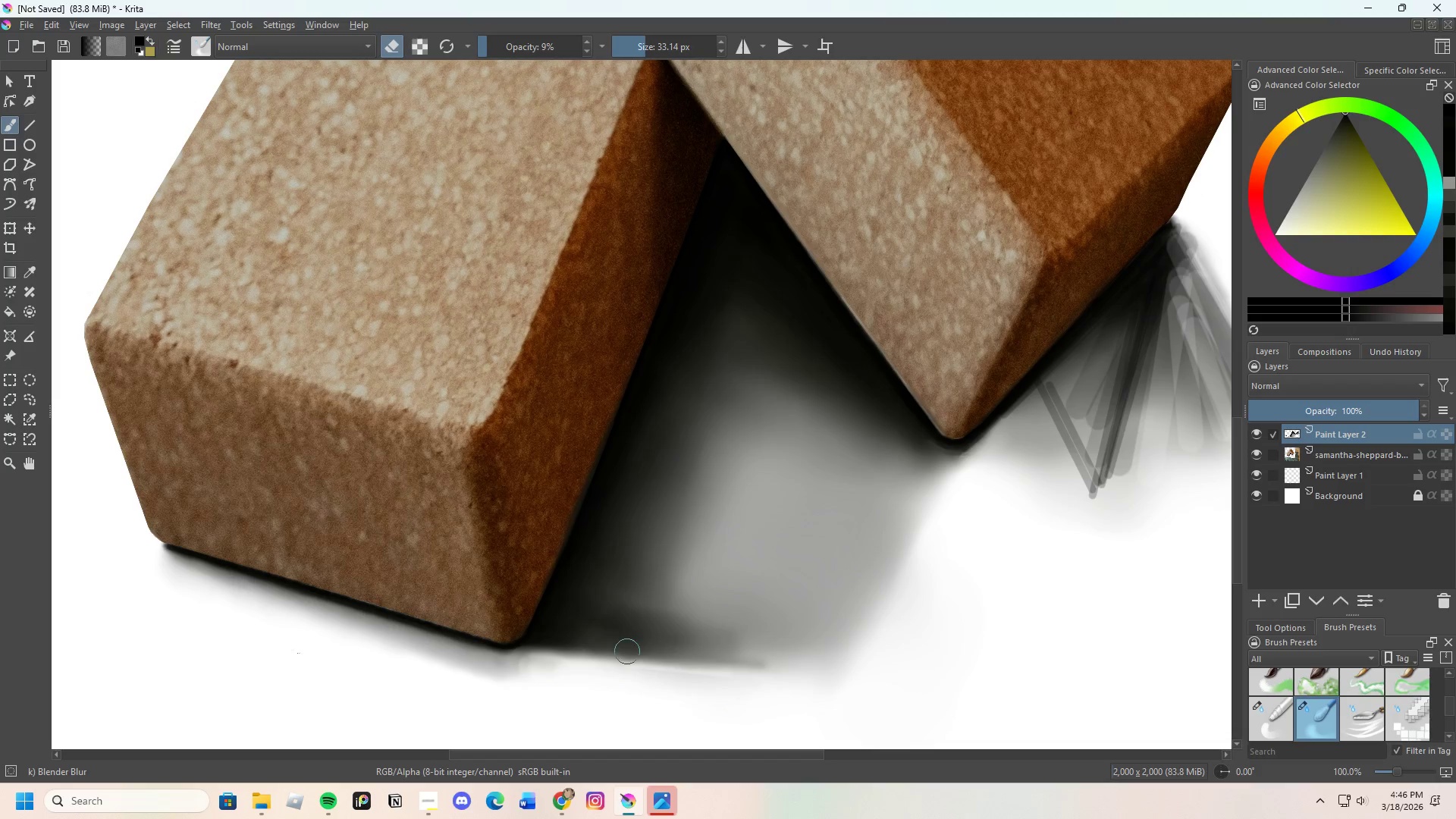 
left_click_drag(start_coordinate=[656, 651], to_coordinate=[703, 649])
 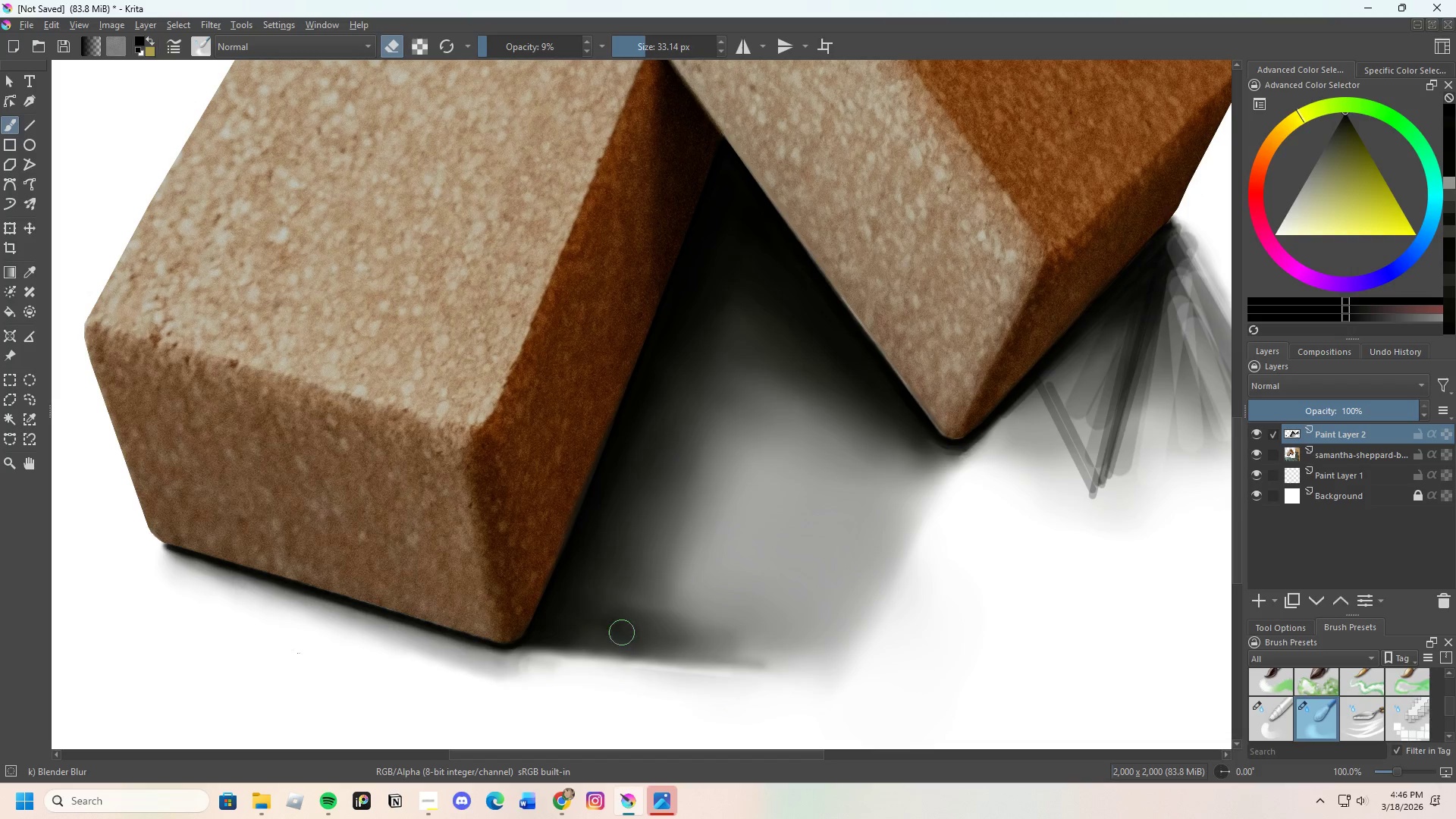 
left_click_drag(start_coordinate=[587, 626], to_coordinate=[679, 626])
 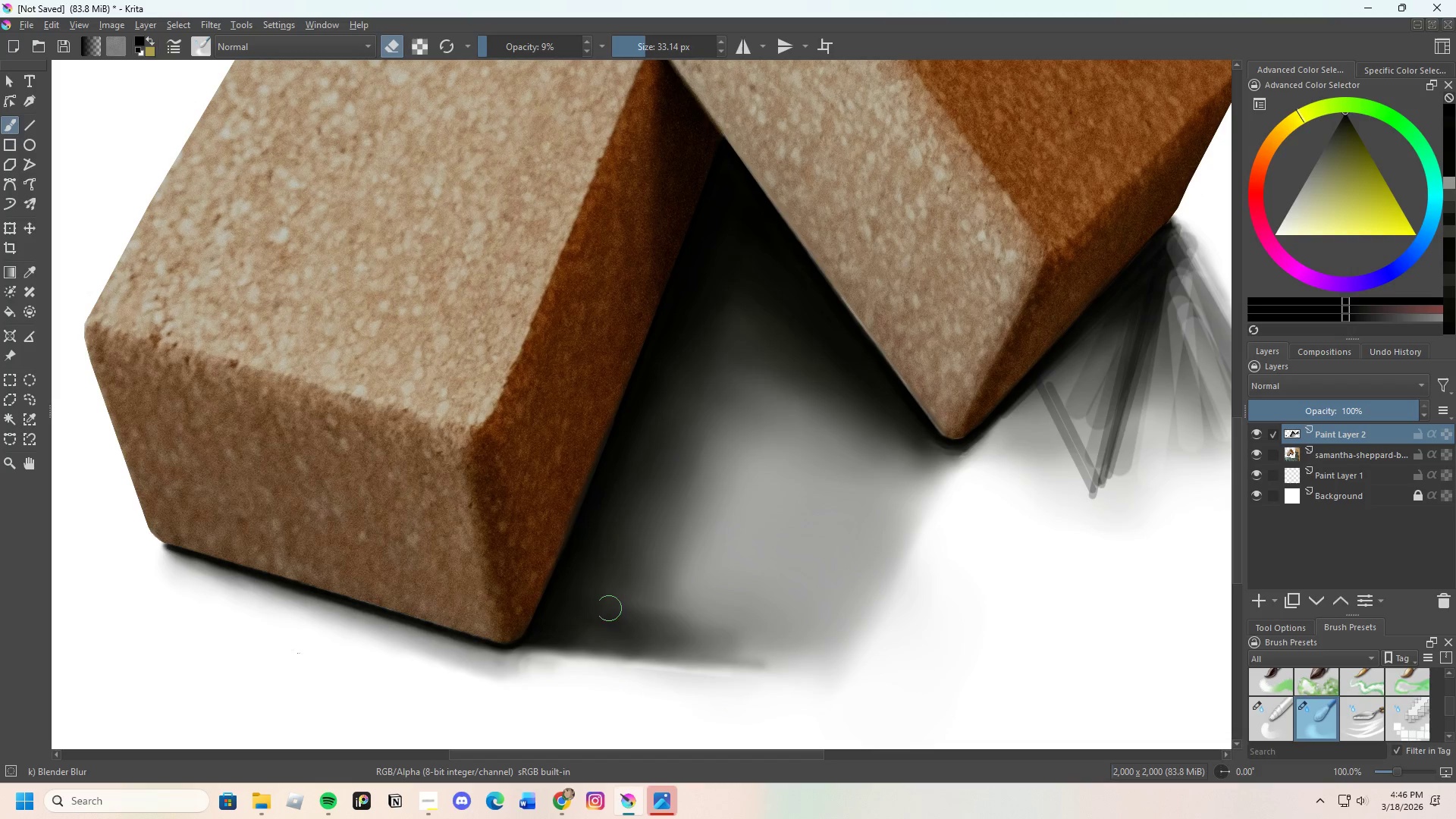 
left_click_drag(start_coordinate=[636, 607], to_coordinate=[673, 620])
 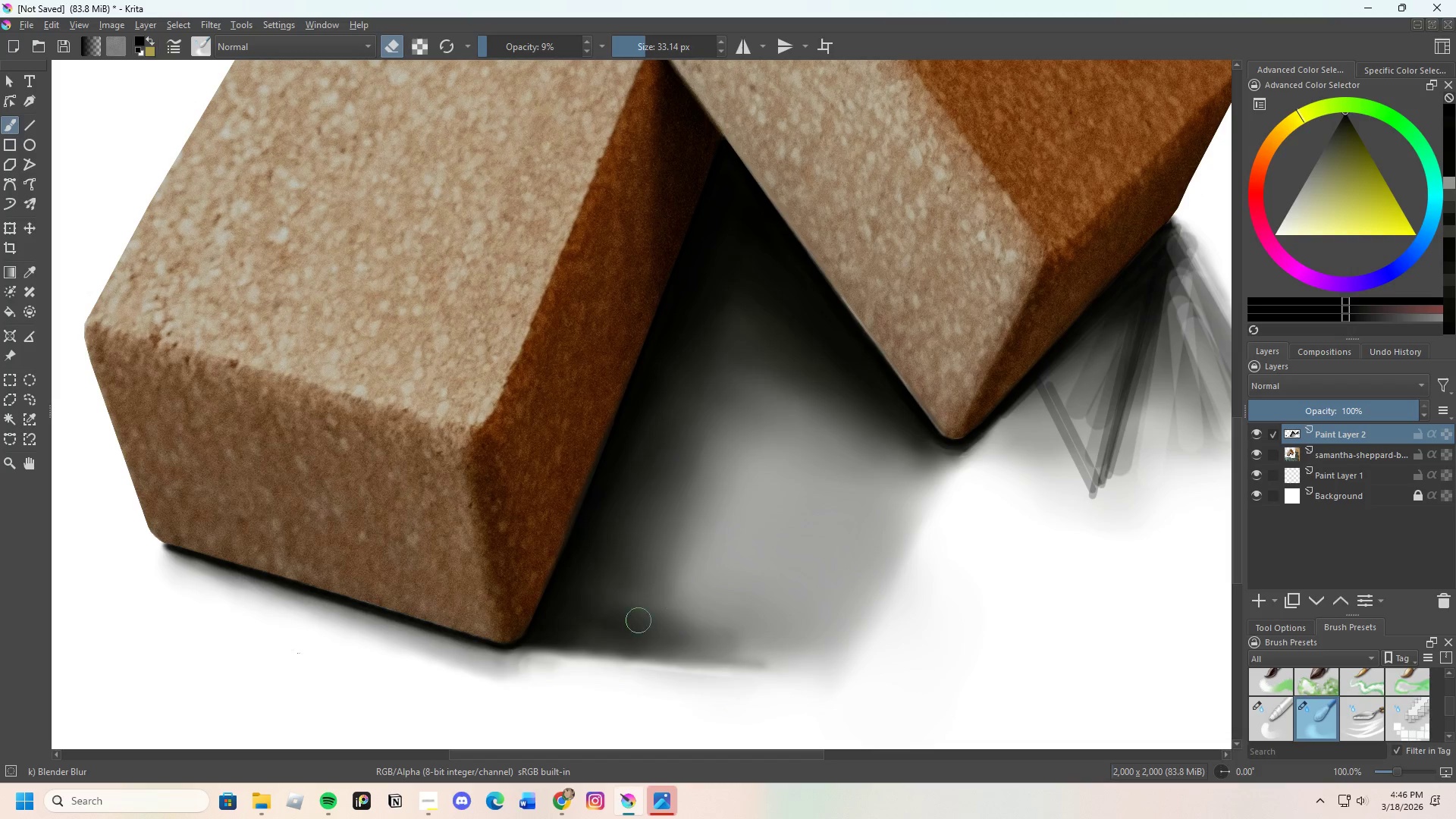 
left_click_drag(start_coordinate=[646, 623], to_coordinate=[678, 639])
 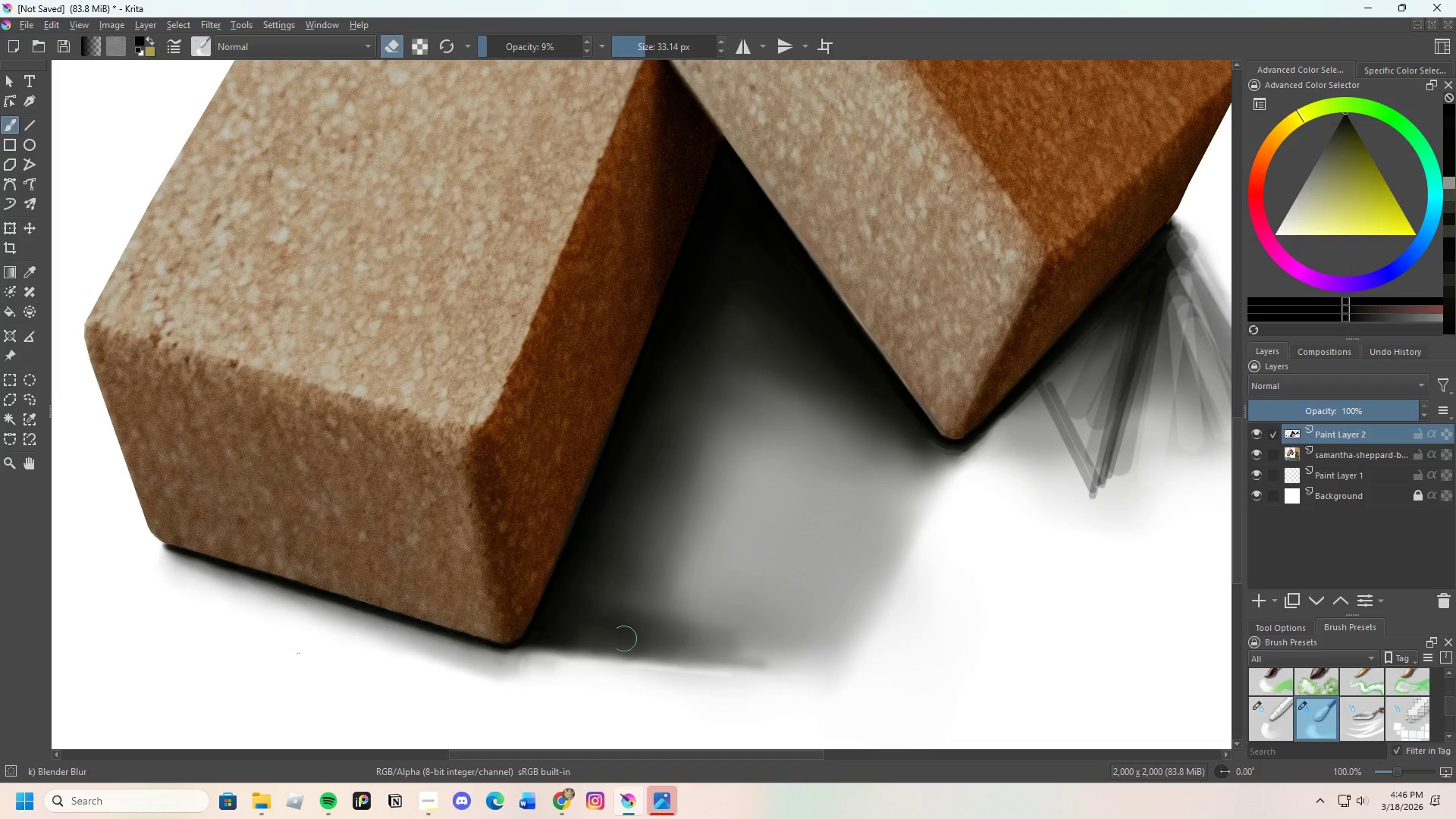 
left_click_drag(start_coordinate=[628, 639], to_coordinate=[666, 642])
 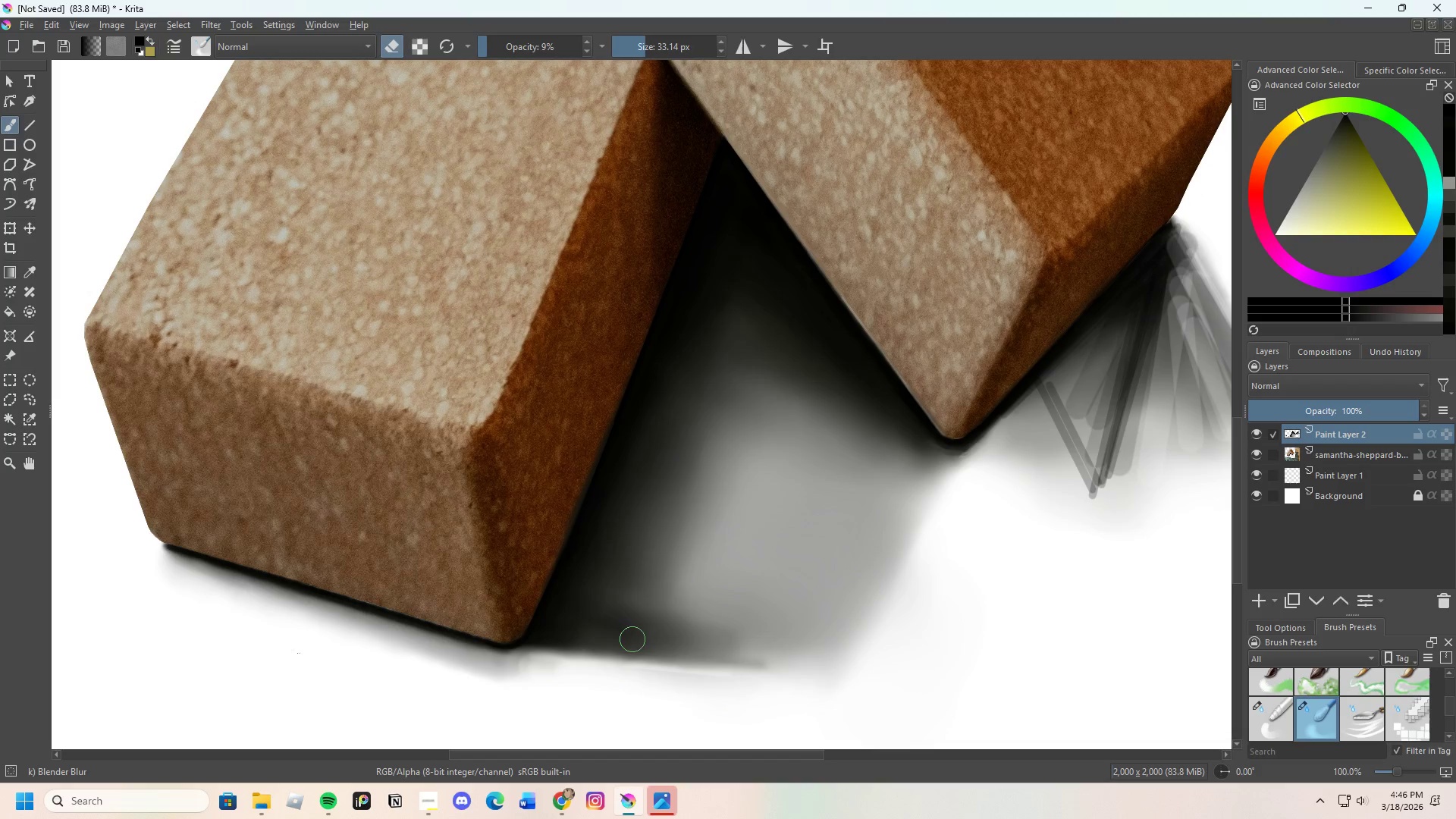 
left_click_drag(start_coordinate=[637, 639], to_coordinate=[682, 651])
 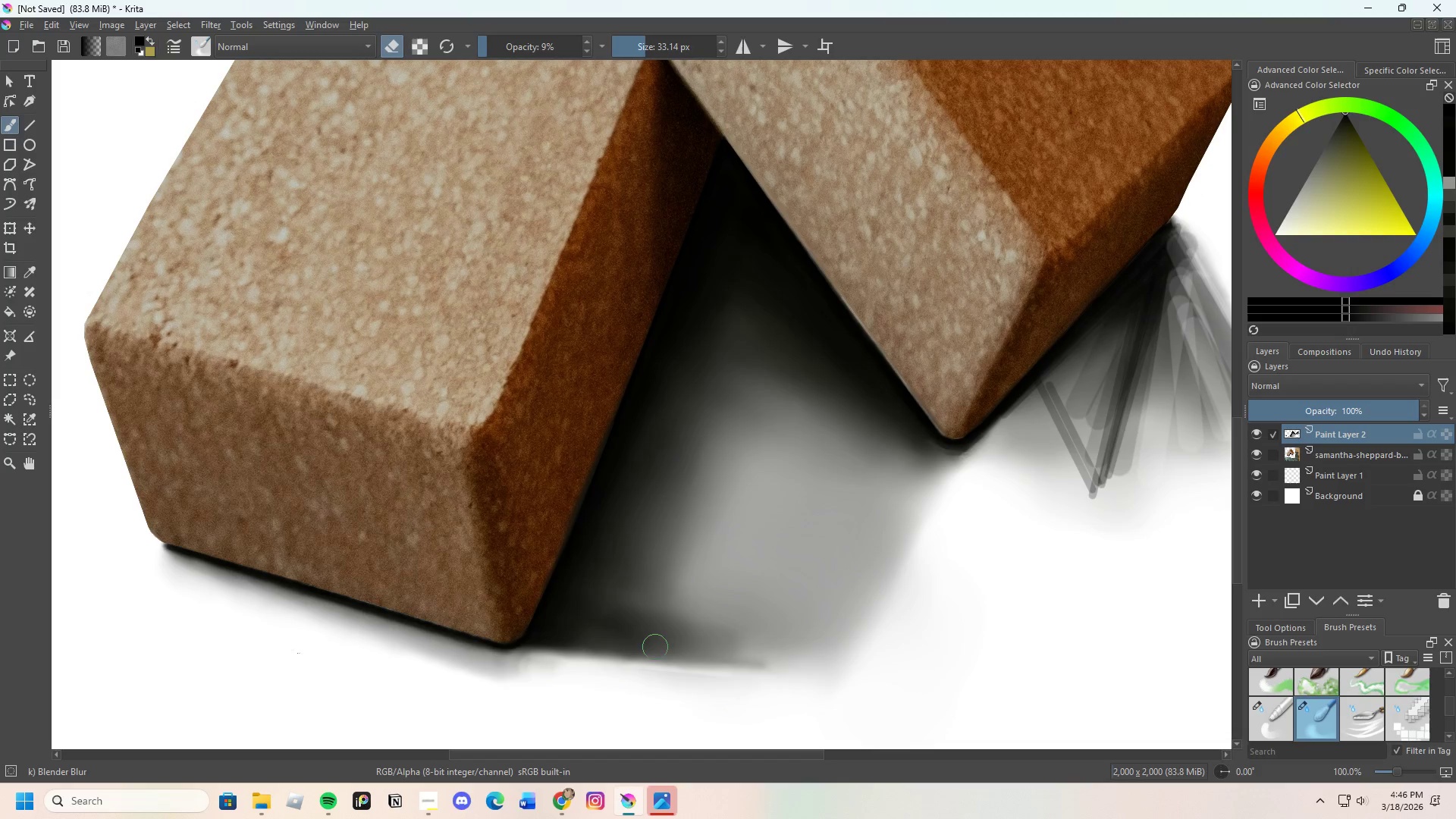 
left_click_drag(start_coordinate=[655, 647], to_coordinate=[706, 645])
 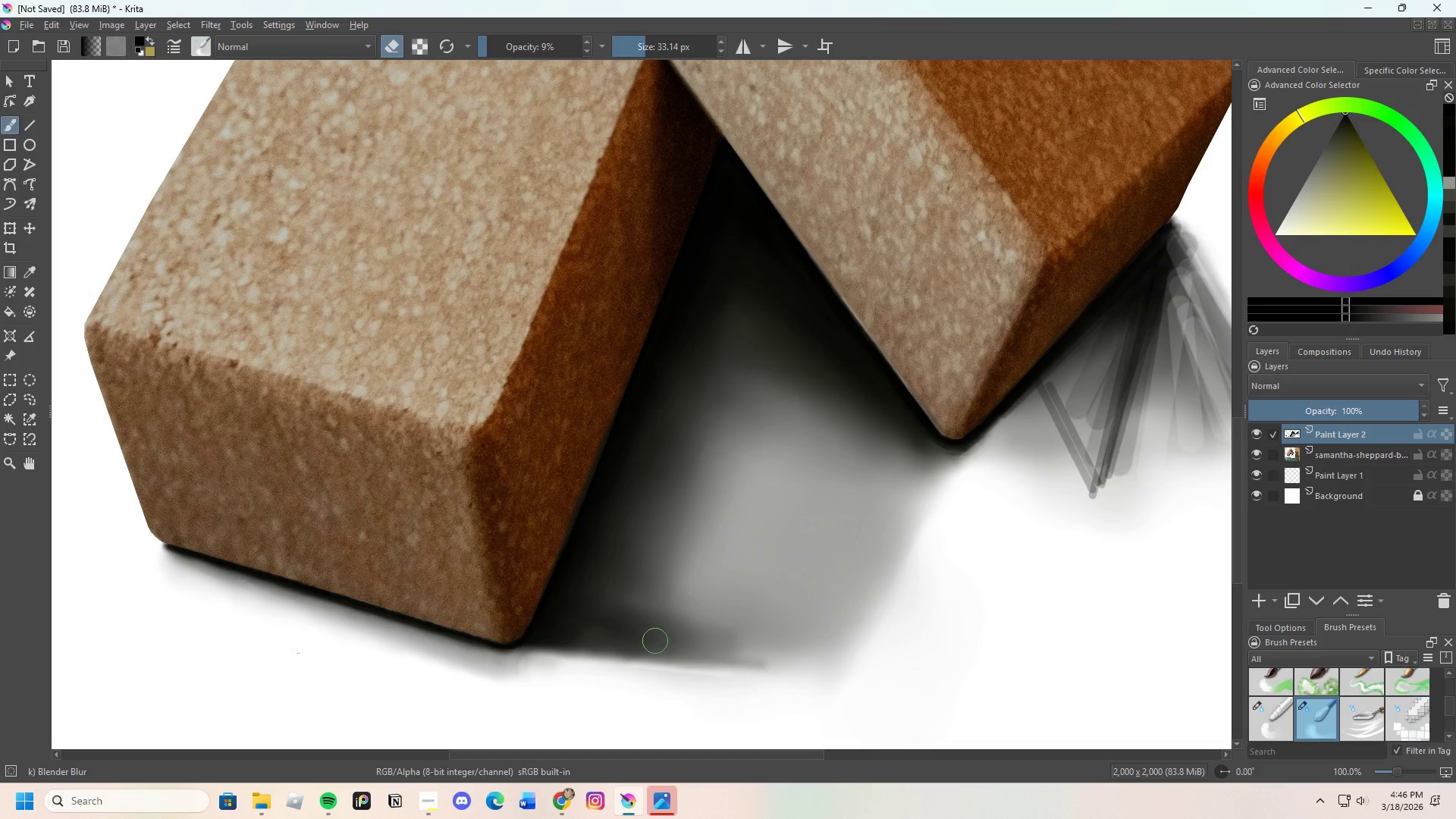 
left_click_drag(start_coordinate=[653, 641], to_coordinate=[626, 640])
 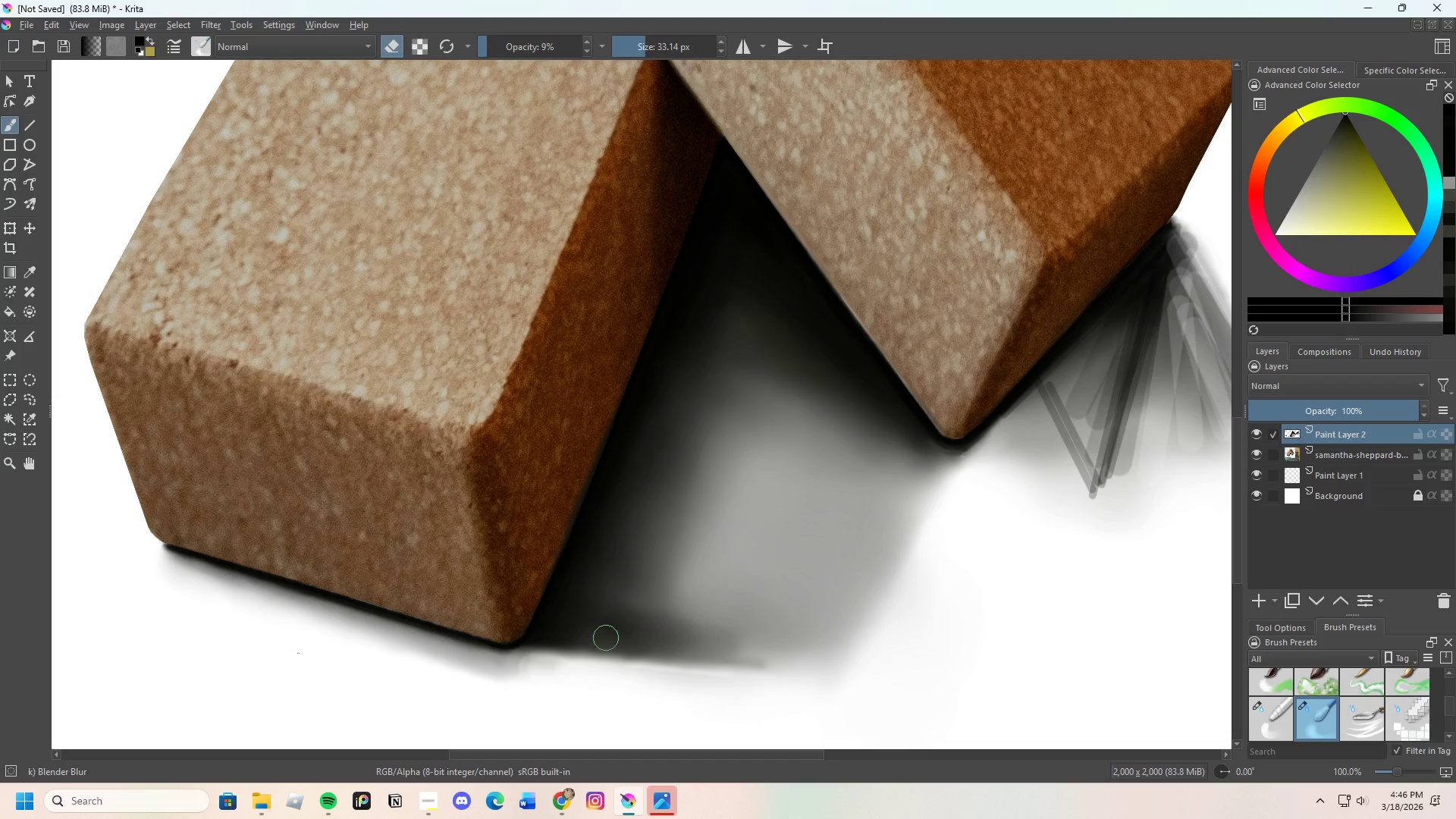 
left_click_drag(start_coordinate=[606, 638], to_coordinate=[648, 639])
 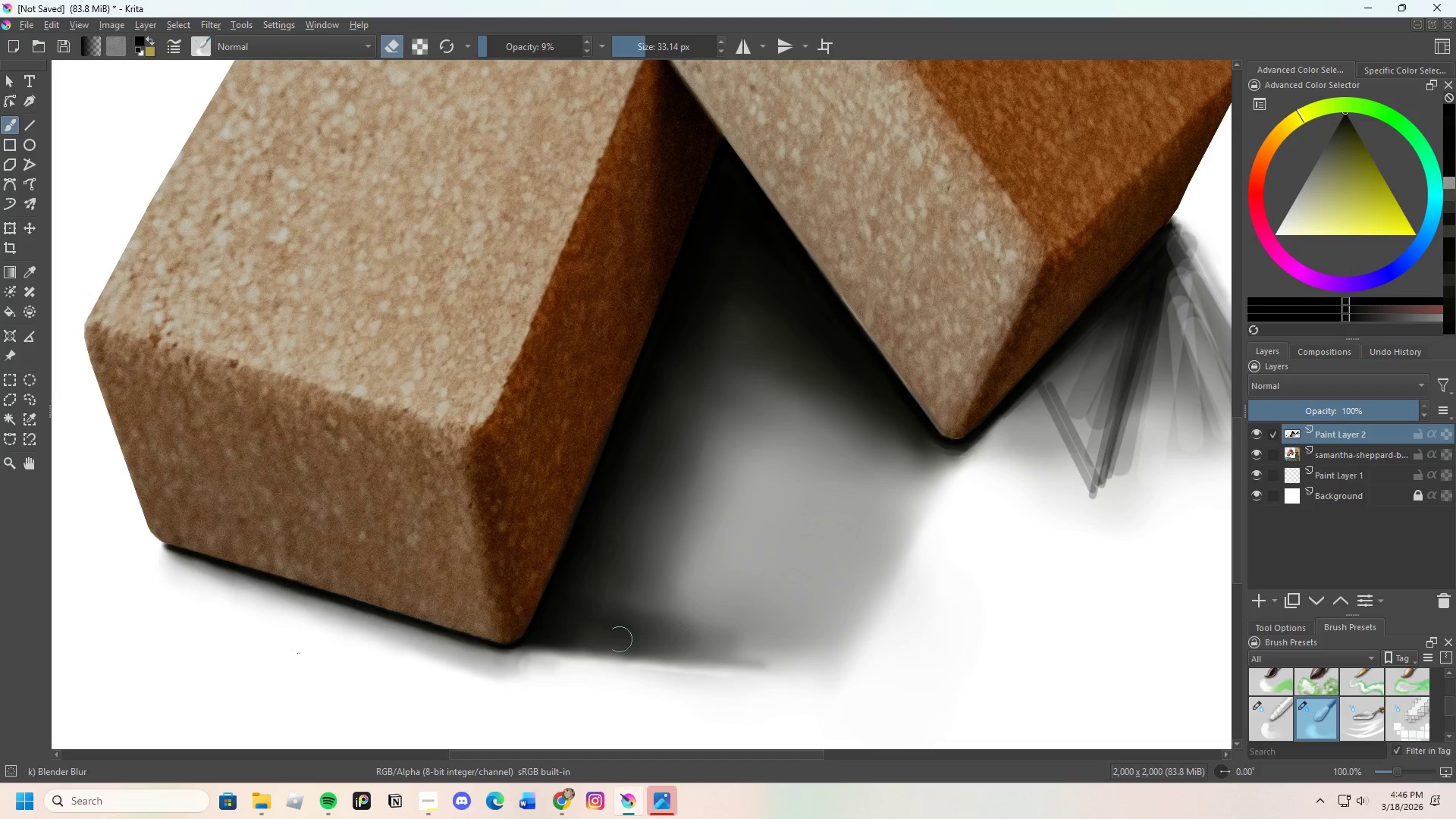 
left_click_drag(start_coordinate=[607, 642], to_coordinate=[668, 645])
 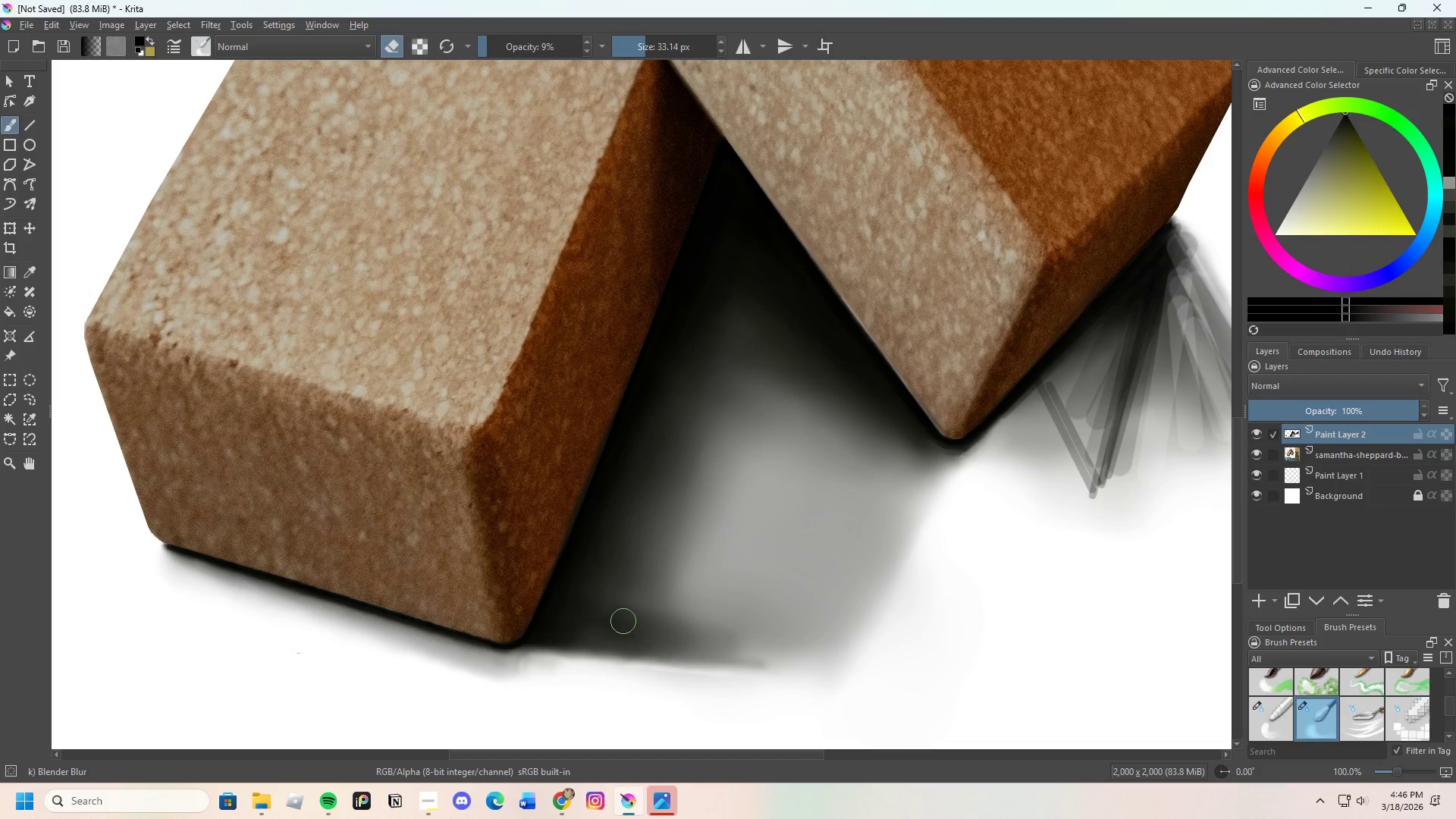 
left_click_drag(start_coordinate=[622, 621], to_coordinate=[659, 627])
 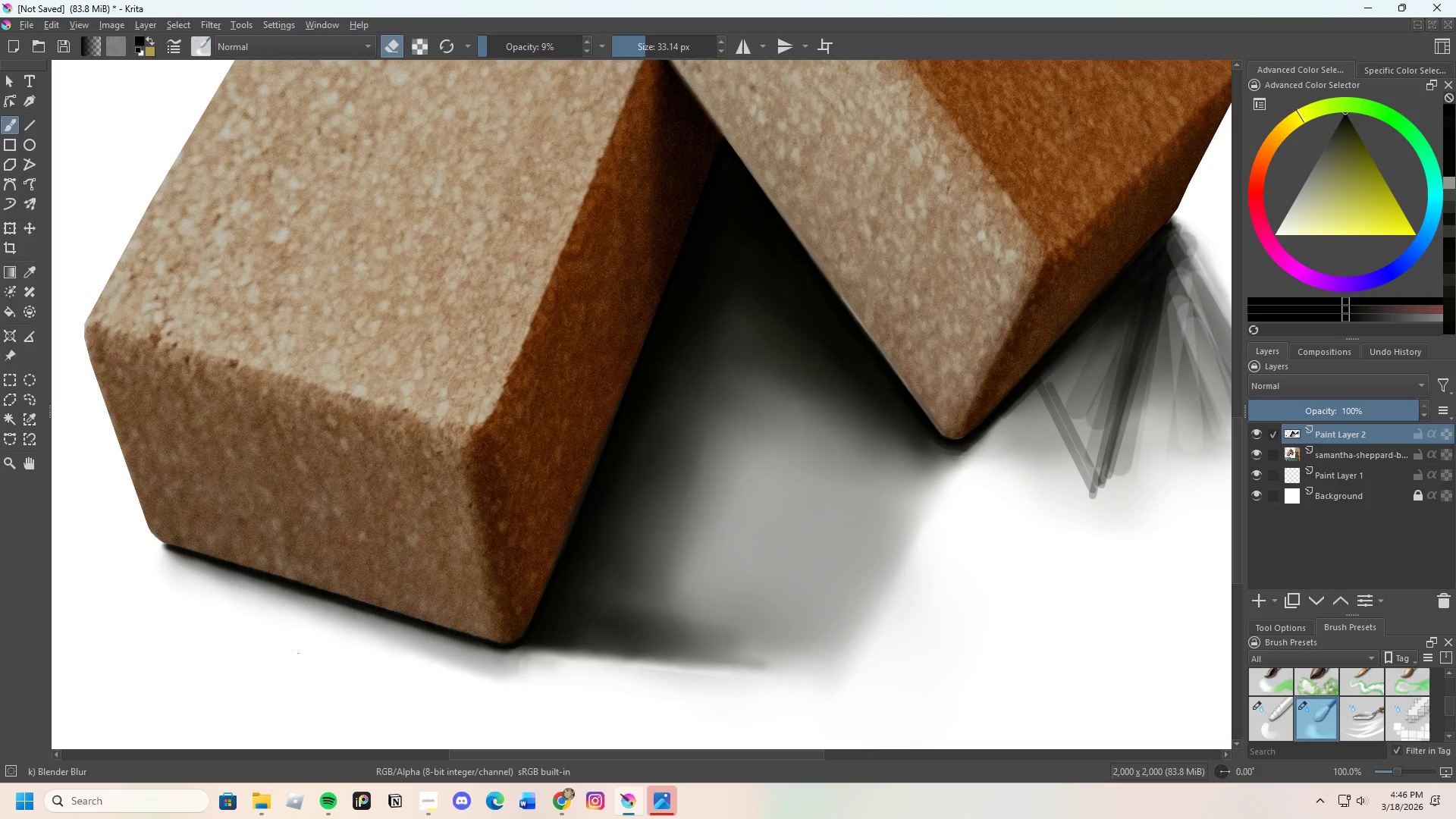 
left_click_drag(start_coordinate=[606, 627], to_coordinate=[677, 635])
 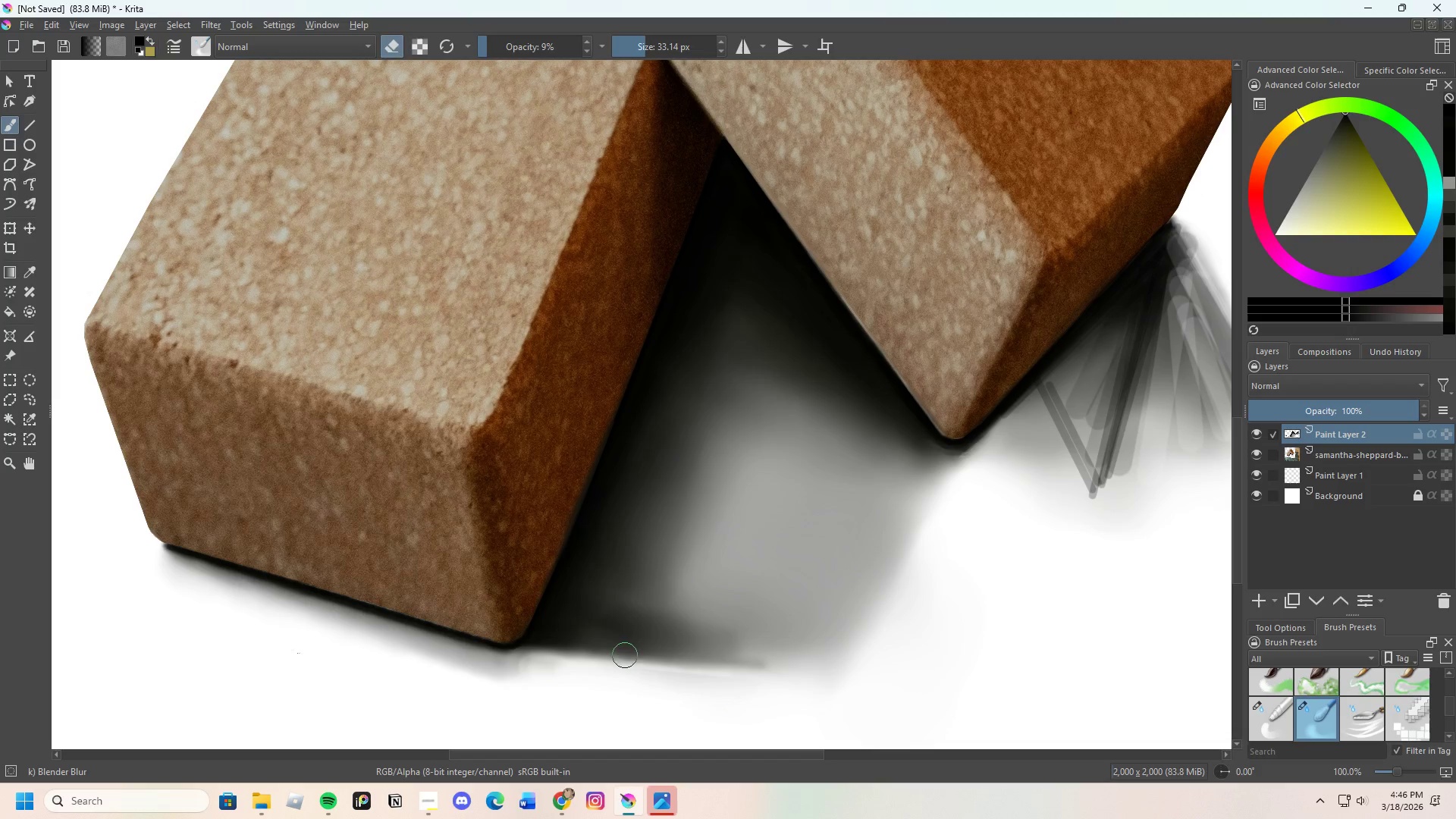 
key(E)
 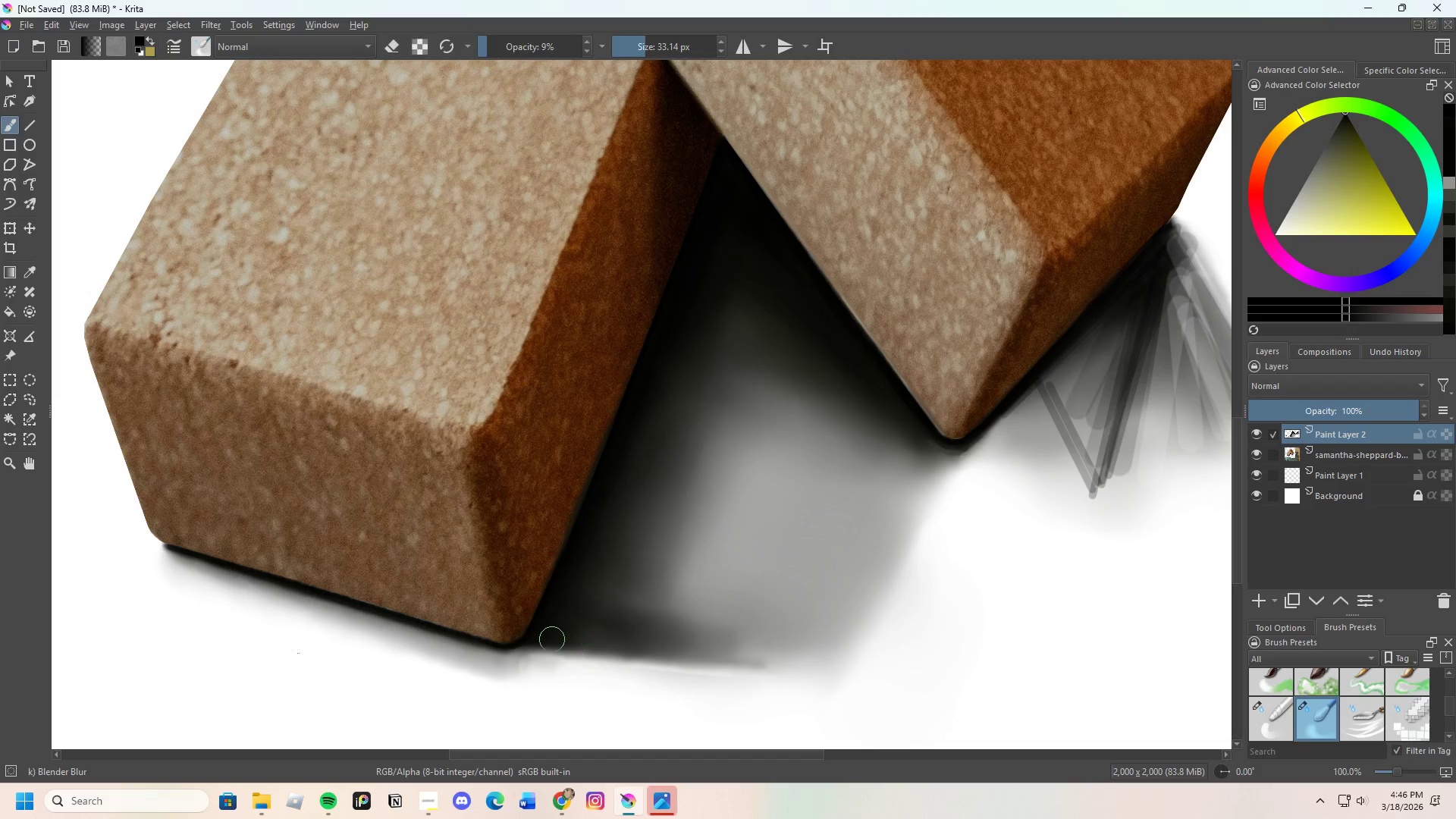 
left_click_drag(start_coordinate=[554, 639], to_coordinate=[682, 643])
 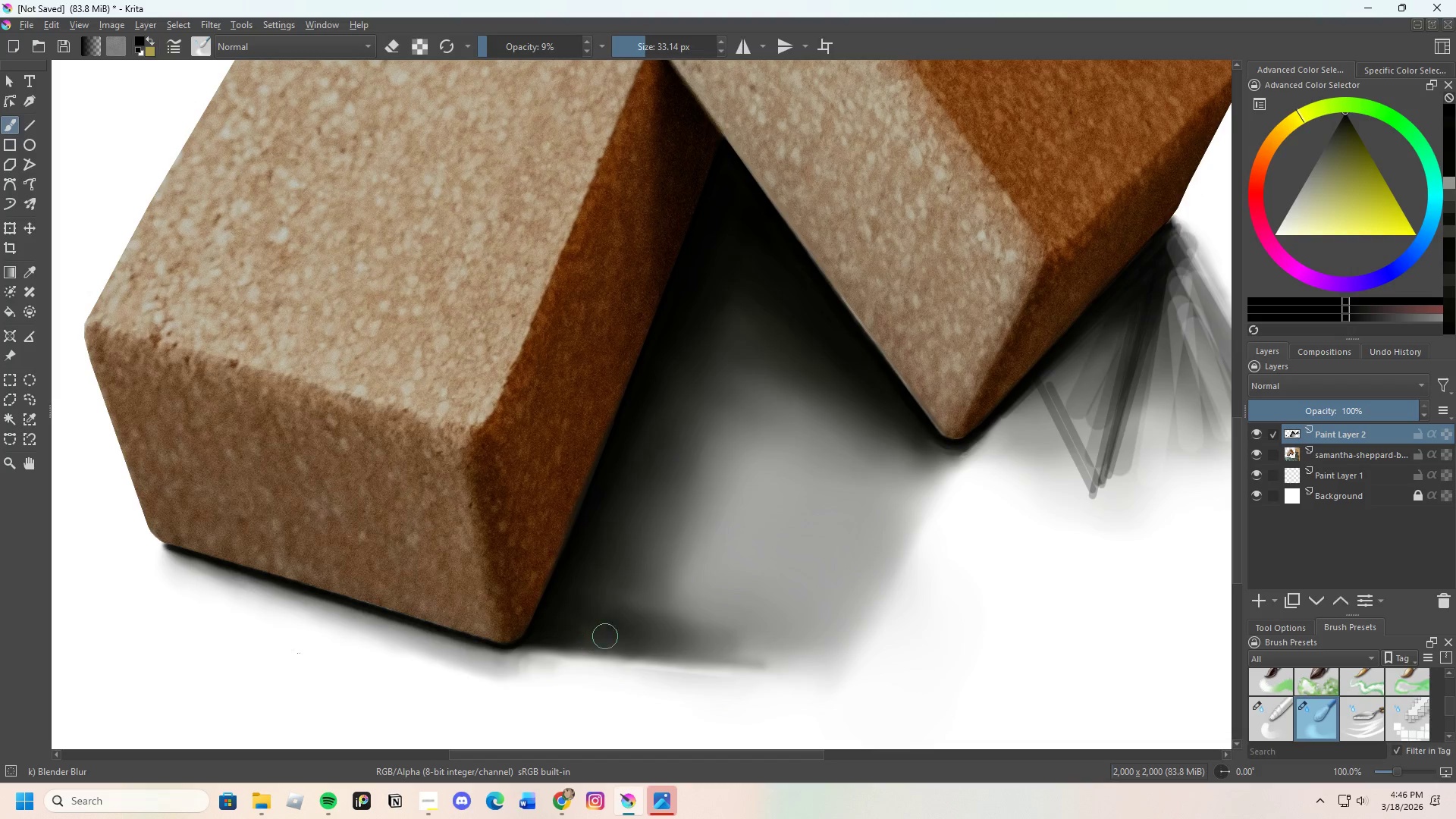 
left_click_drag(start_coordinate=[613, 636], to_coordinate=[679, 644])
 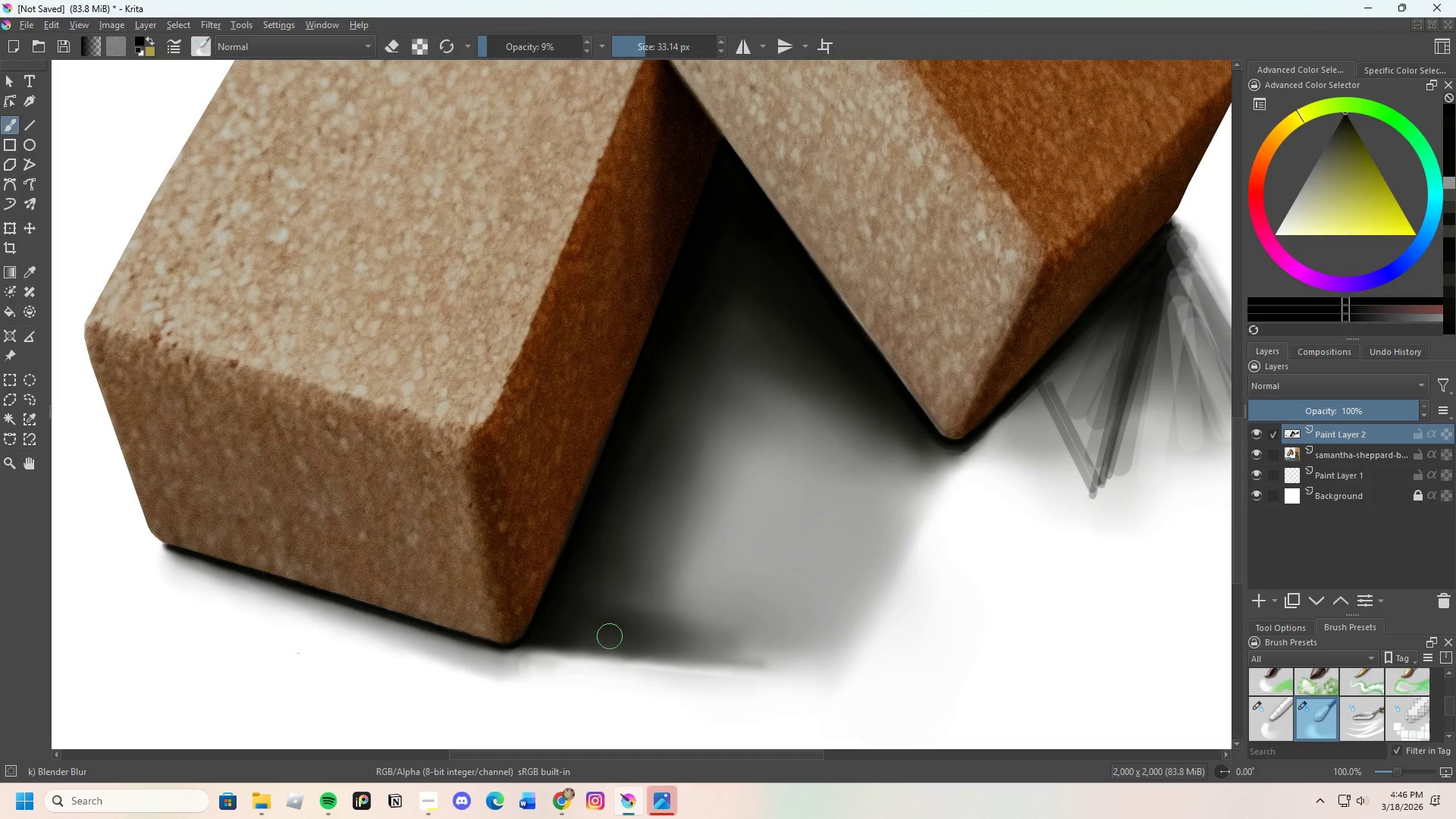 
left_click_drag(start_coordinate=[610, 636], to_coordinate=[652, 634])
 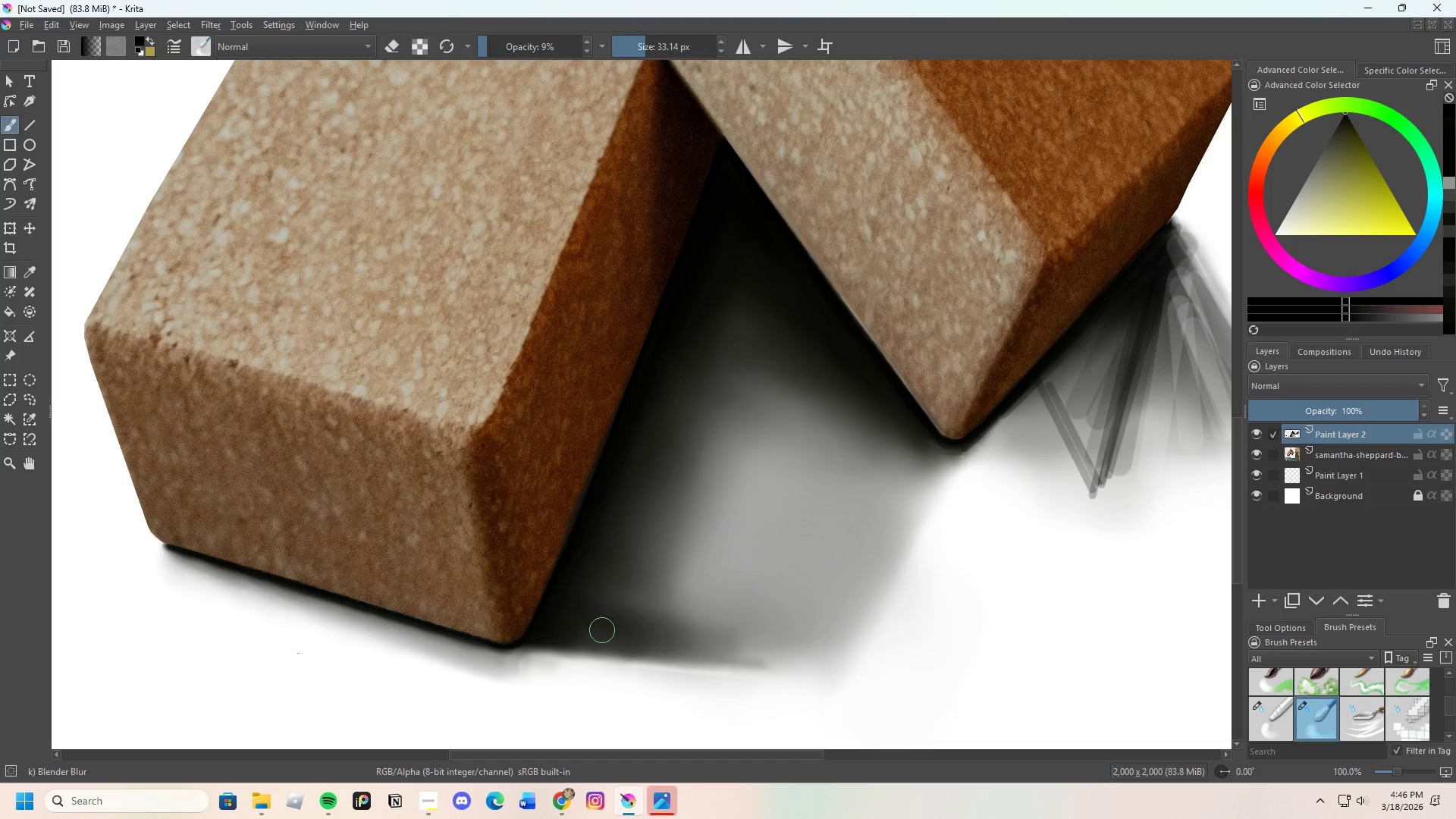 
left_click_drag(start_coordinate=[602, 630], to_coordinate=[667, 618])
 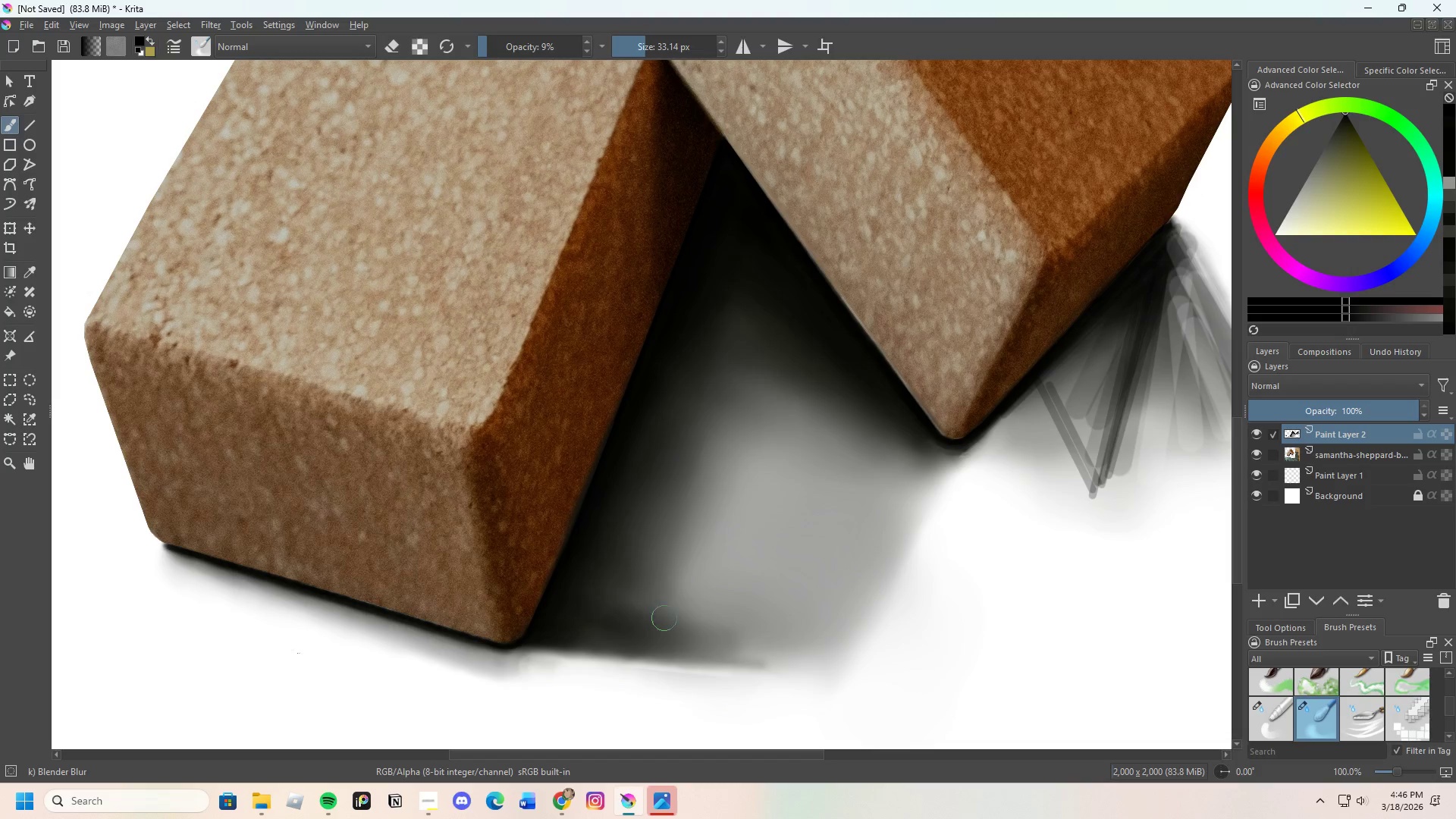 
left_click_drag(start_coordinate=[591, 624], to_coordinate=[661, 610])
 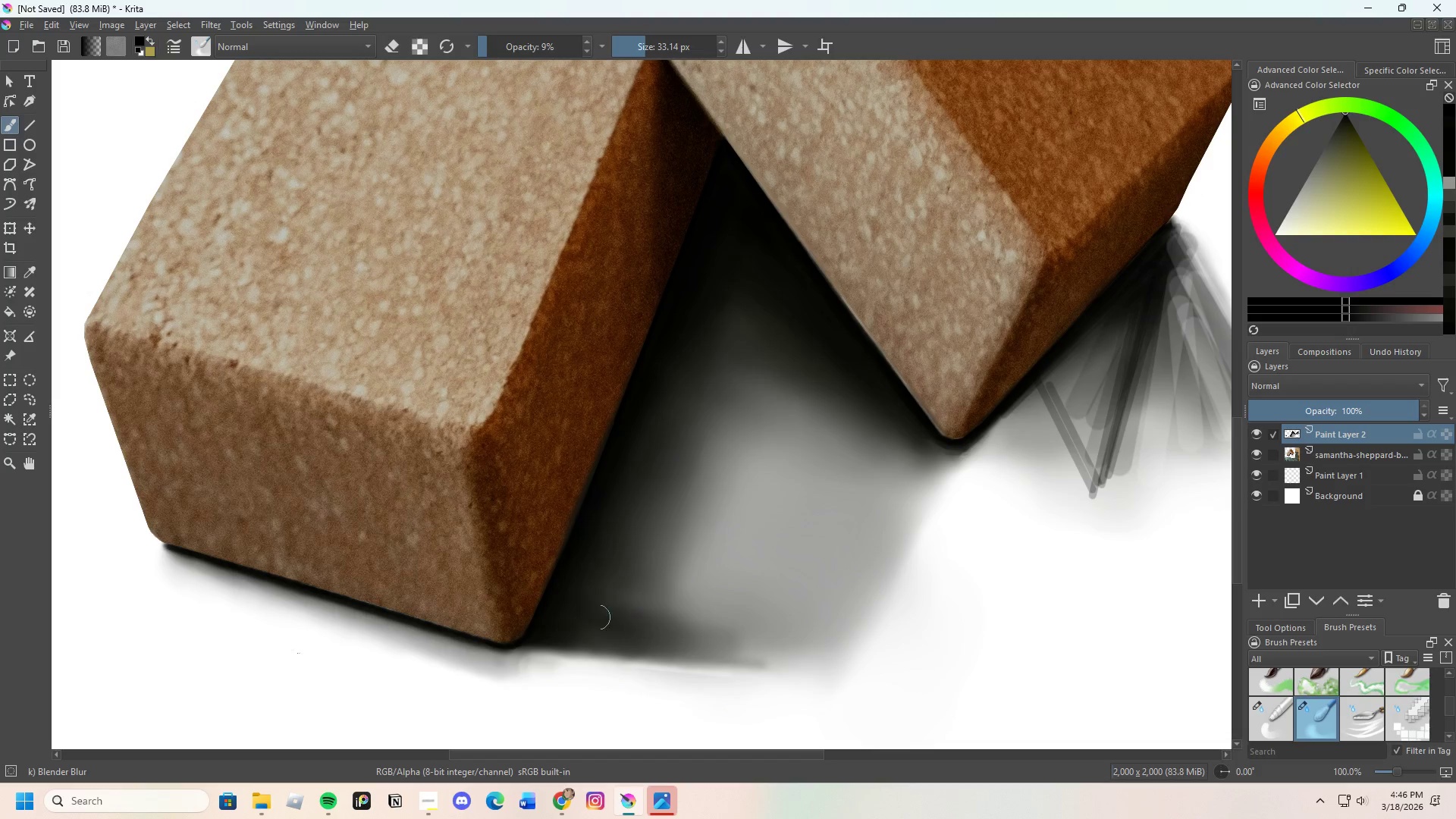 
left_click_drag(start_coordinate=[600, 617], to_coordinate=[702, 635])
 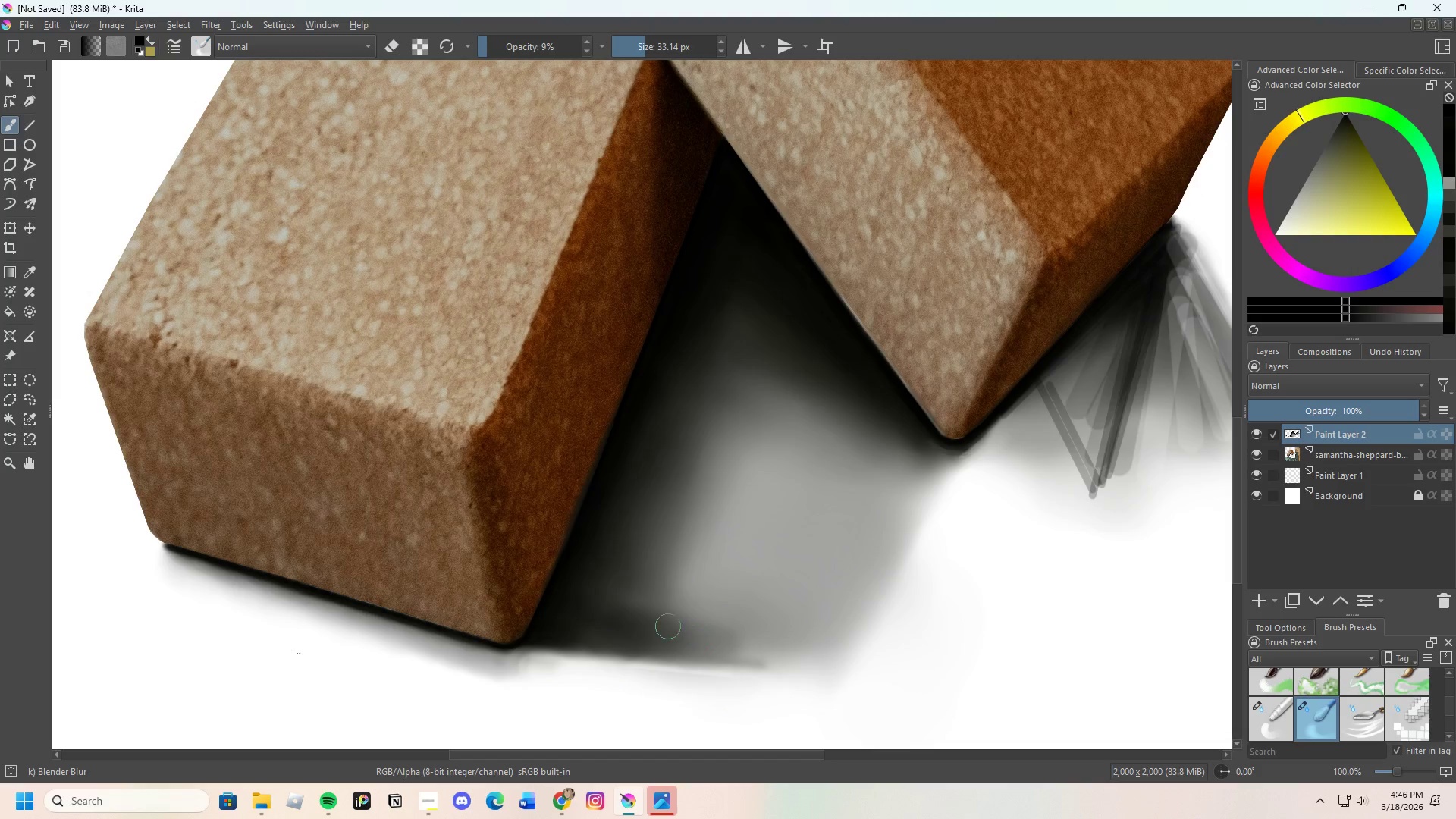 
left_click_drag(start_coordinate=[647, 616], to_coordinate=[728, 623])
 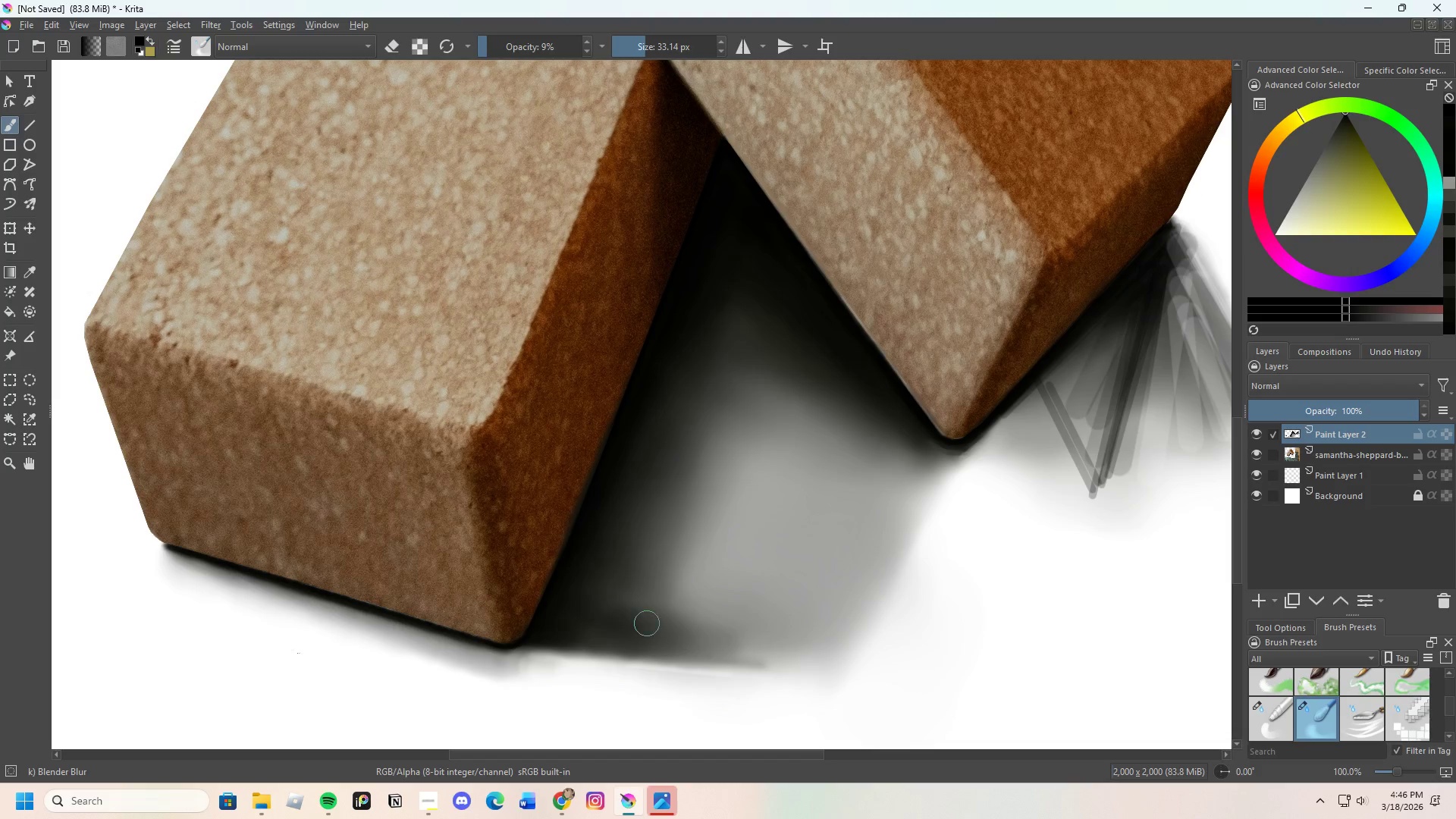 
left_click_drag(start_coordinate=[634, 623], to_coordinate=[642, 632])
 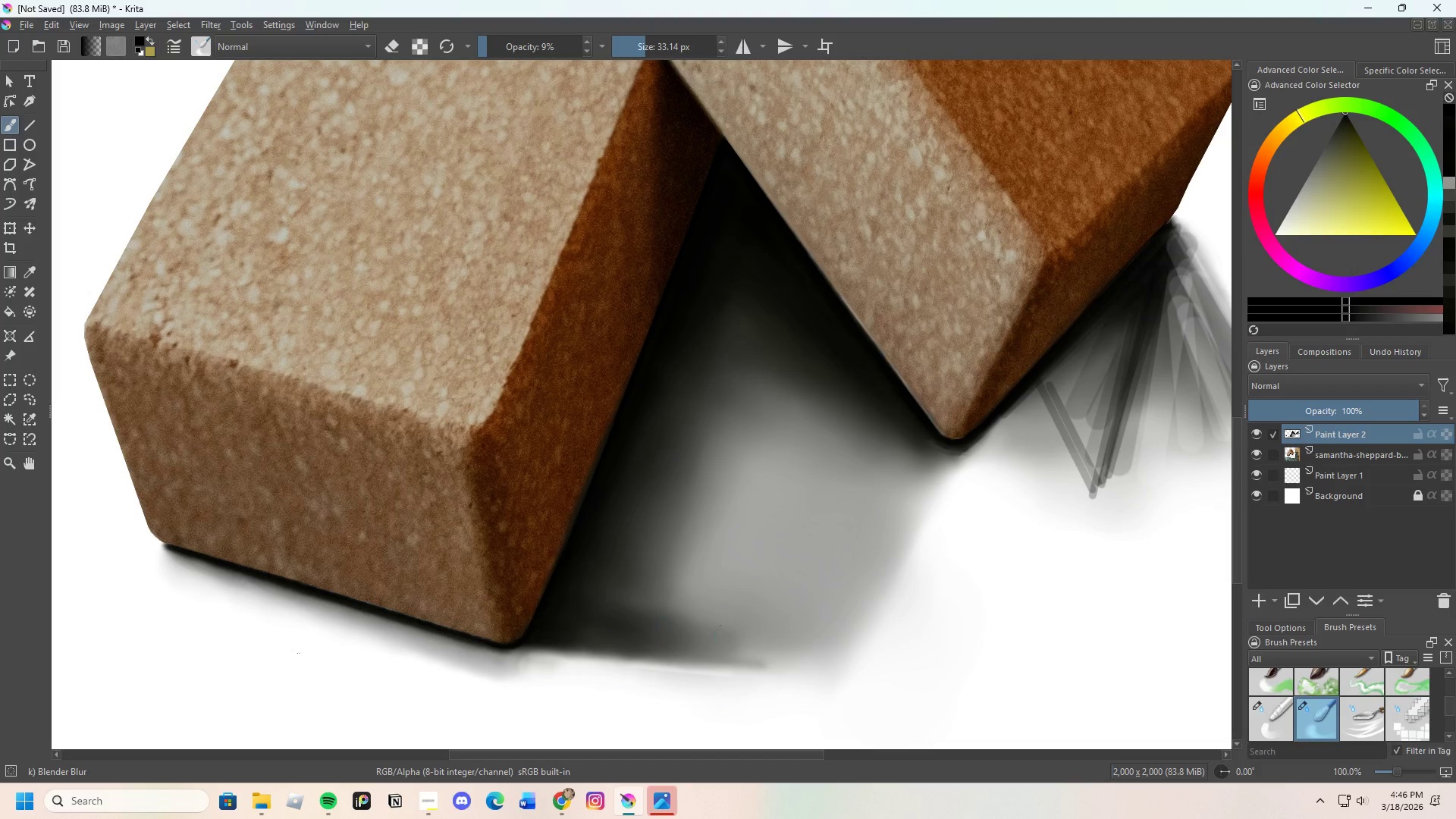 
left_click_drag(start_coordinate=[765, 647], to_coordinate=[720, 648])
 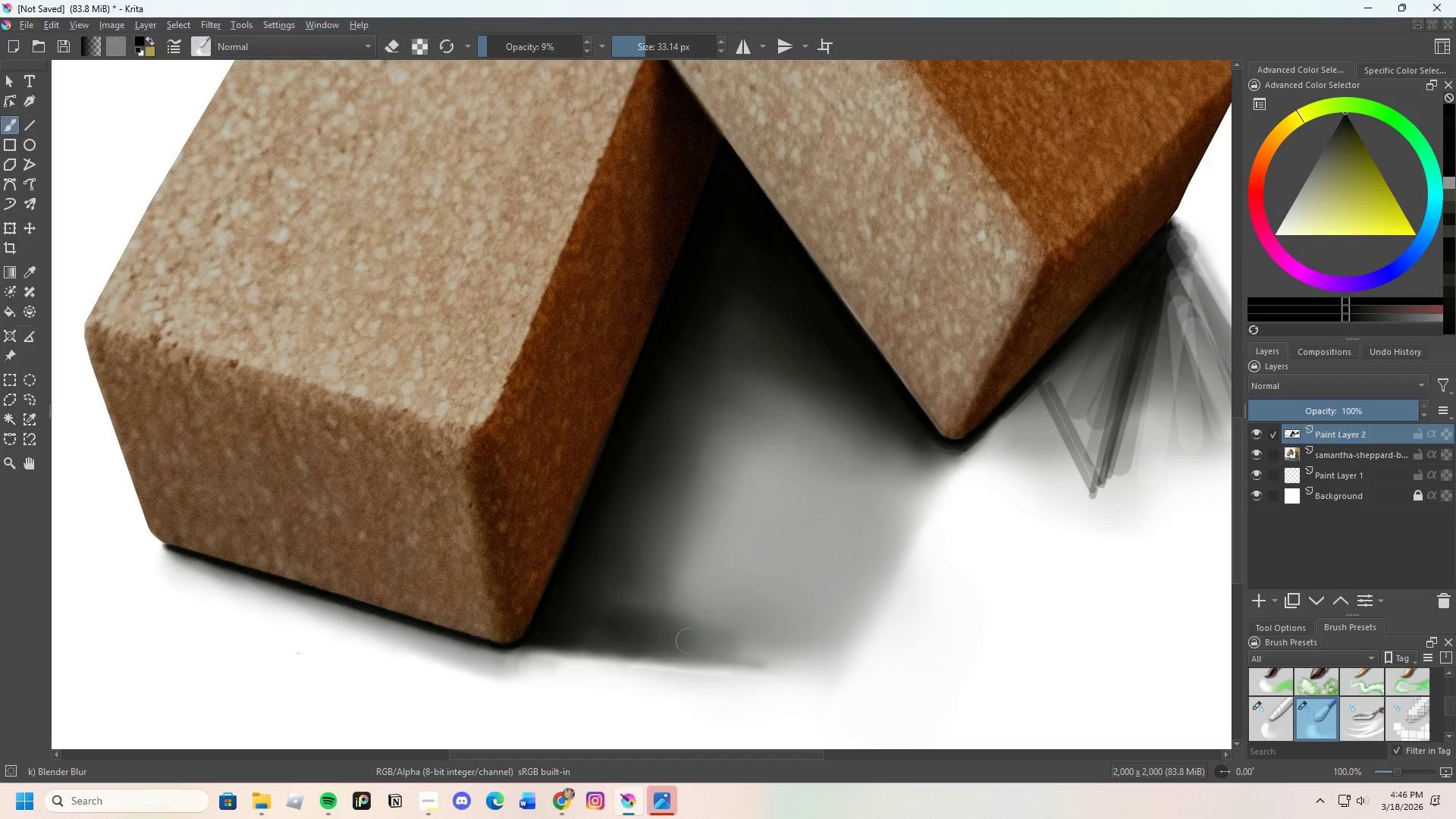 
left_click_drag(start_coordinate=[692, 641], to_coordinate=[764, 647])
 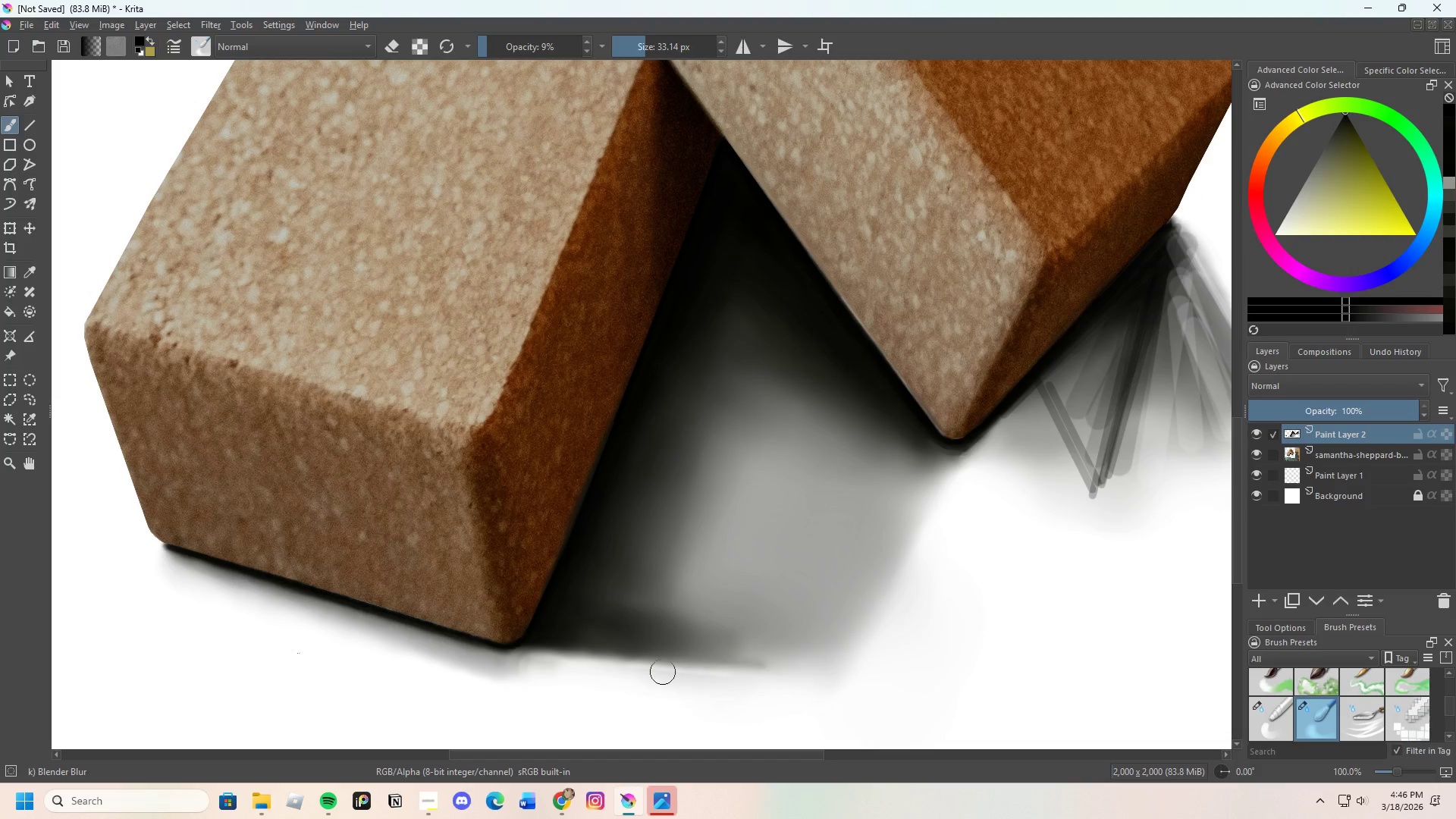 
scroll: coordinate [602, 648], scroll_direction: up, amount: 1.0
 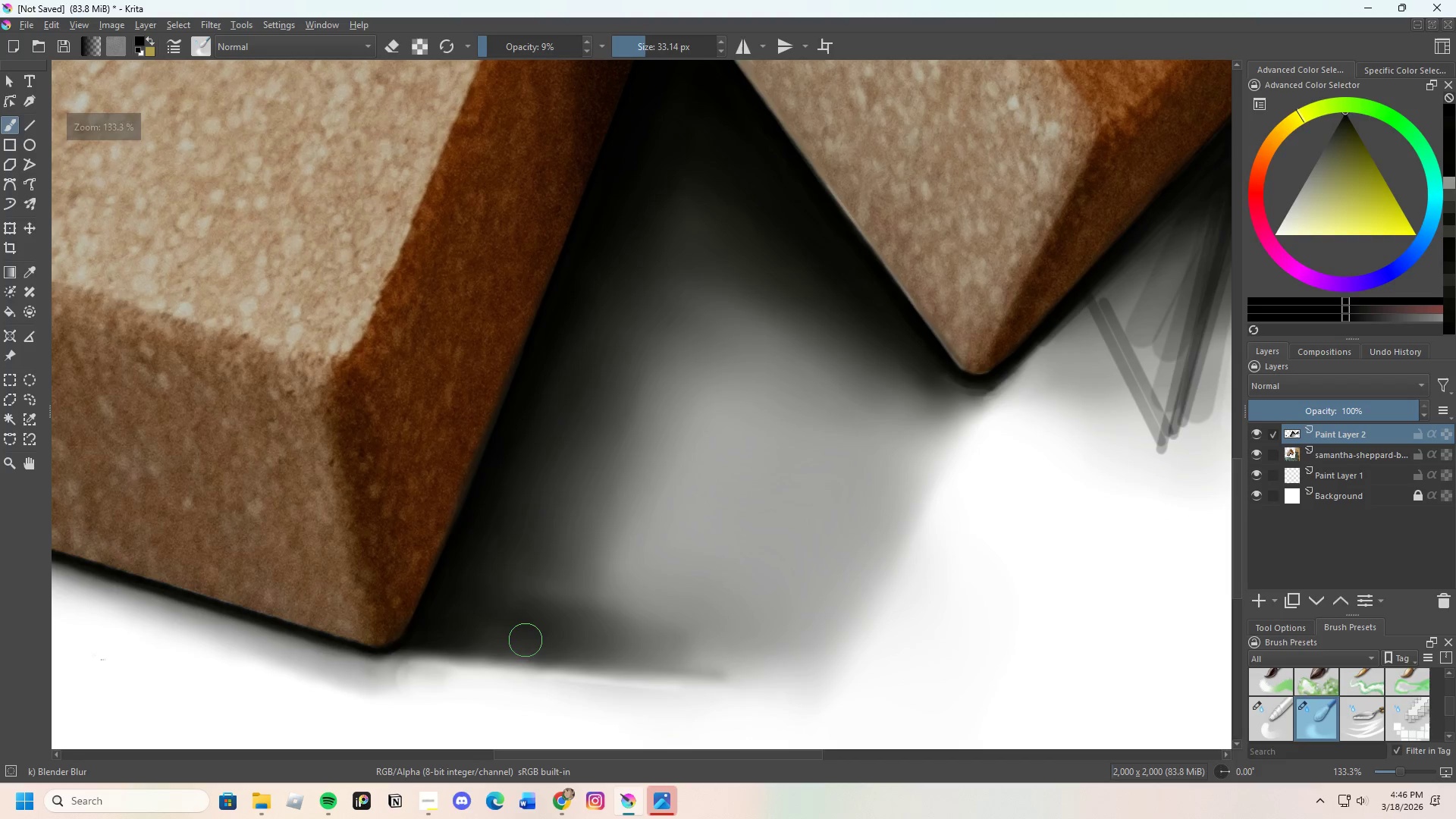 
key(E)
 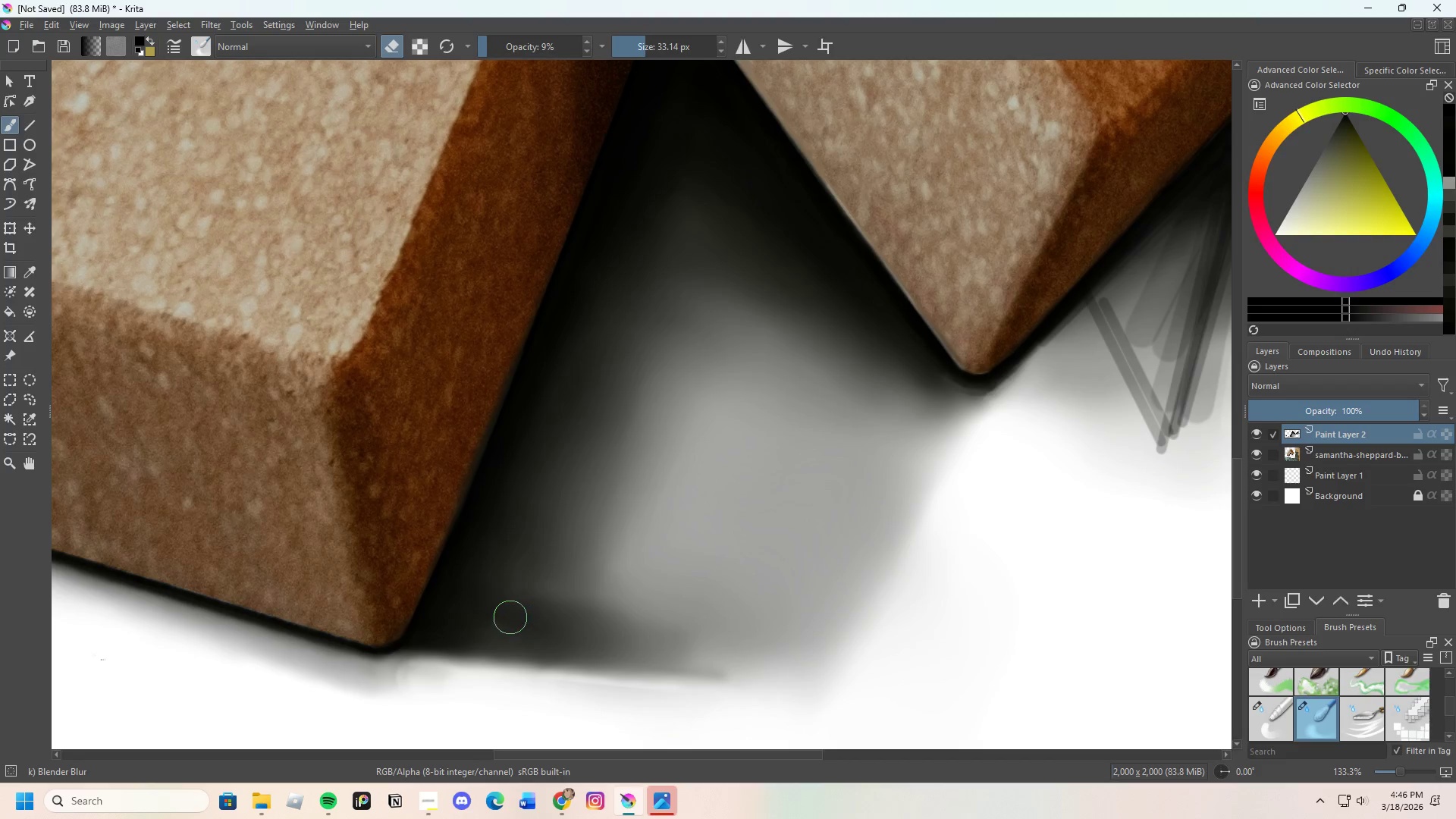 
left_click_drag(start_coordinate=[520, 617], to_coordinate=[603, 657])
 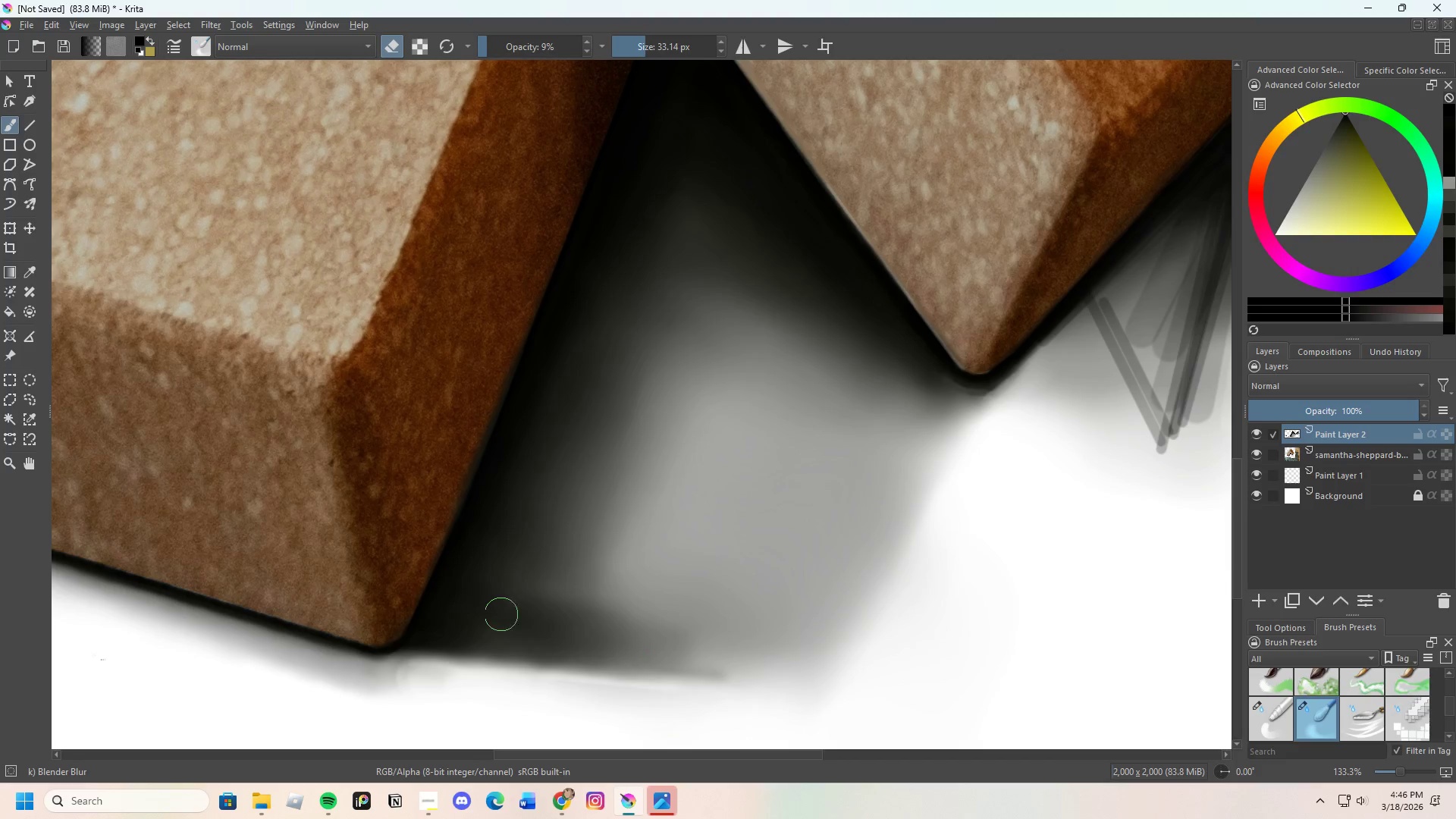 
left_click_drag(start_coordinate=[542, 624], to_coordinate=[549, 626])
 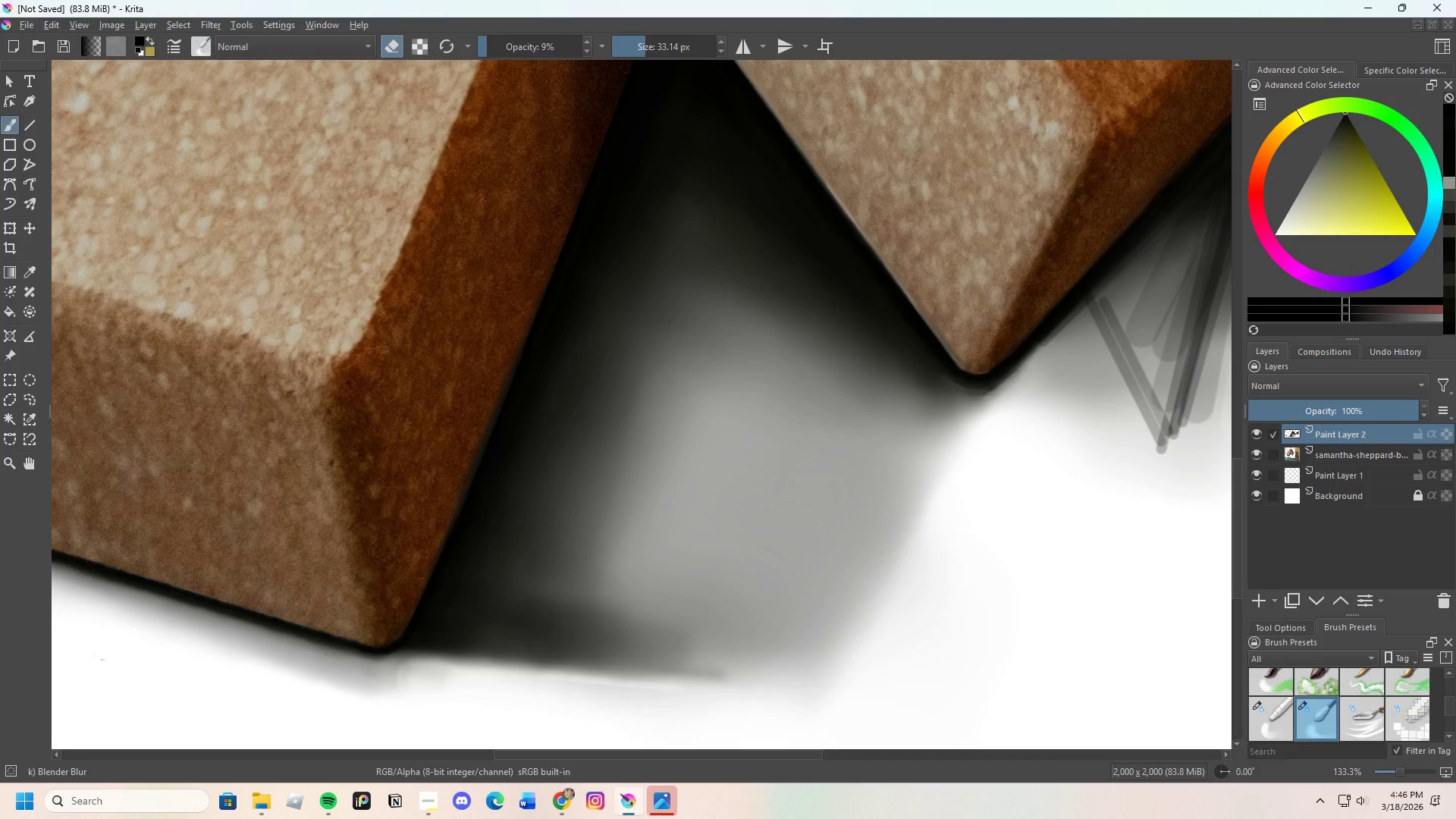 
left_click_drag(start_coordinate=[552, 615], to_coordinate=[570, 623])
 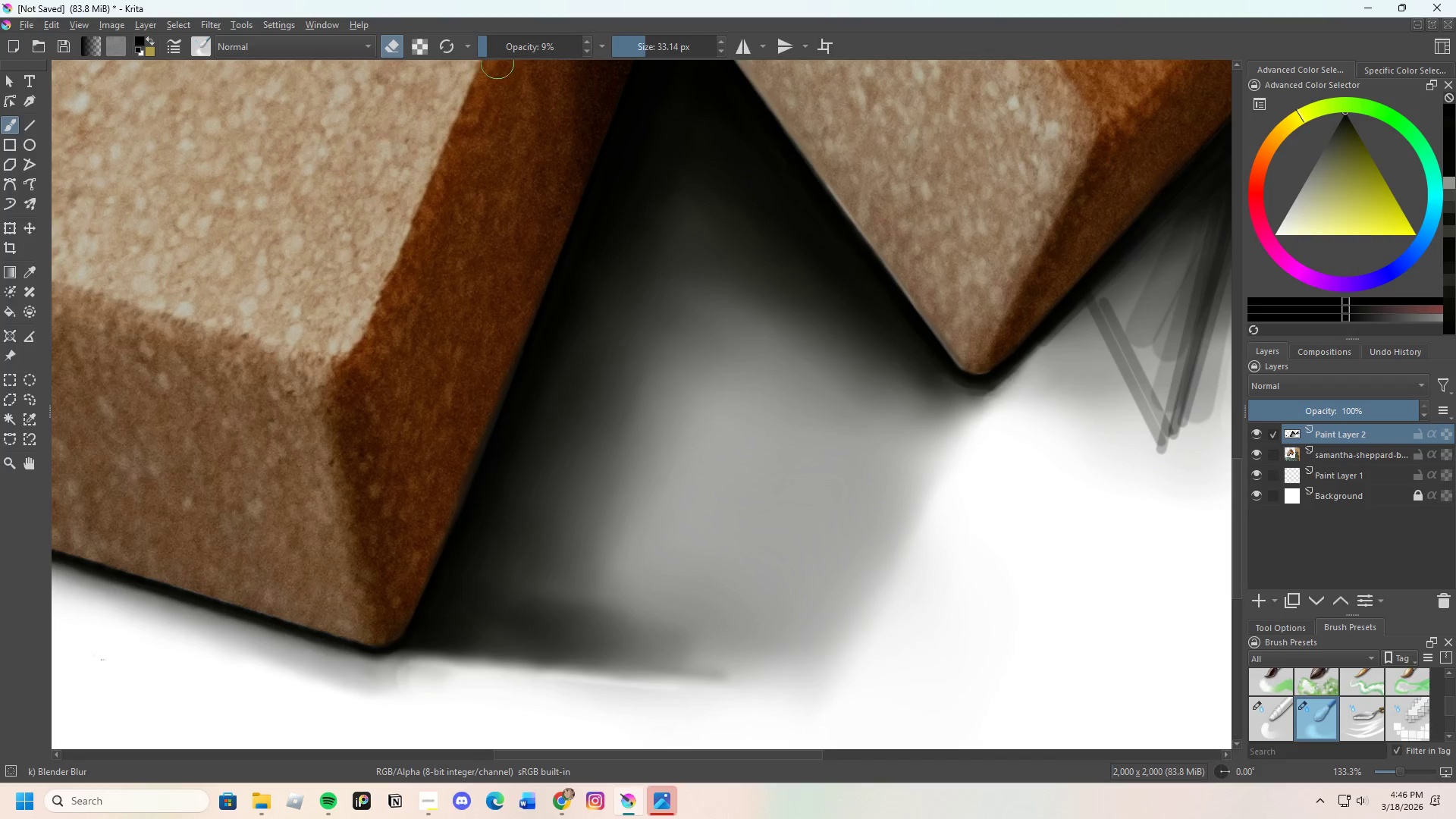 
left_click_drag(start_coordinate=[488, 52], to_coordinate=[491, 48])
 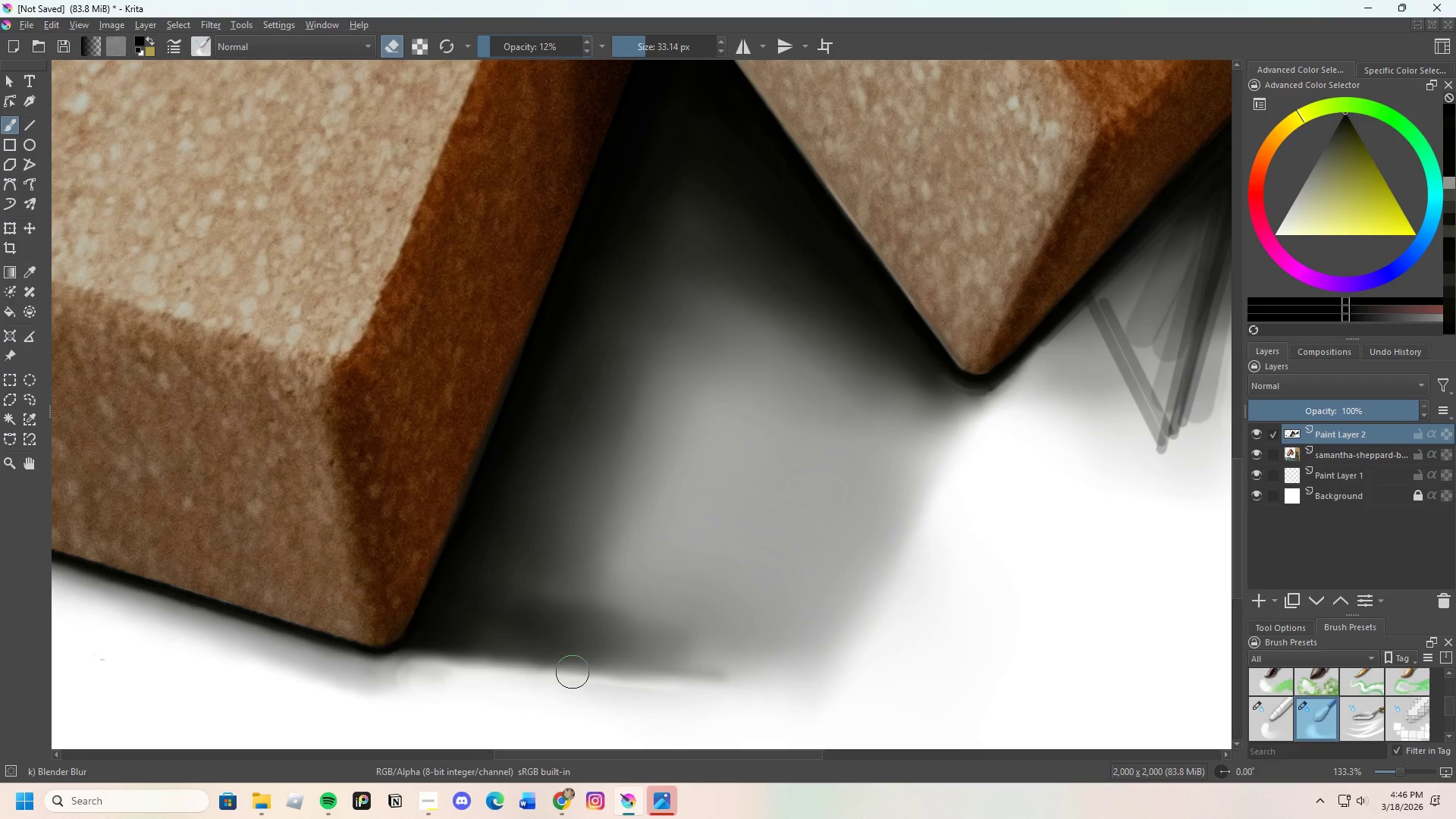 
left_click_drag(start_coordinate=[545, 637], to_coordinate=[641, 645])
 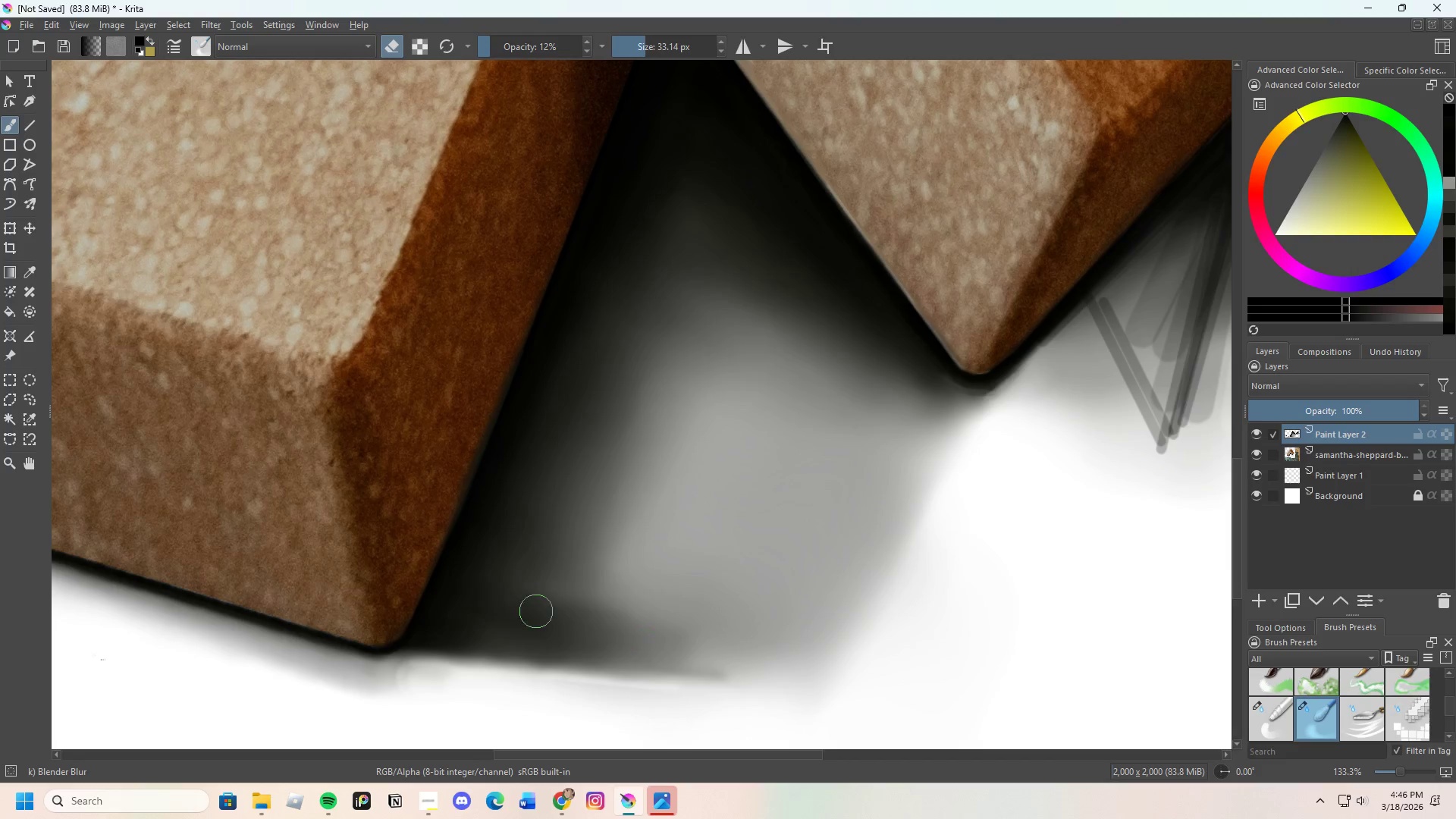 
left_click_drag(start_coordinate=[557, 609], to_coordinate=[630, 609])
 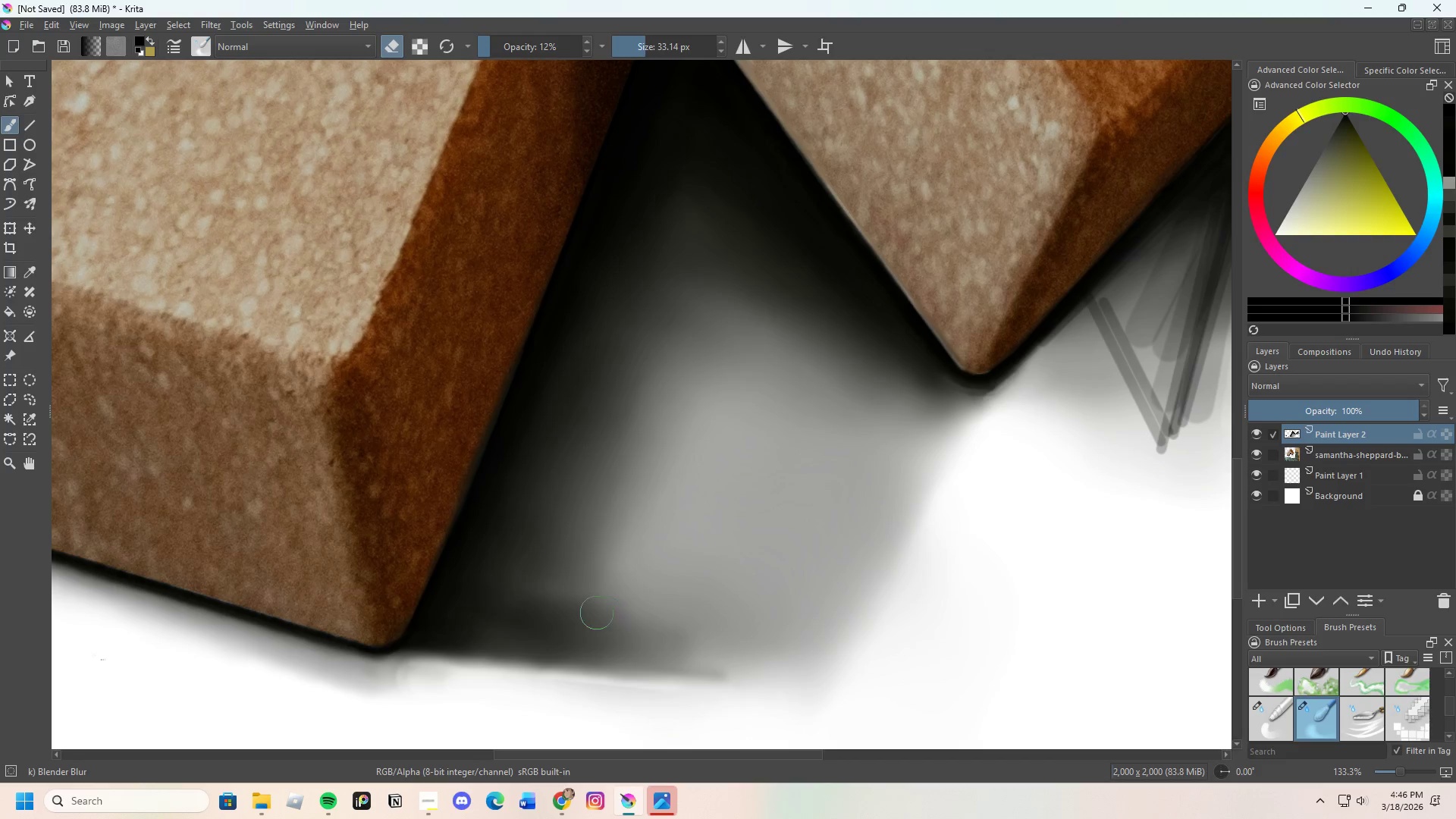 
left_click_drag(start_coordinate=[620, 611], to_coordinate=[689, 570])
 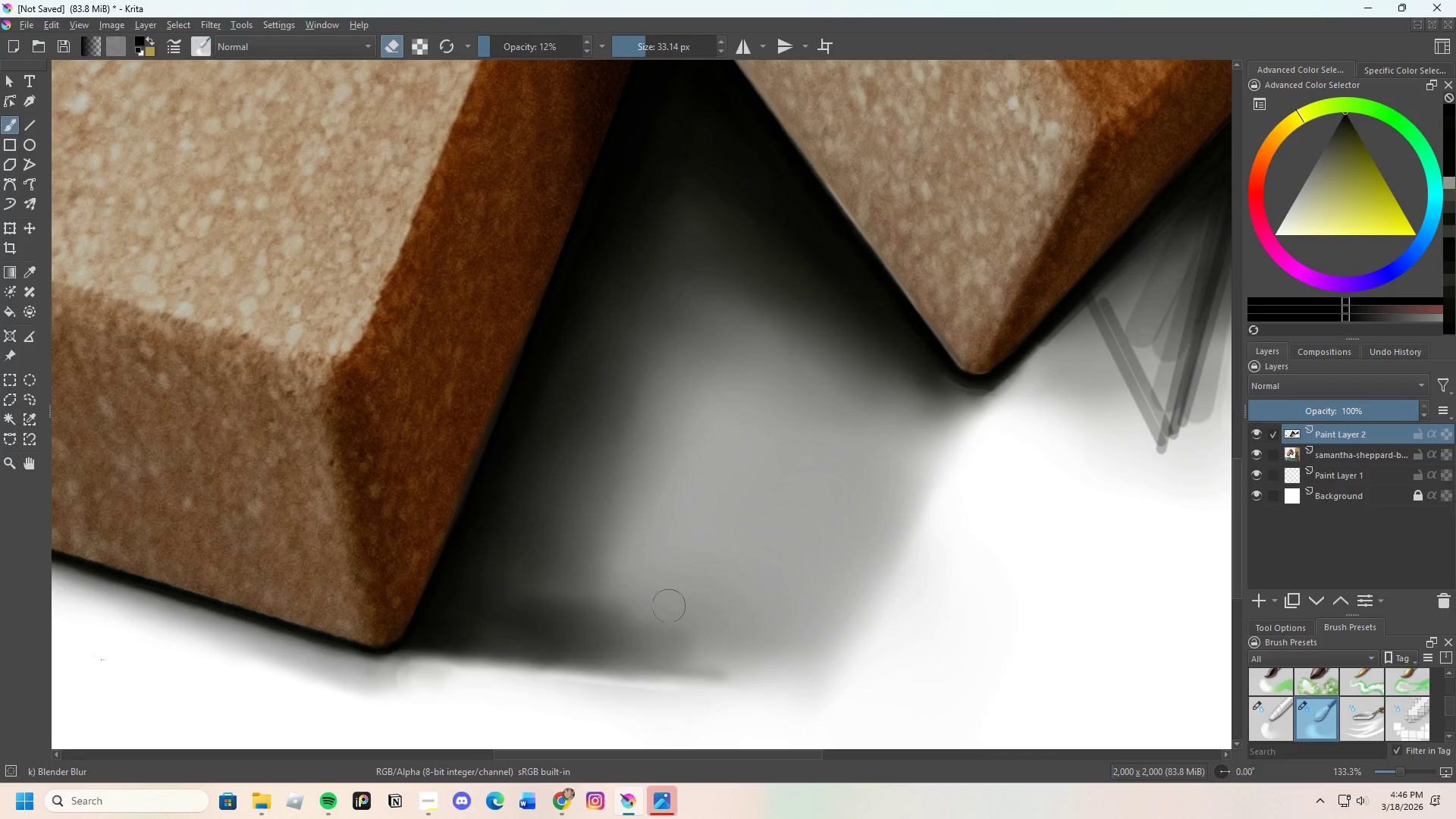 
left_click_drag(start_coordinate=[669, 606], to_coordinate=[742, 625])
 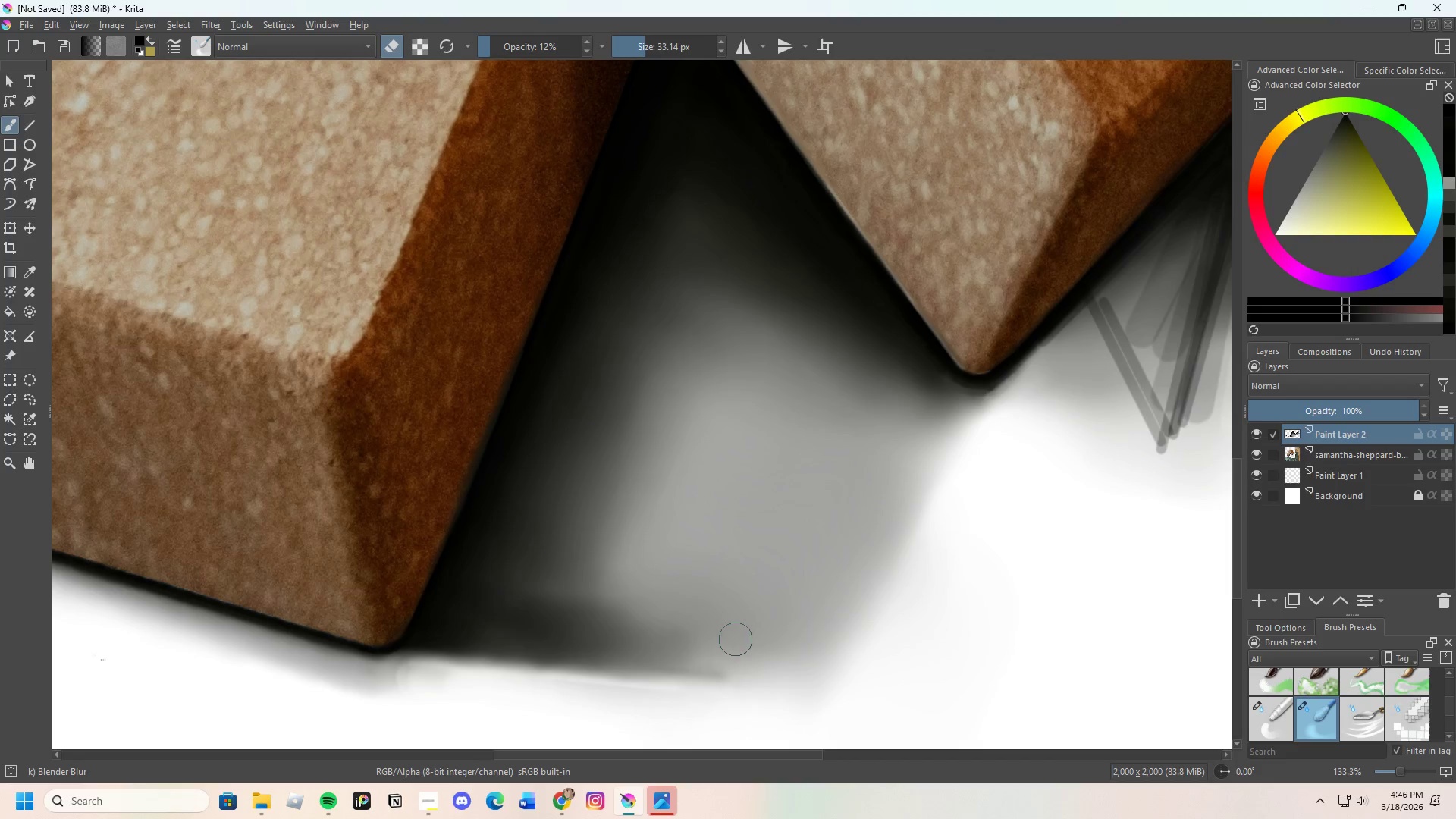 
left_click_drag(start_coordinate=[736, 639], to_coordinate=[720, 640])
 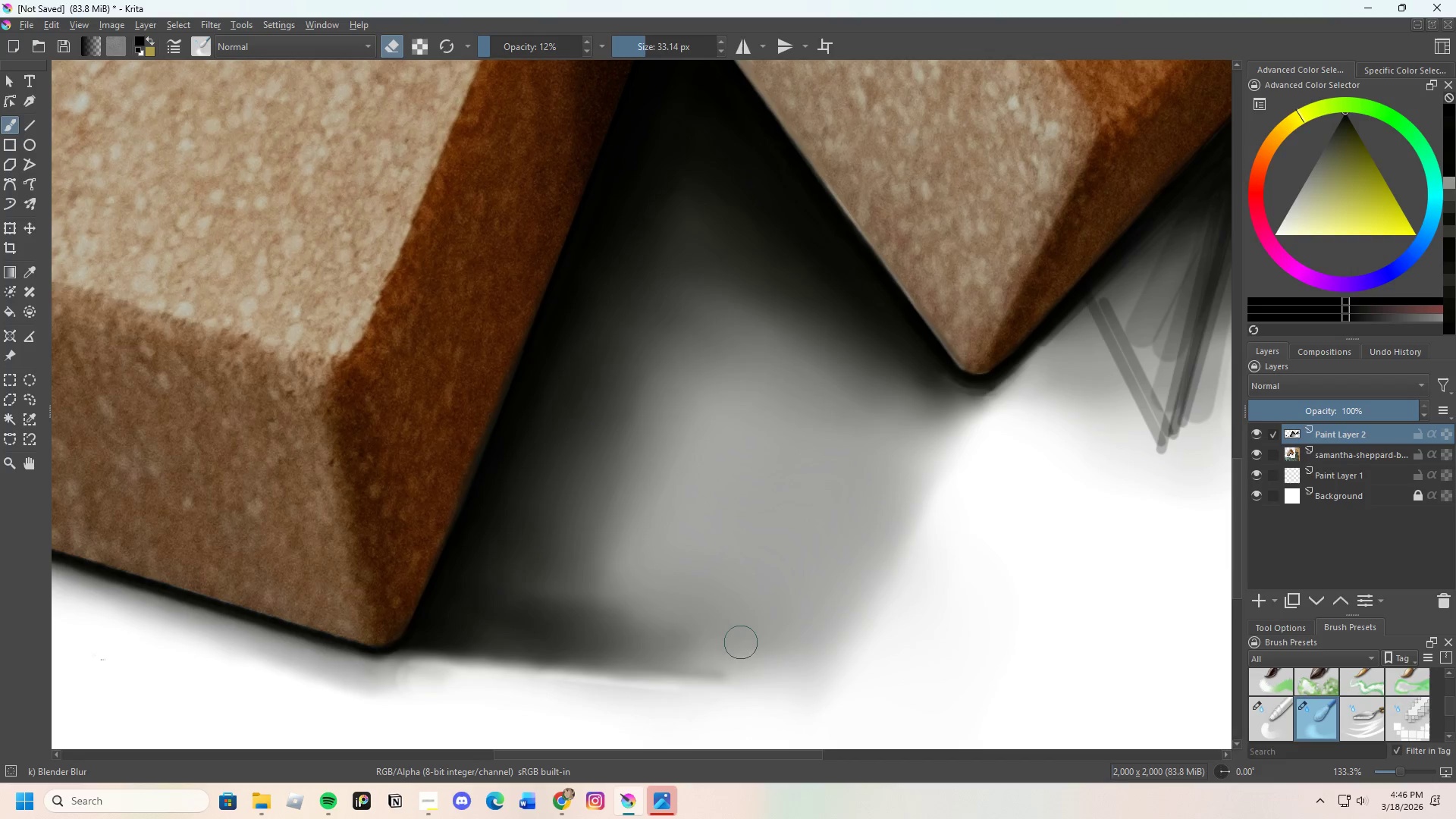 
left_click_drag(start_coordinate=[731, 665], to_coordinate=[797, 671])
 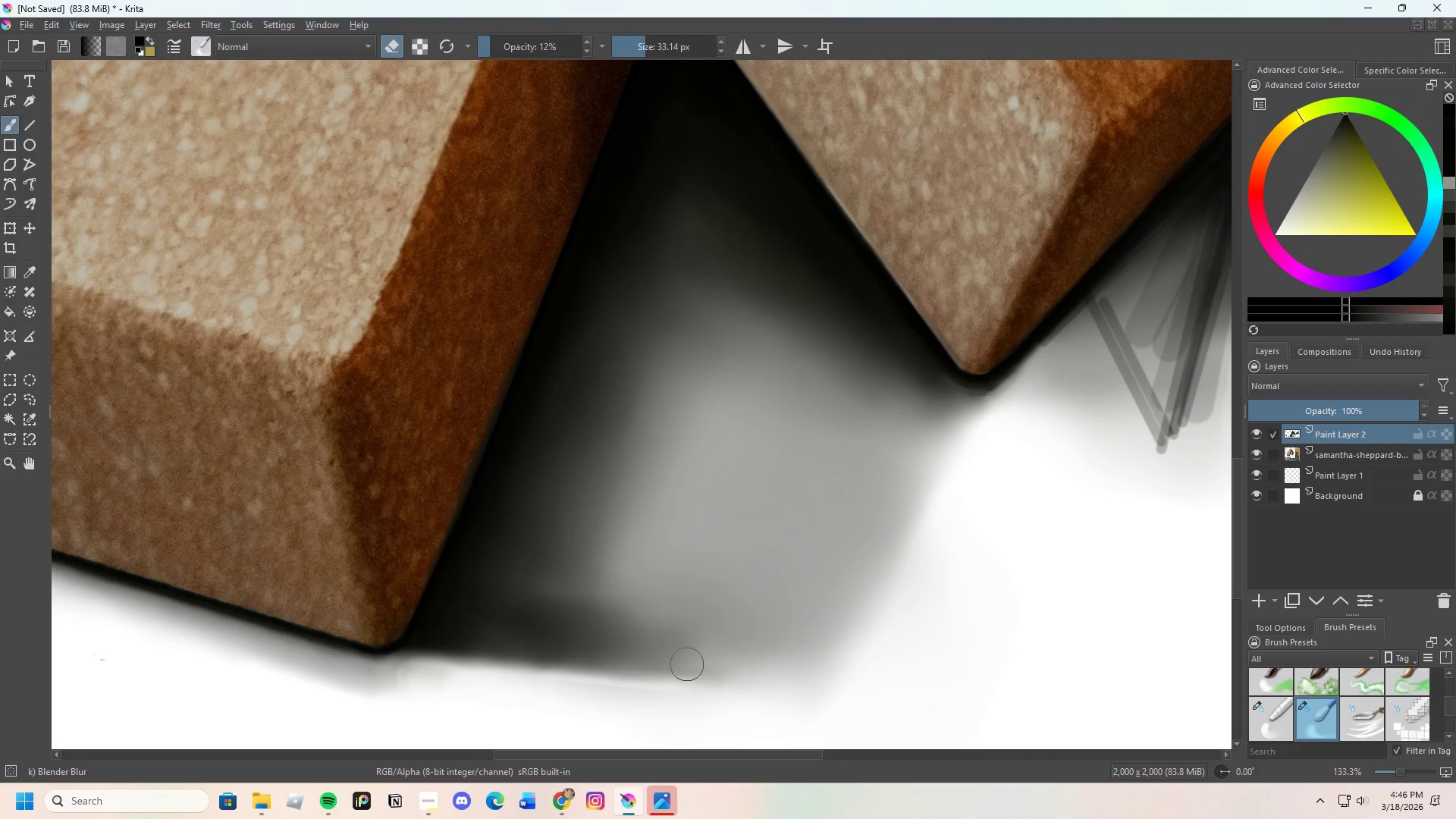 
left_click_drag(start_coordinate=[720, 664], to_coordinate=[629, 681])
 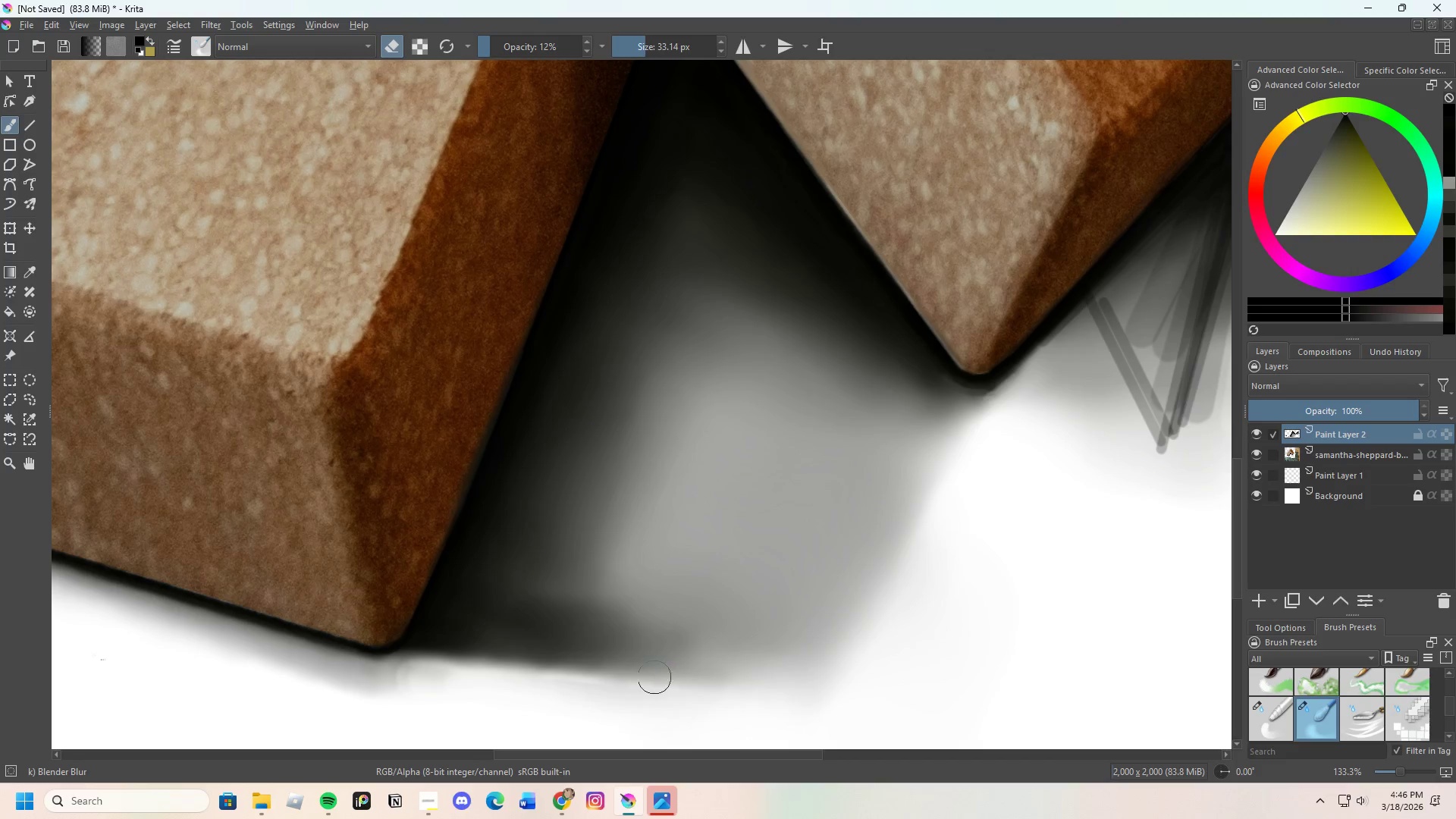 
left_click_drag(start_coordinate=[608, 666], to_coordinate=[600, 637])
 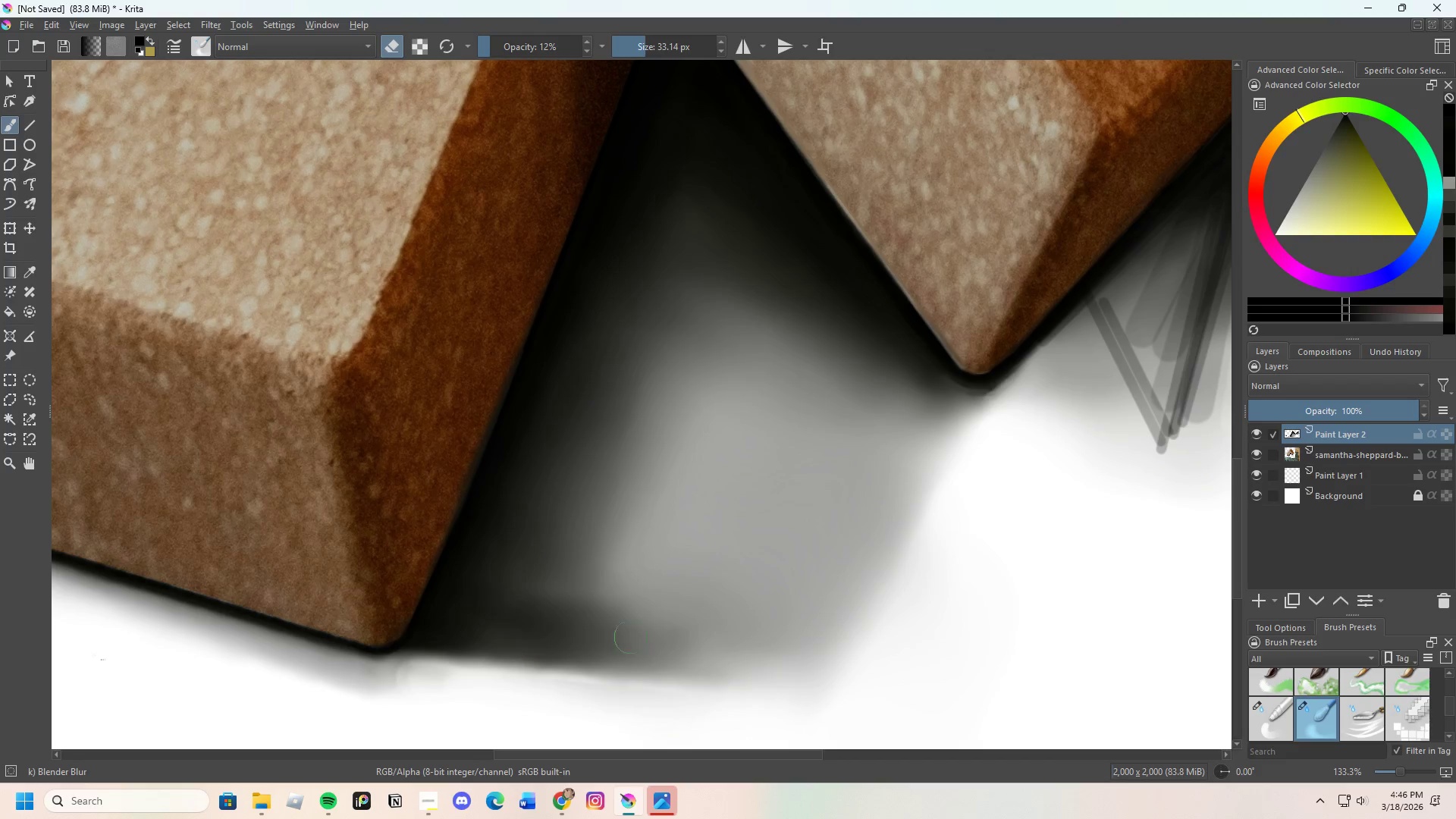 
left_click_drag(start_coordinate=[551, 638], to_coordinate=[613, 628])
 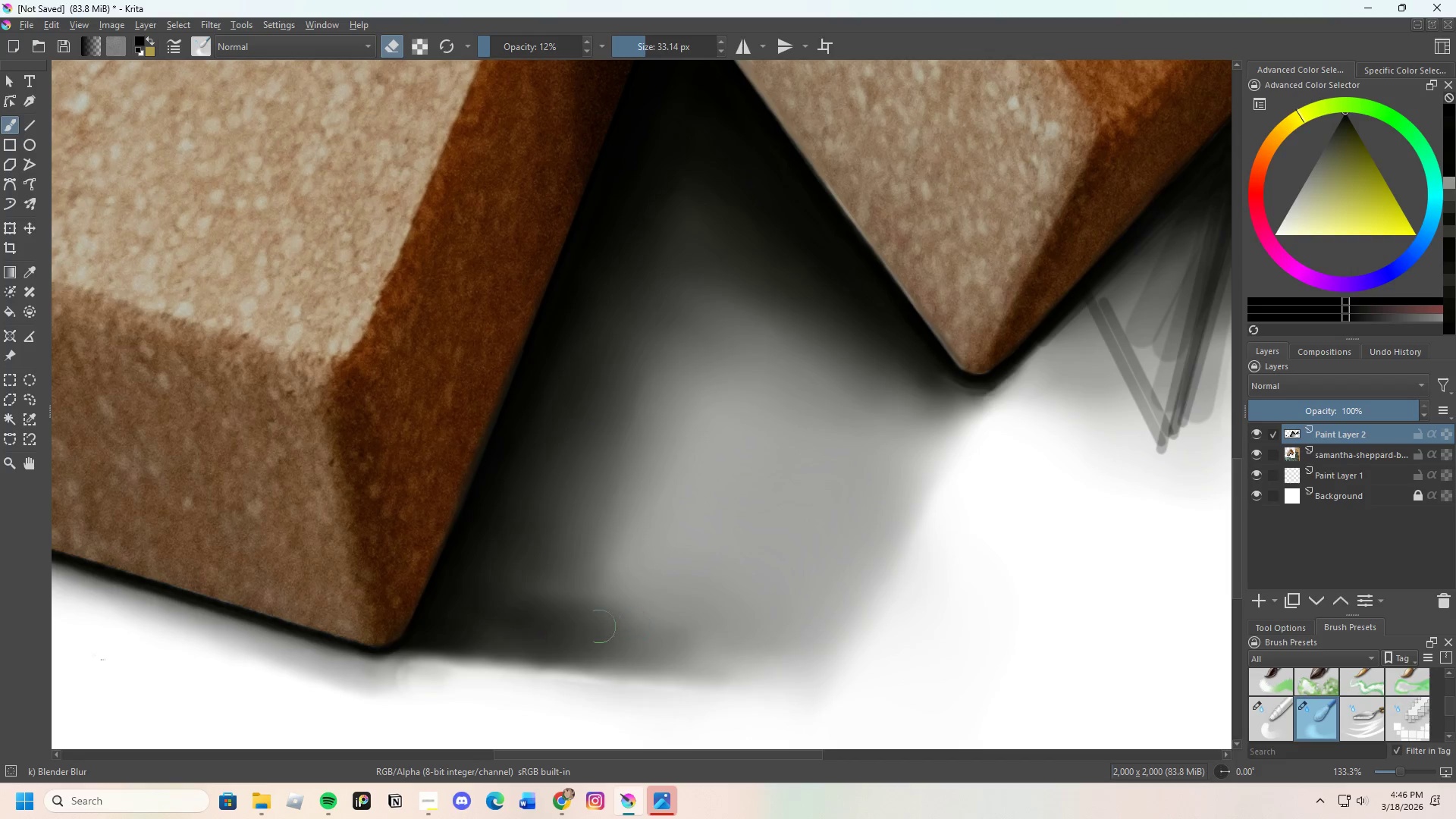 
left_click_drag(start_coordinate=[599, 626], to_coordinate=[620, 613])
 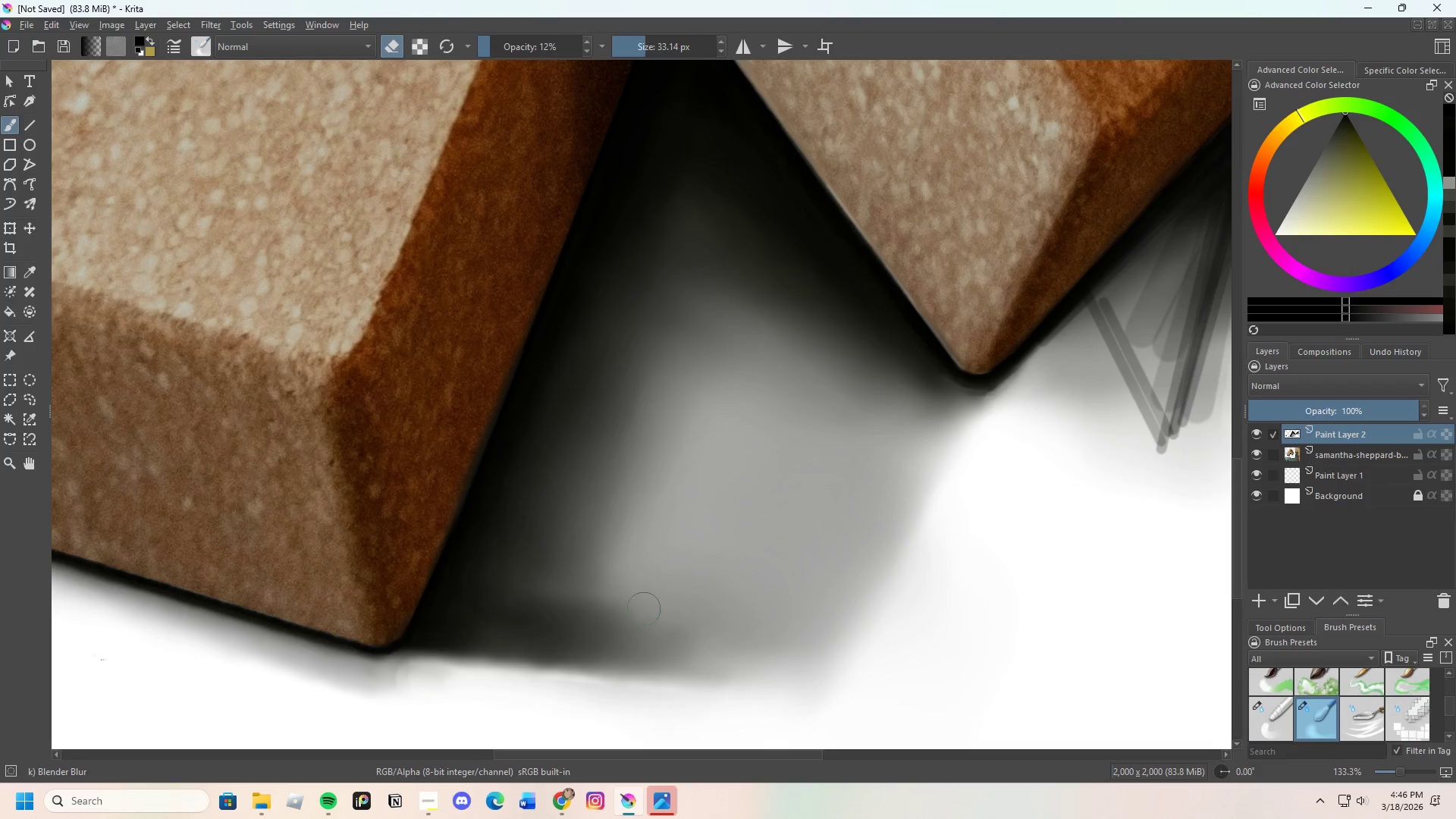 
left_click_drag(start_coordinate=[635, 610], to_coordinate=[604, 607])
 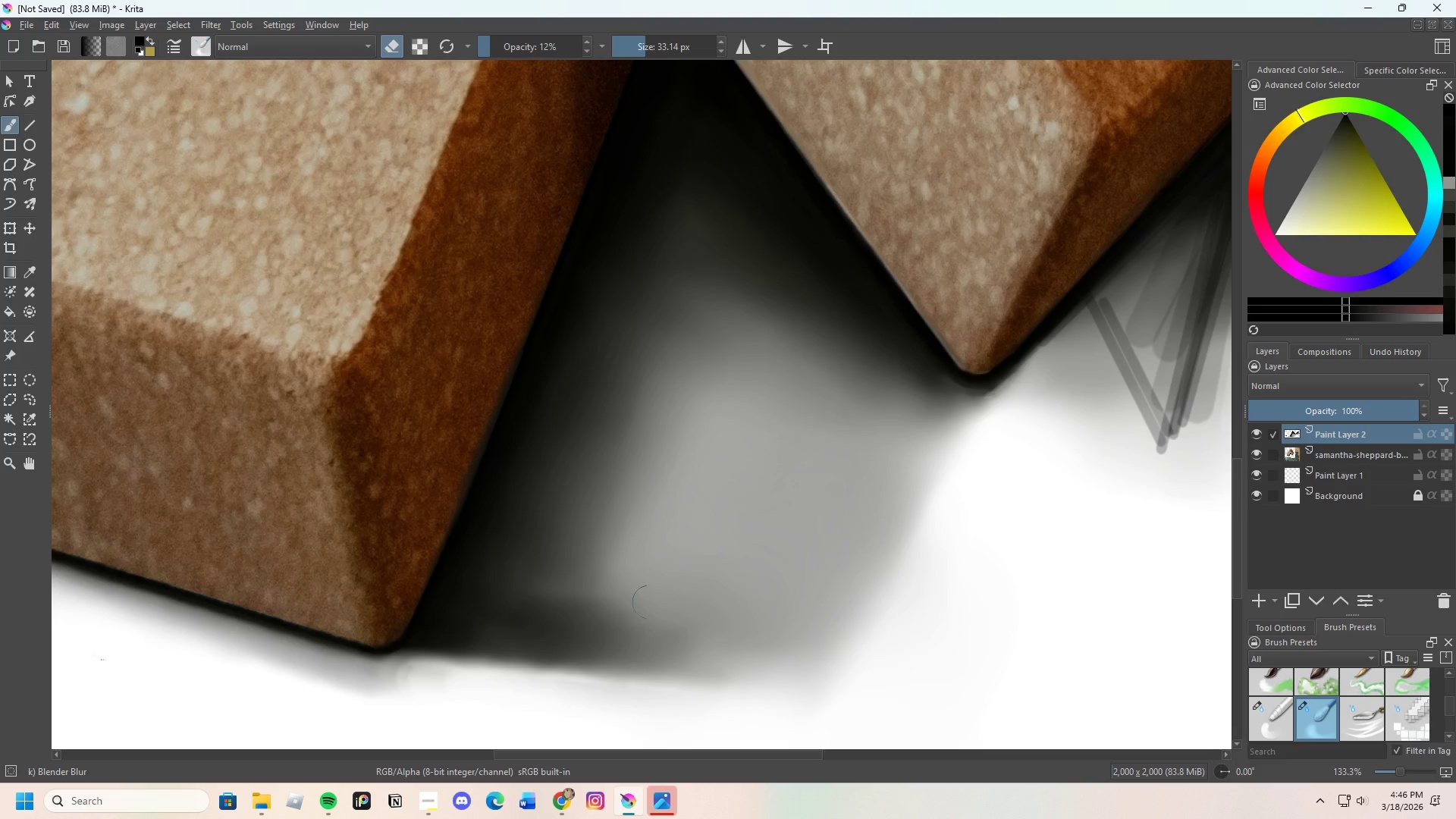 
left_click_drag(start_coordinate=[650, 604], to_coordinate=[587, 604])
 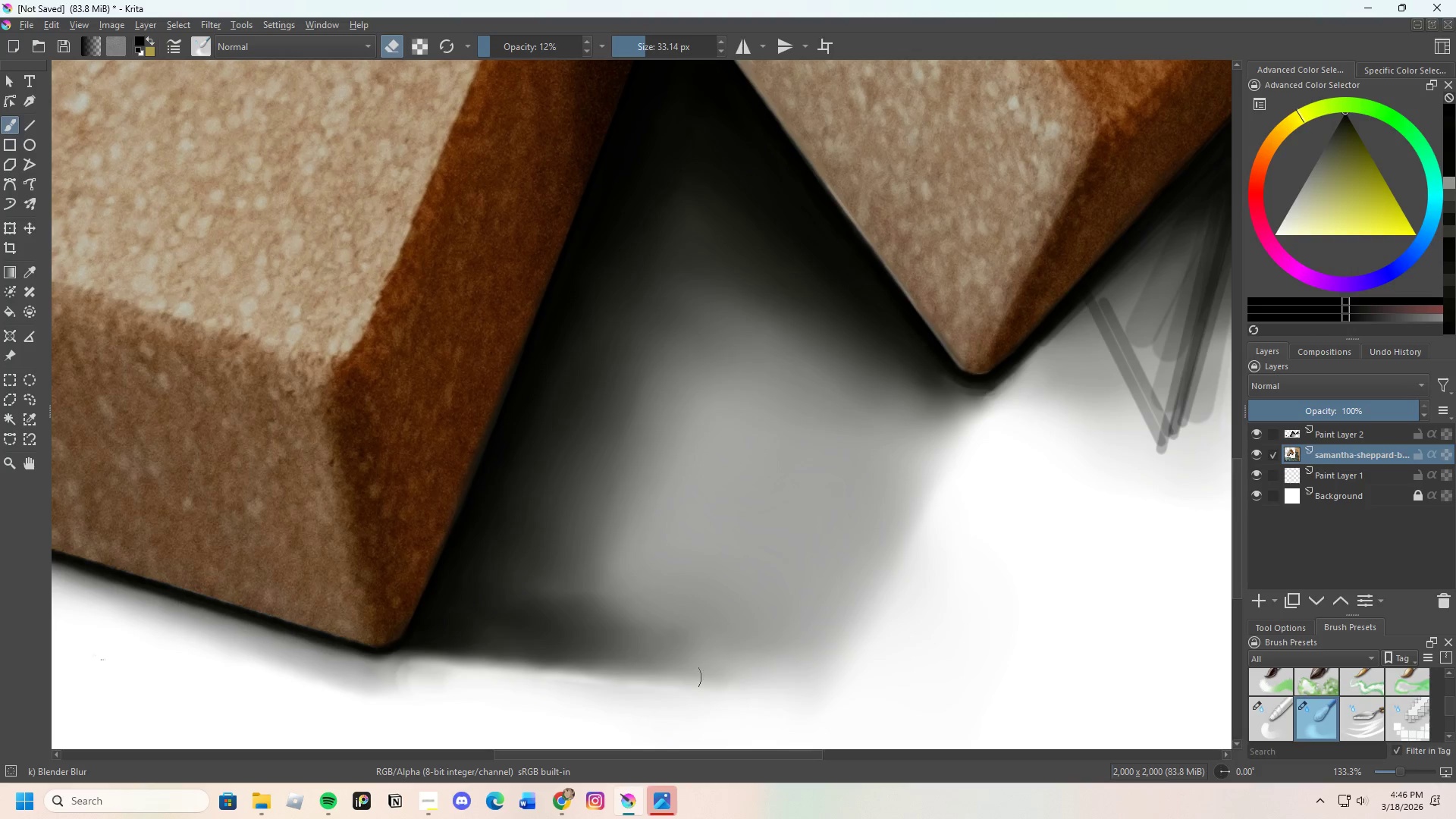 
left_click_drag(start_coordinate=[517, 626], to_coordinate=[610, 639])
 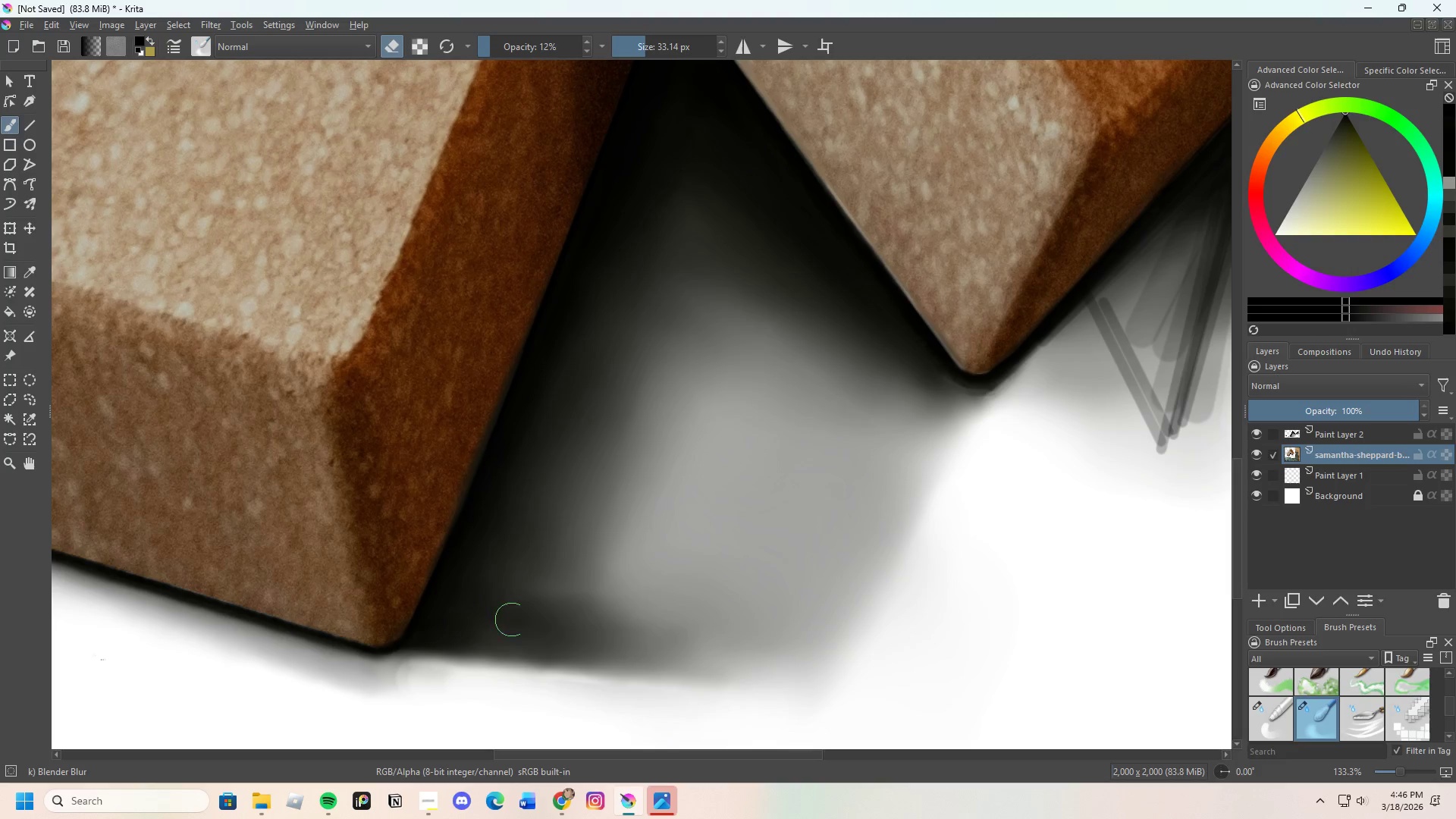 
left_click_drag(start_coordinate=[538, 621], to_coordinate=[599, 630])
 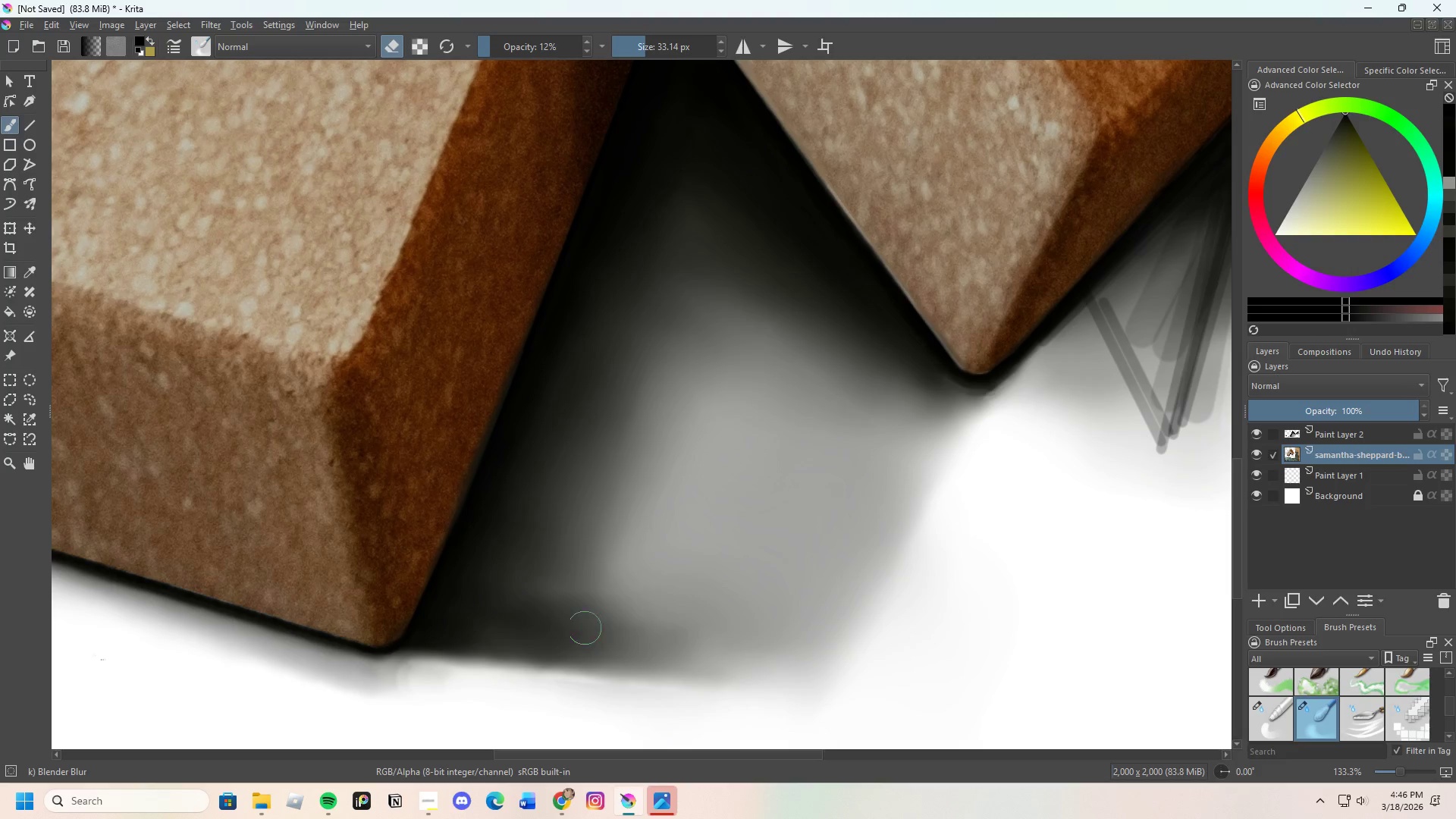 
left_click_drag(start_coordinate=[570, 623], to_coordinate=[659, 617])
 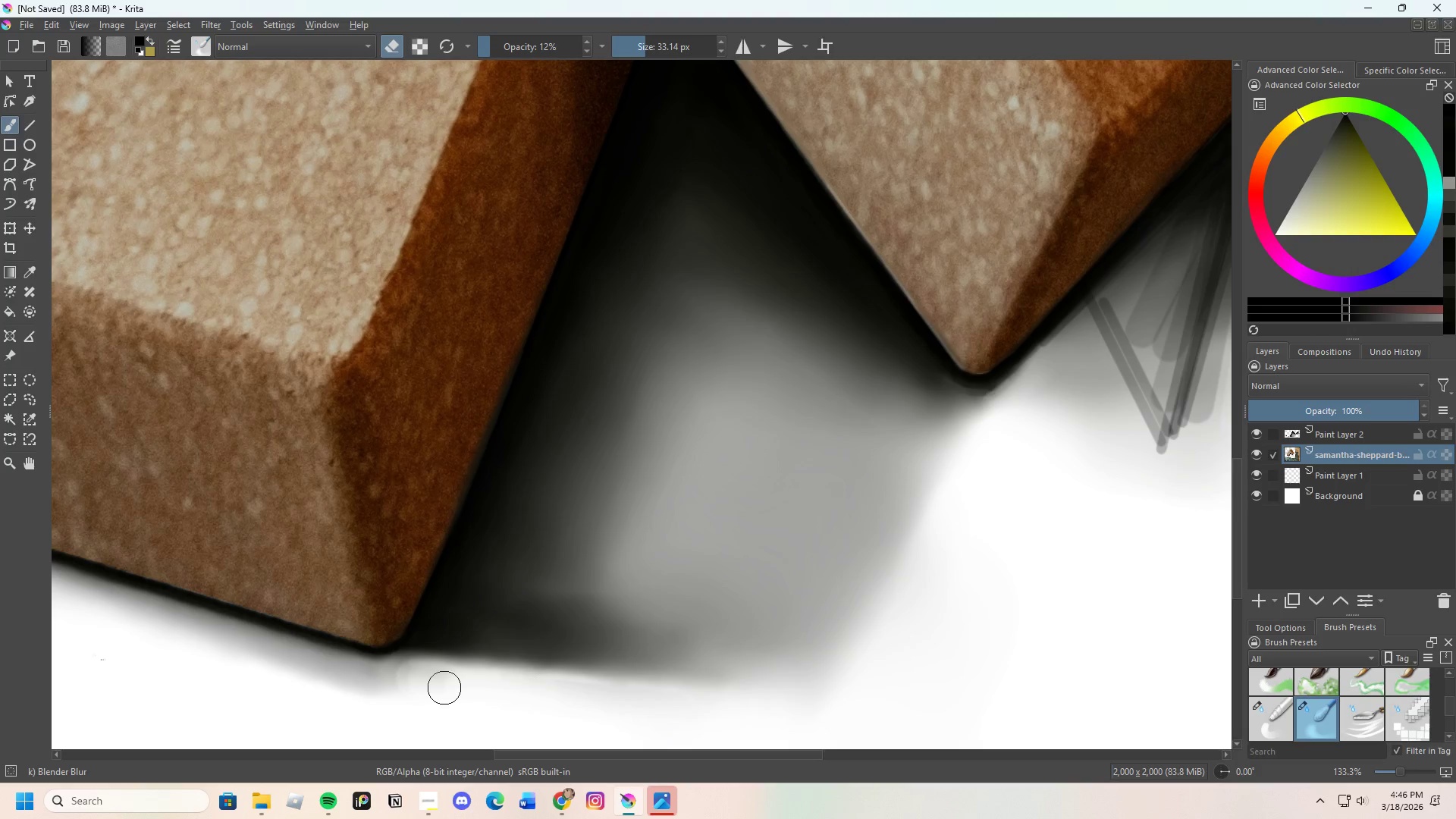 
left_click_drag(start_coordinate=[522, 641], to_coordinate=[579, 607])
 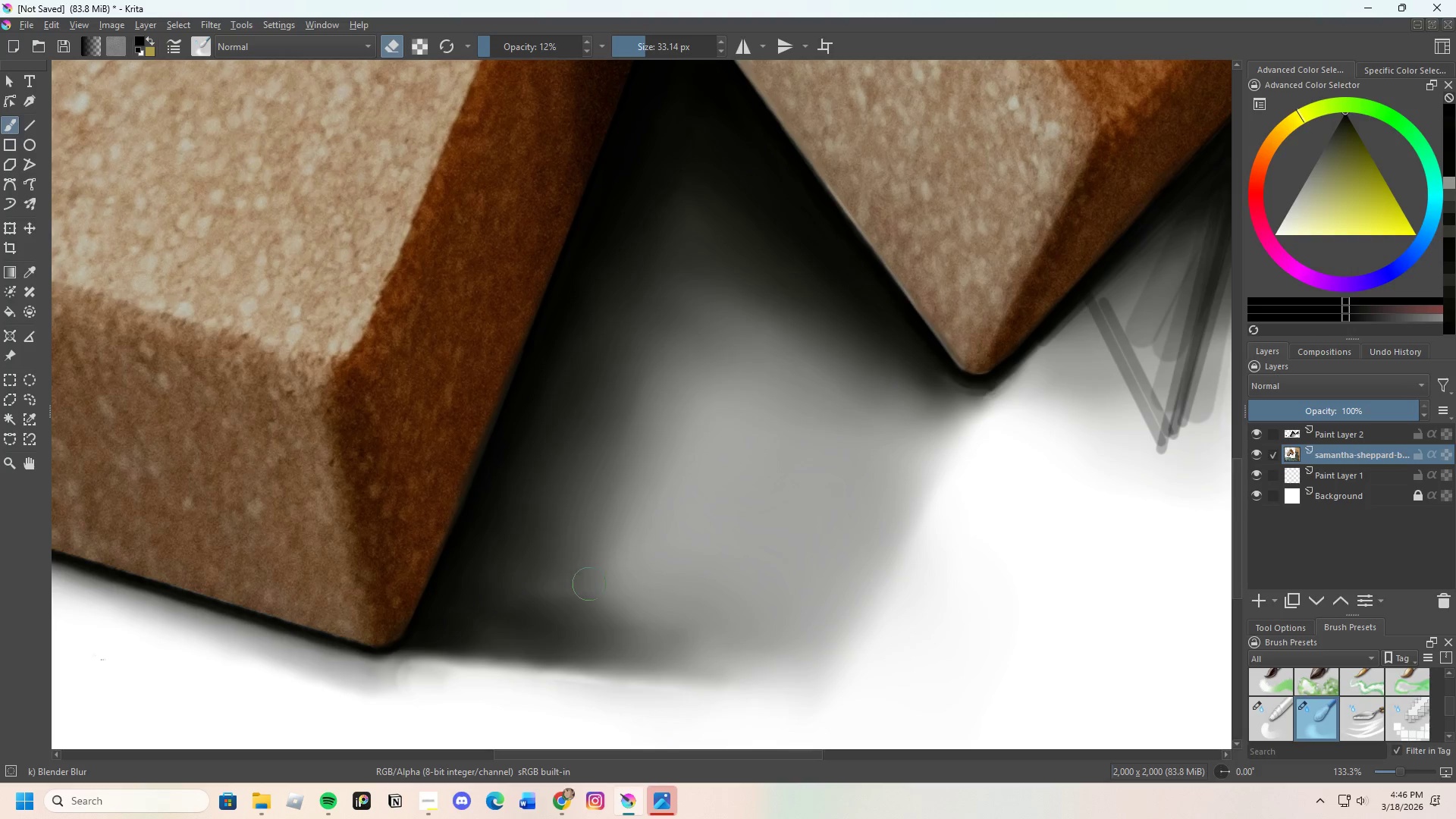 
left_click_drag(start_coordinate=[593, 592], to_coordinate=[544, 608])
 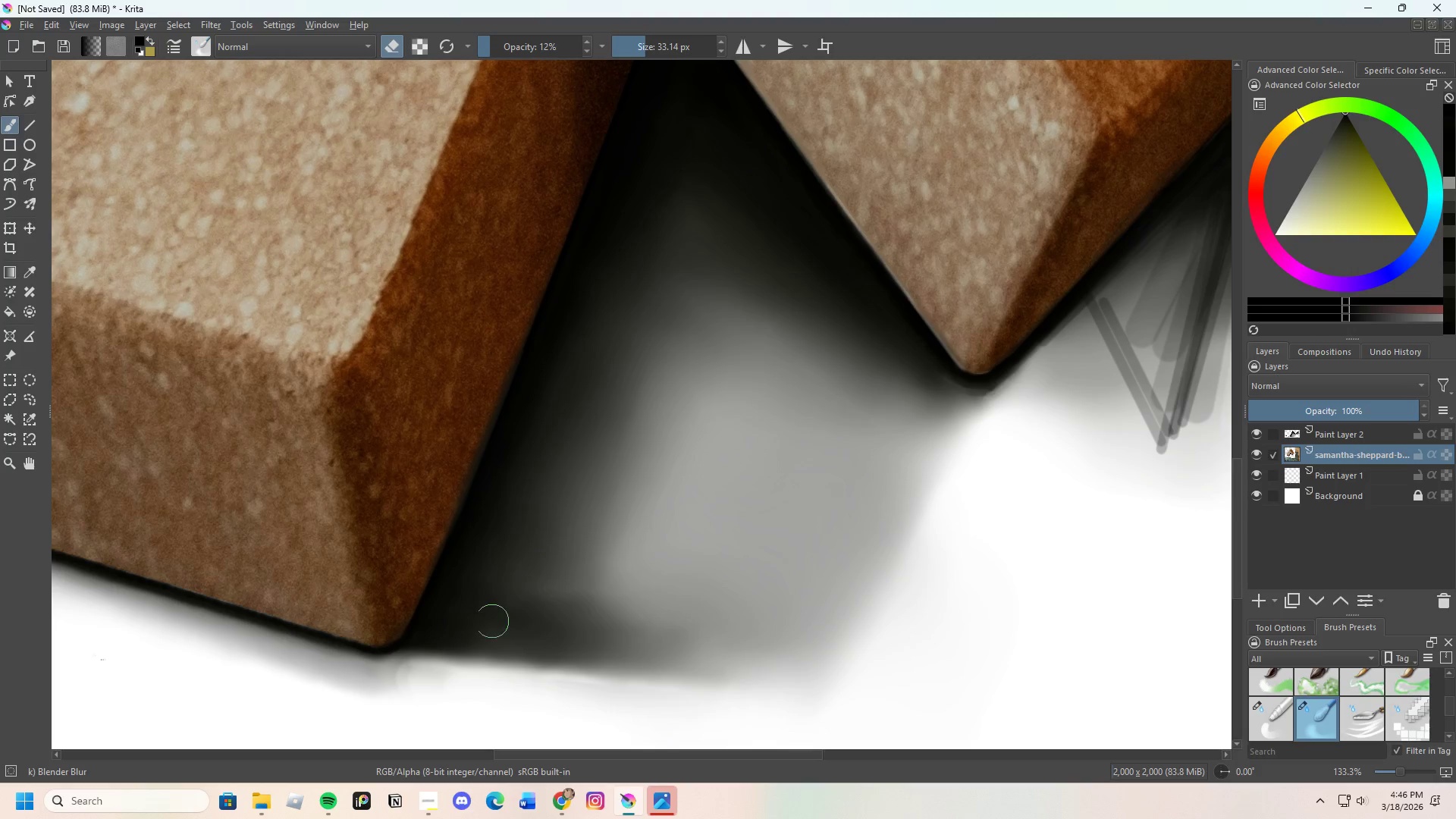 
left_click_drag(start_coordinate=[551, 616], to_coordinate=[548, 626])
 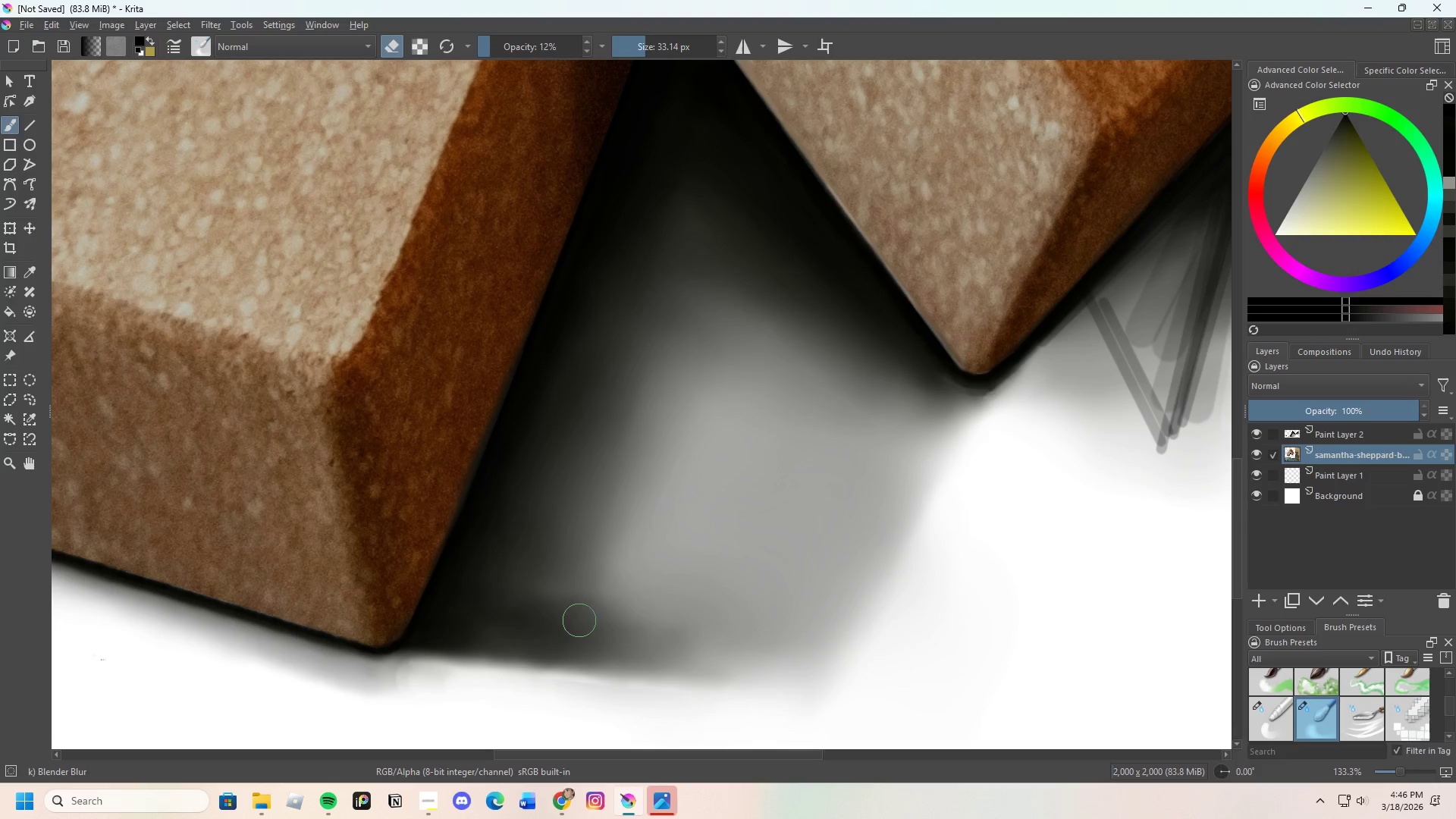 
left_click_drag(start_coordinate=[545, 629], to_coordinate=[599, 626])
 